 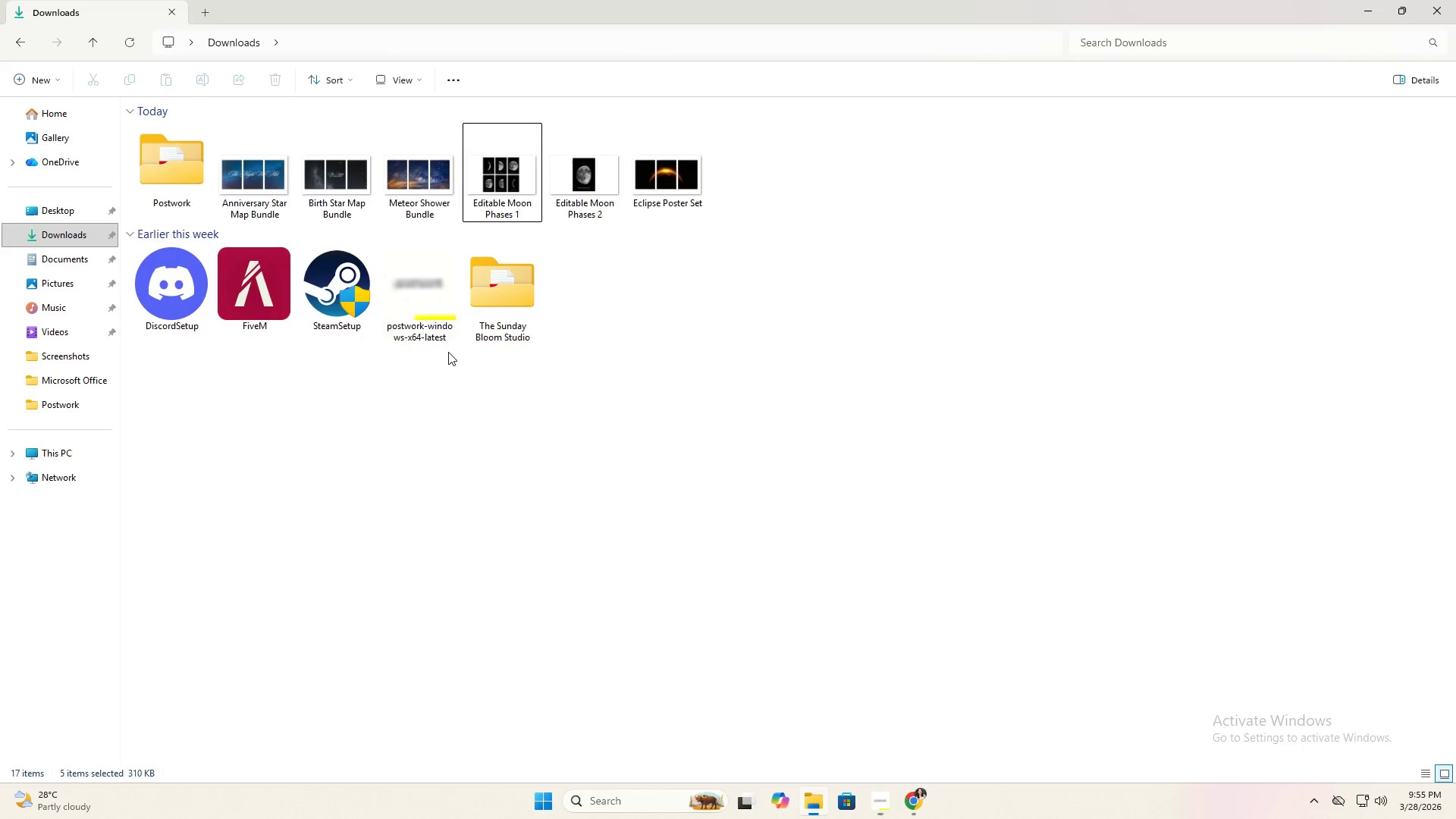 
key(Alt+Tab)
 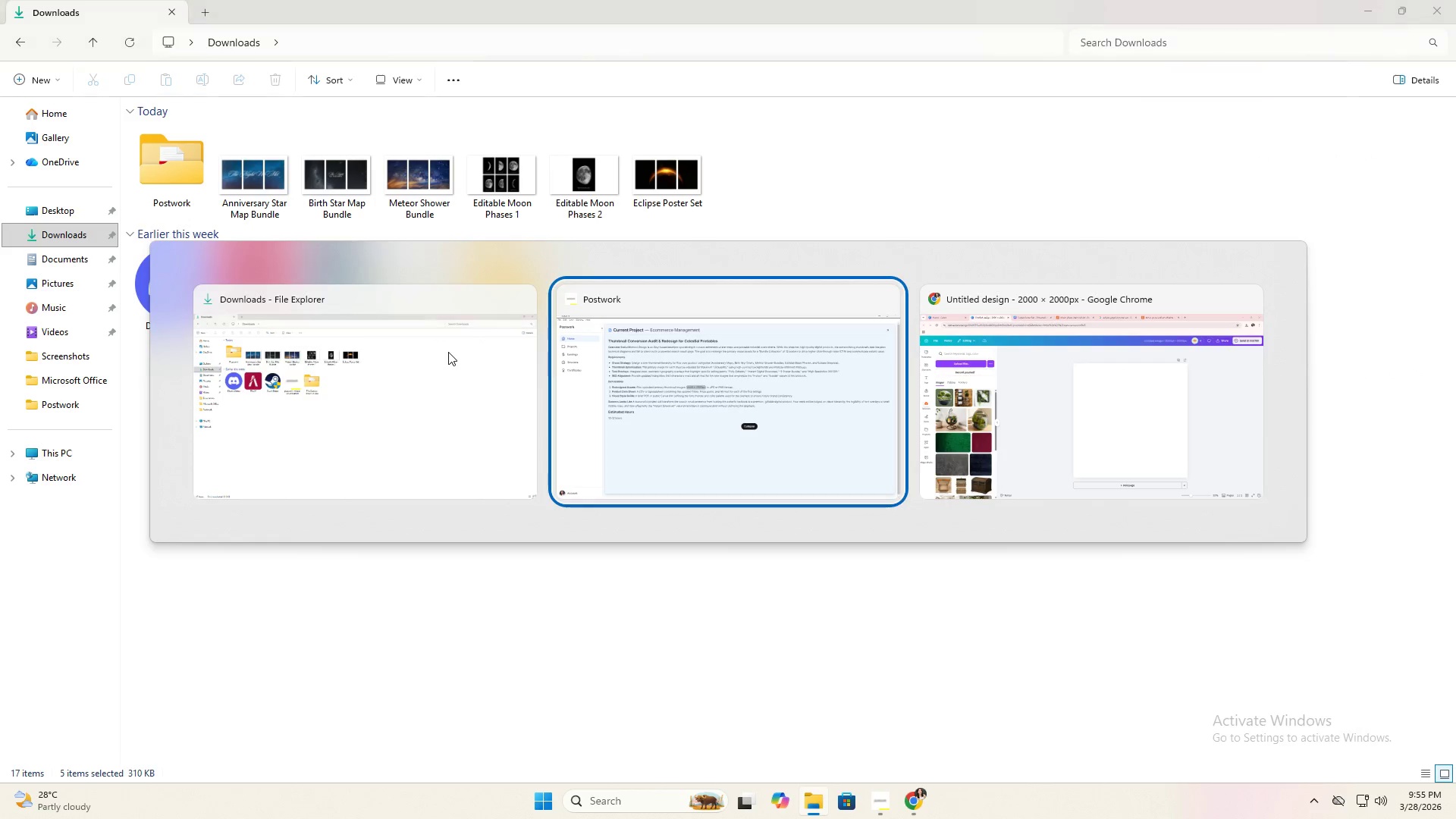 
key(Alt+Tab)
 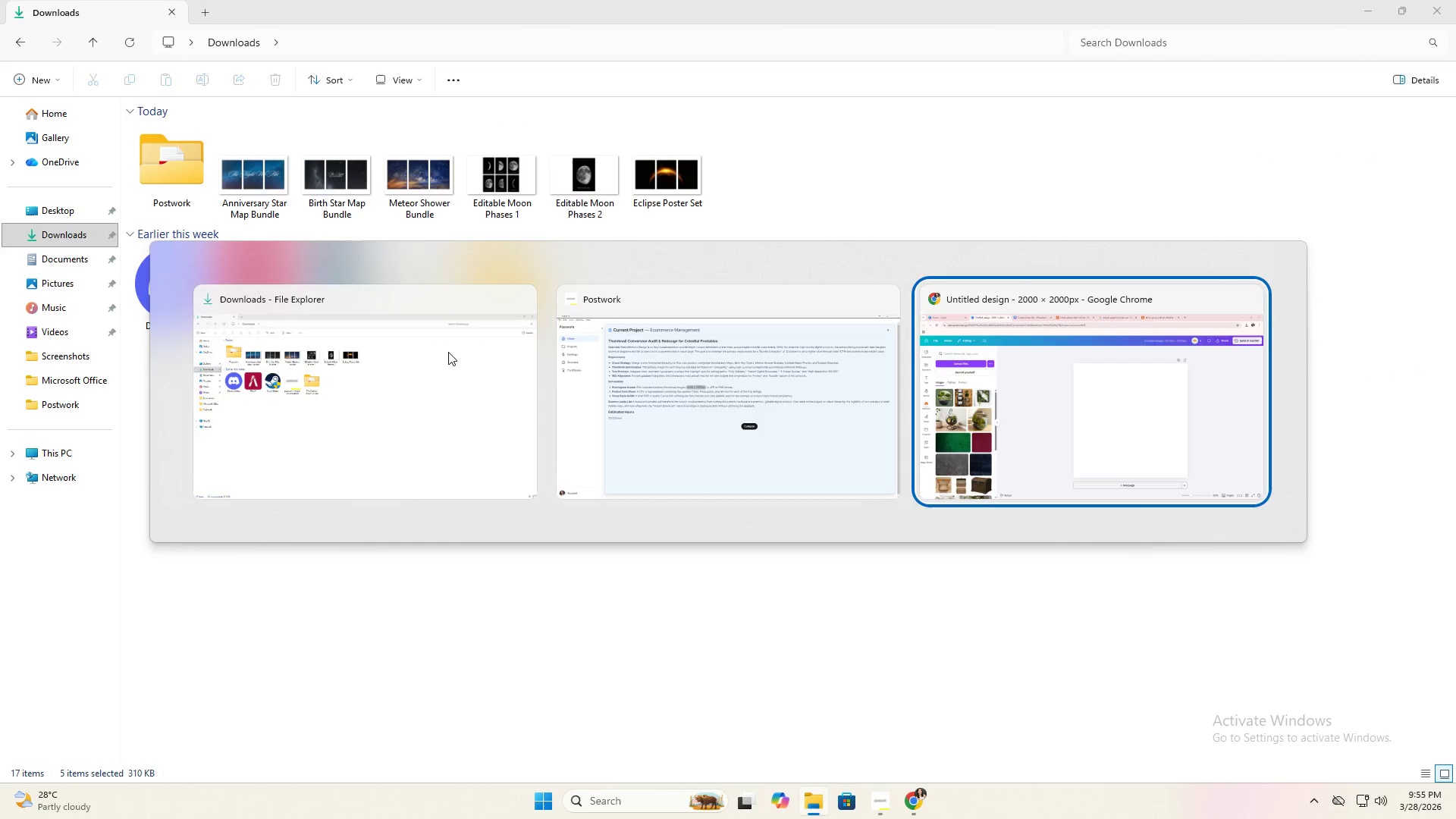 
key(Alt+Tab)
 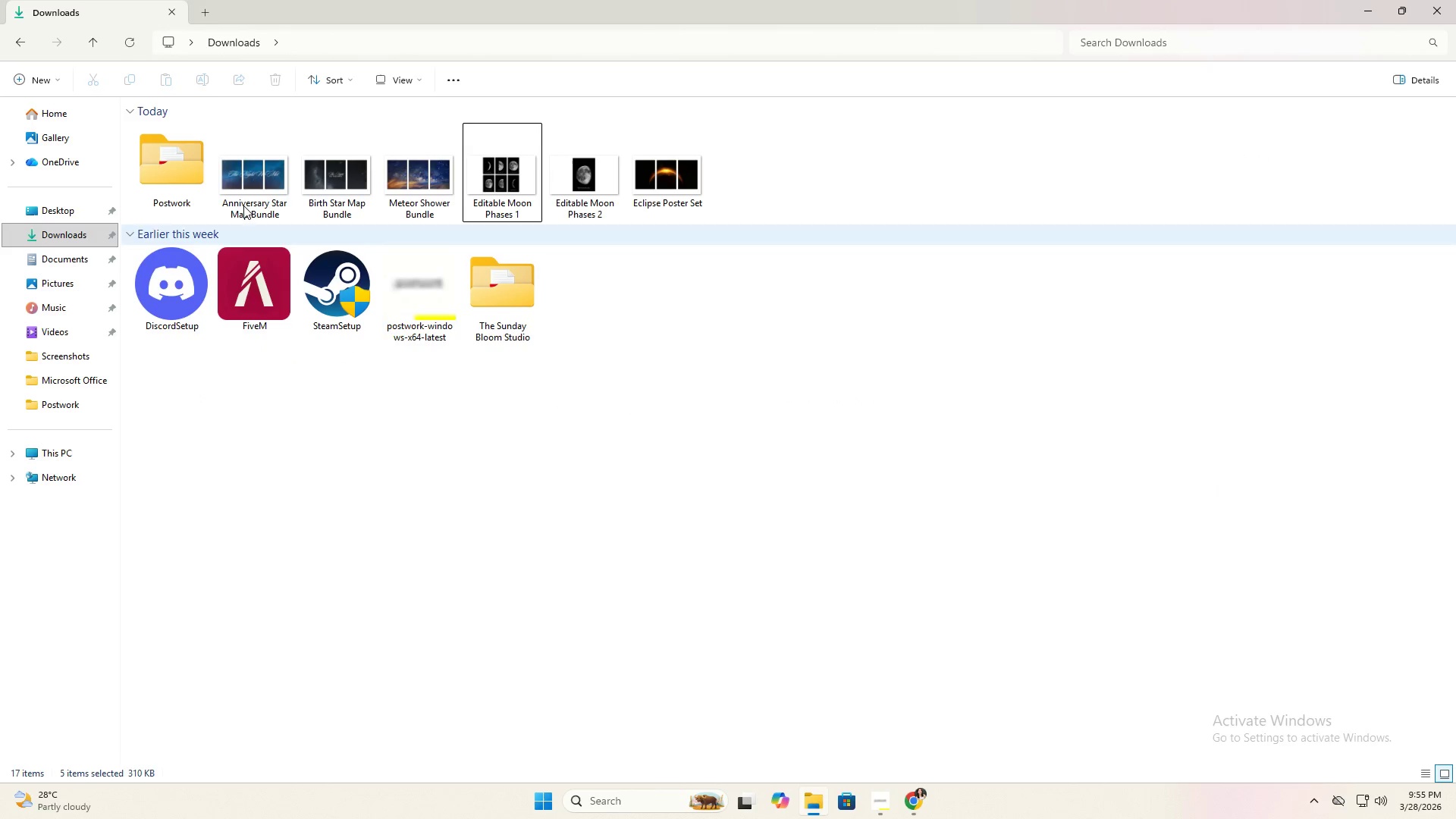 
key(Alt+Tab)
 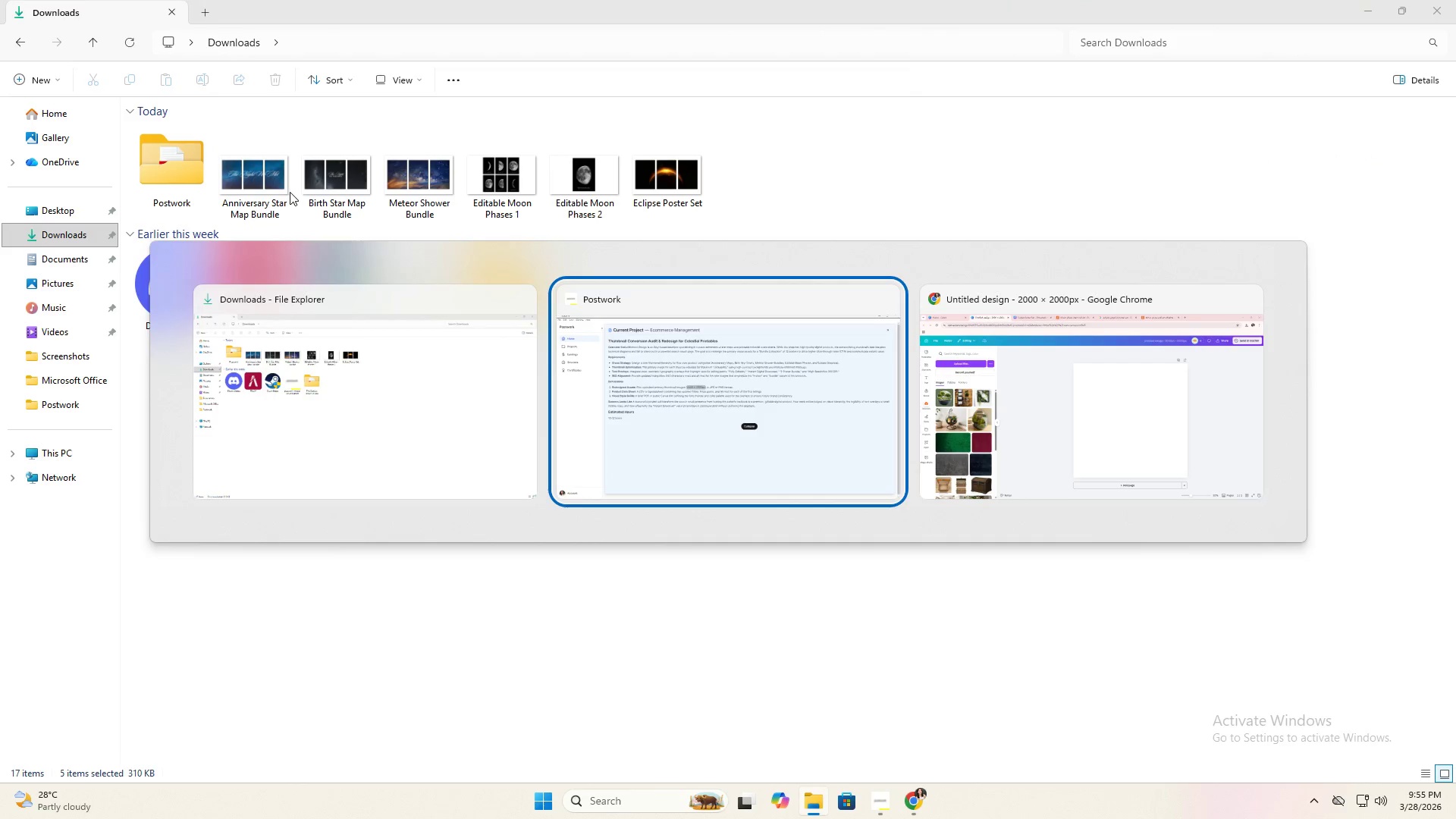 
key(Alt+Tab)
 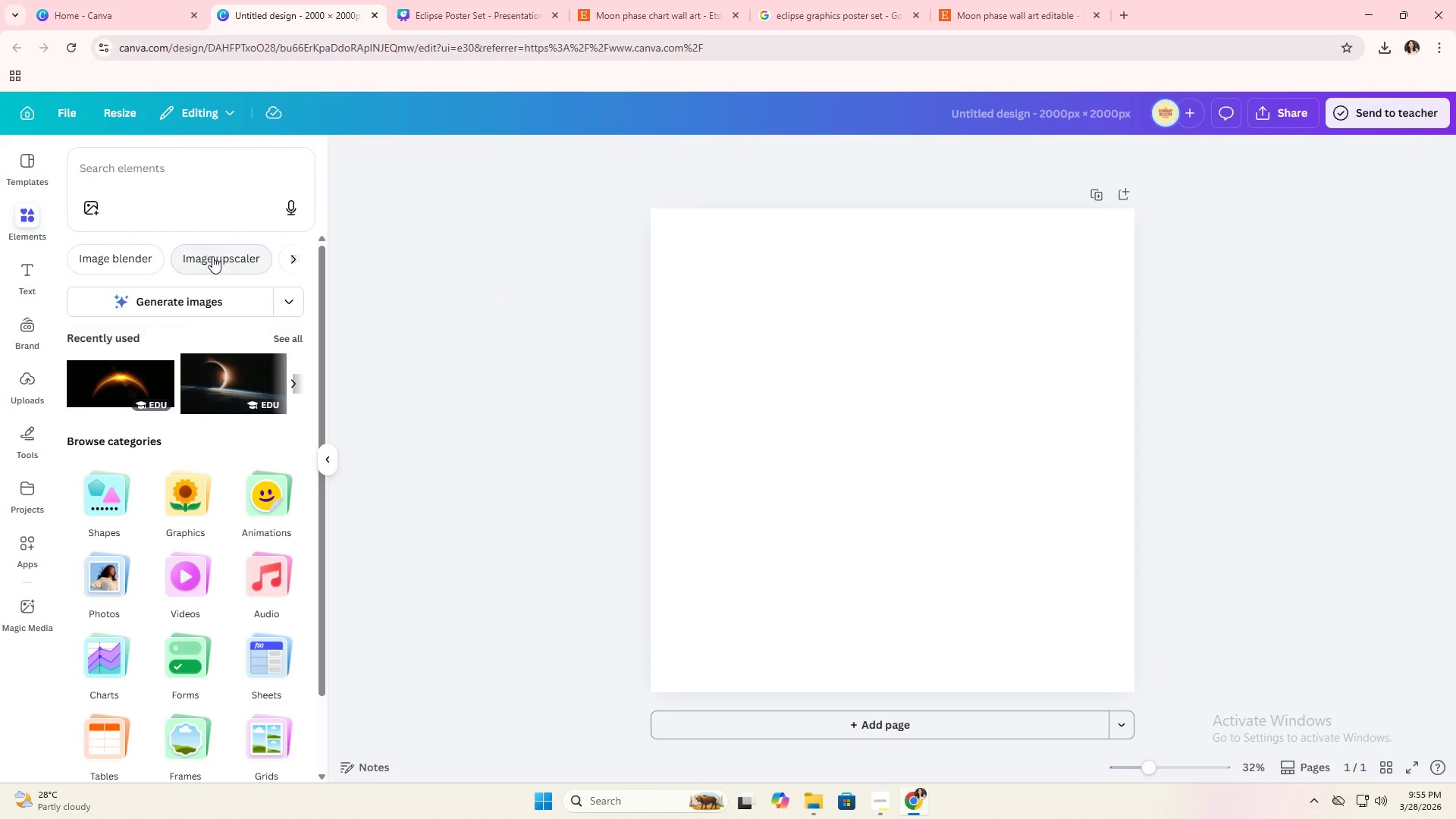 
left_click([105, 259])
 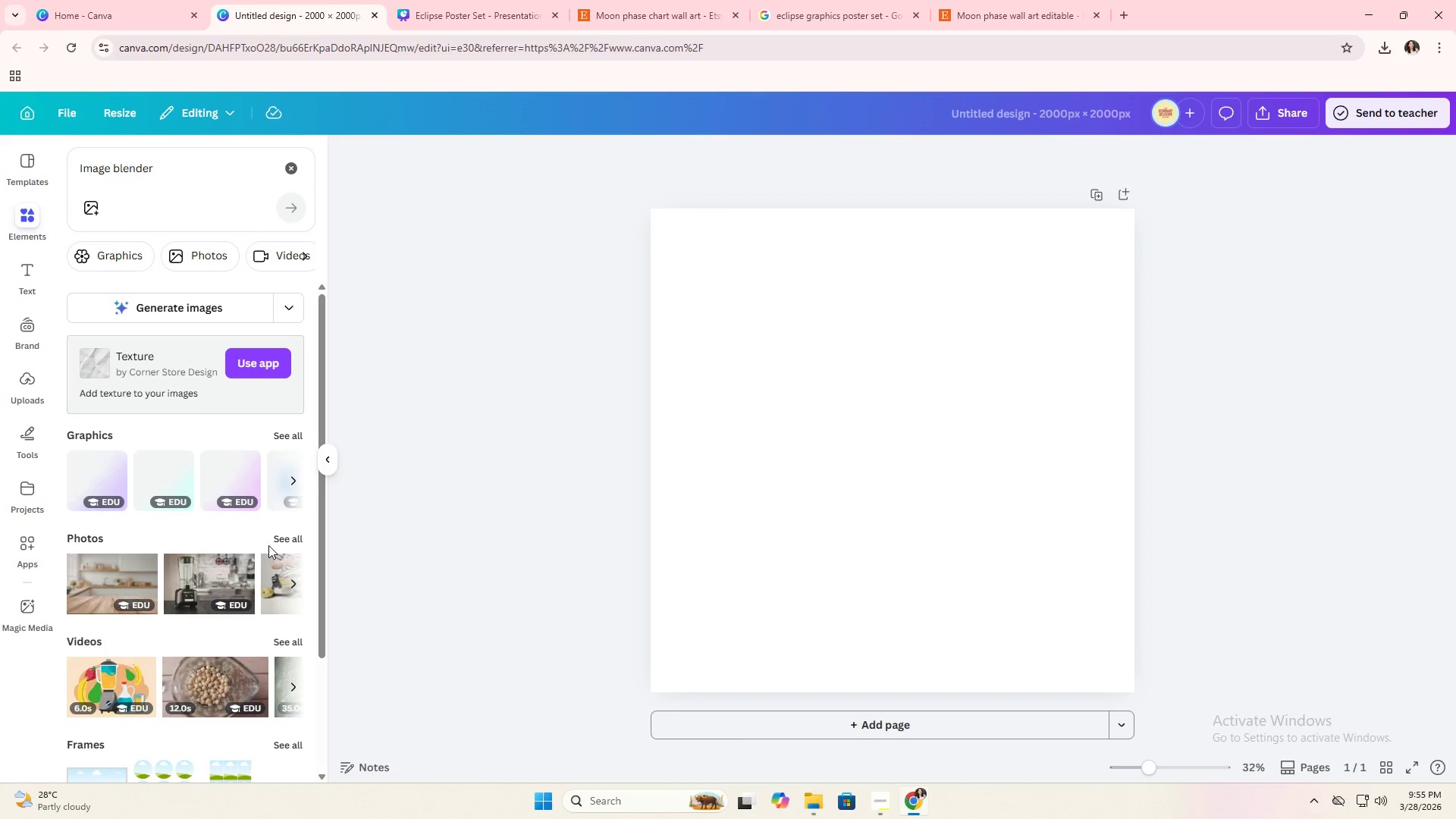 
wait(7.31)
 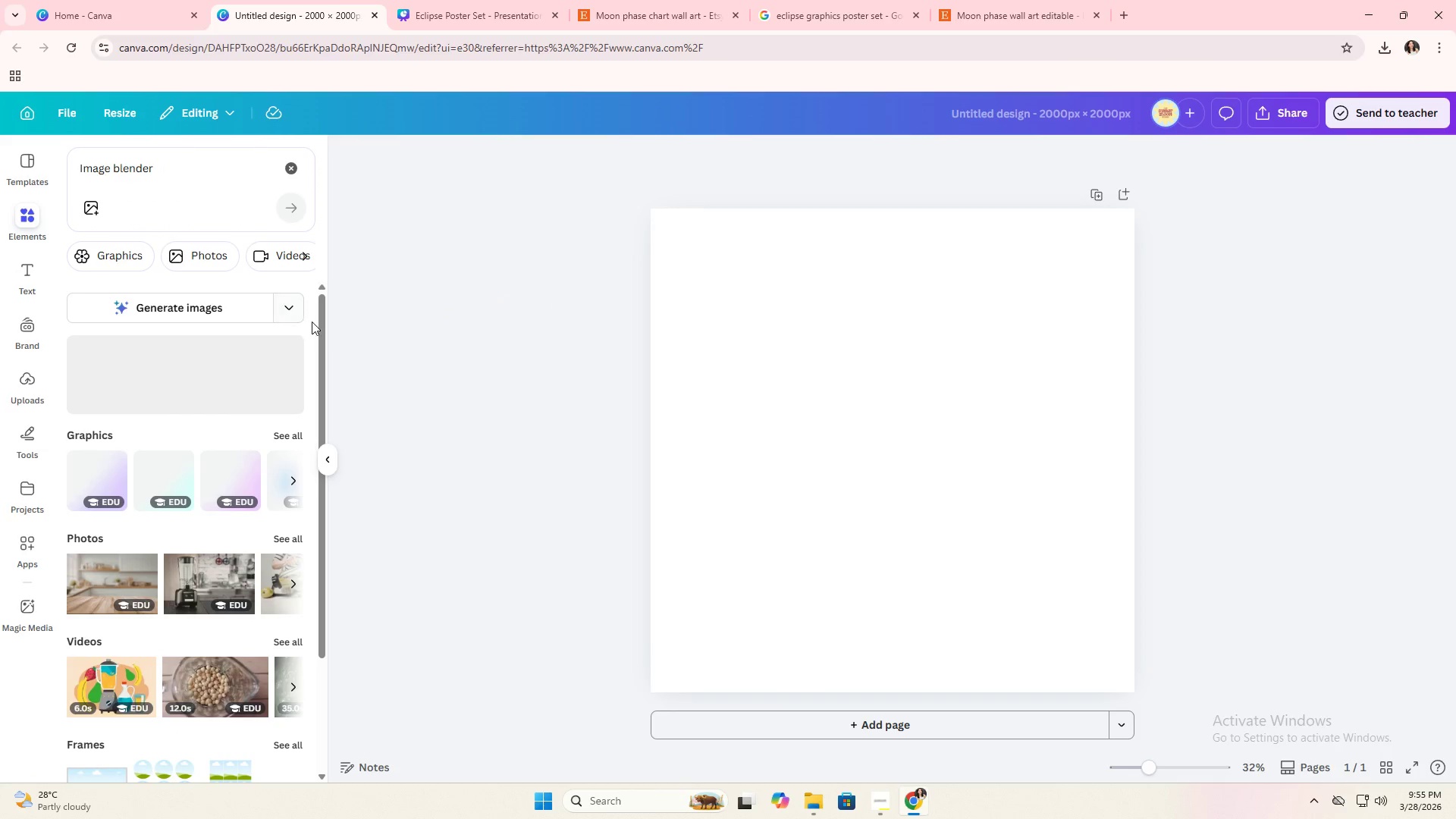 
left_click([33, 389])
 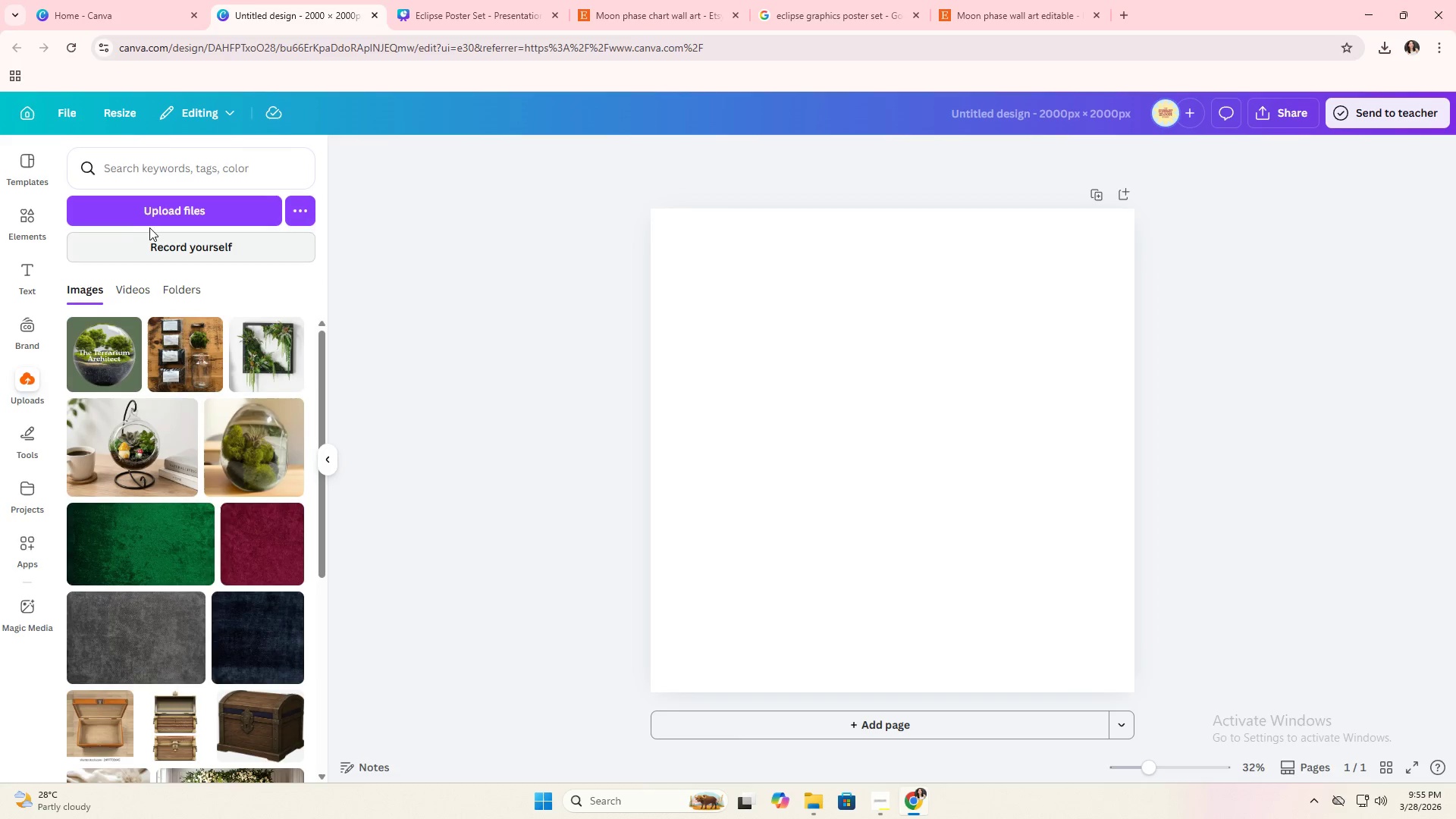 
left_click([157, 217])
 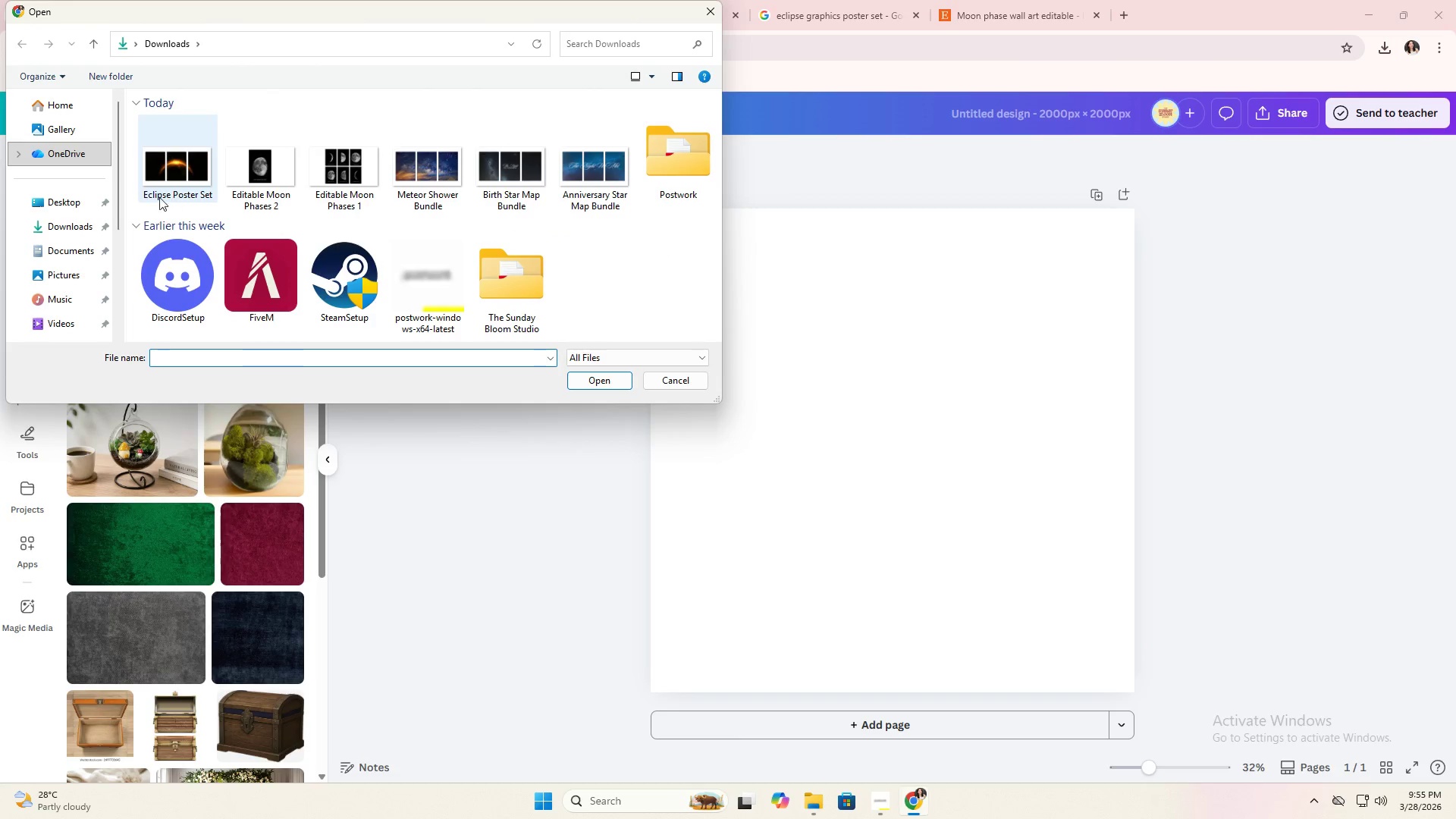 
left_click_drag(start_coordinate=[136, 187], to_coordinate=[587, 180])
 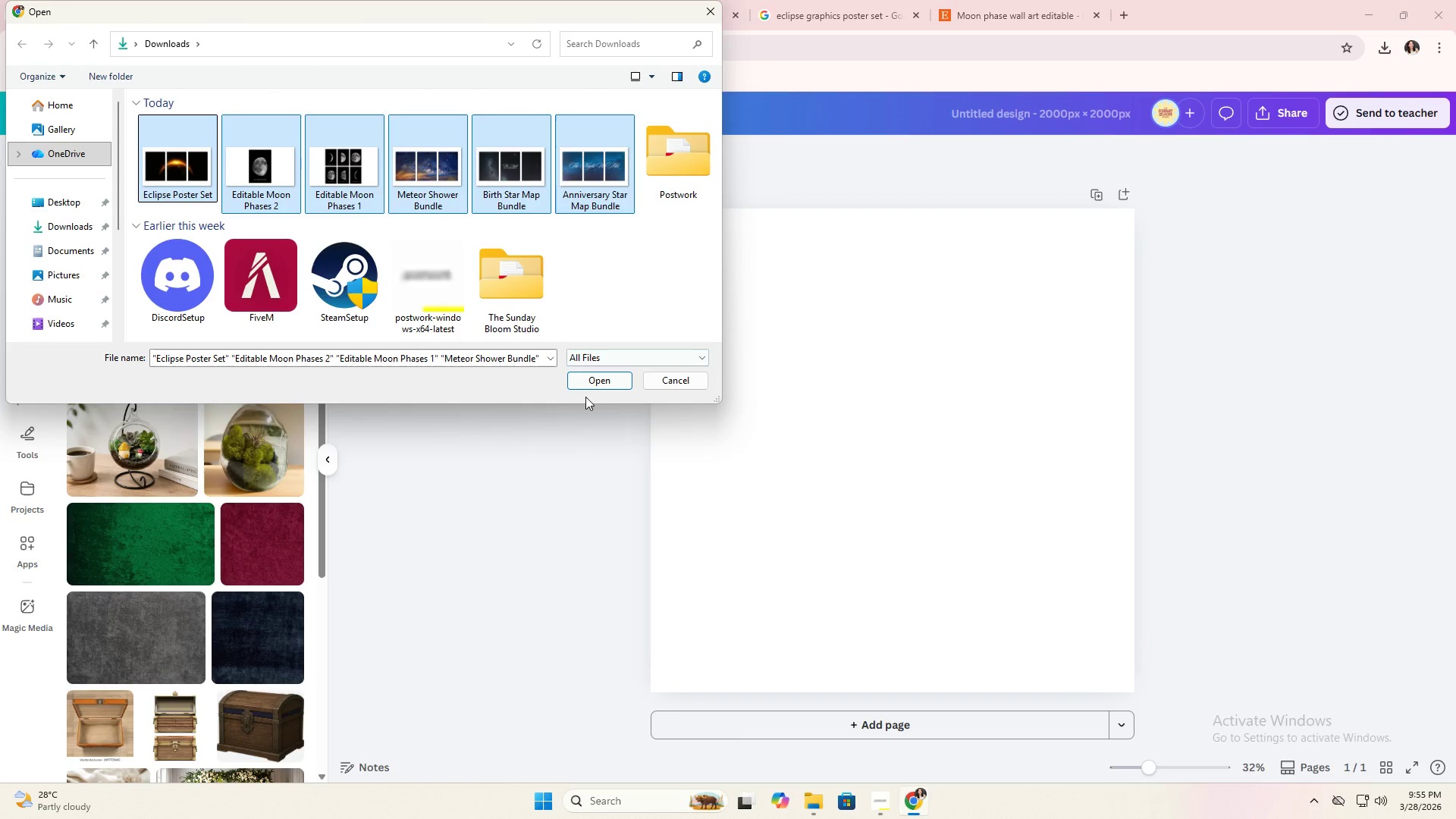 
left_click([588, 384])
 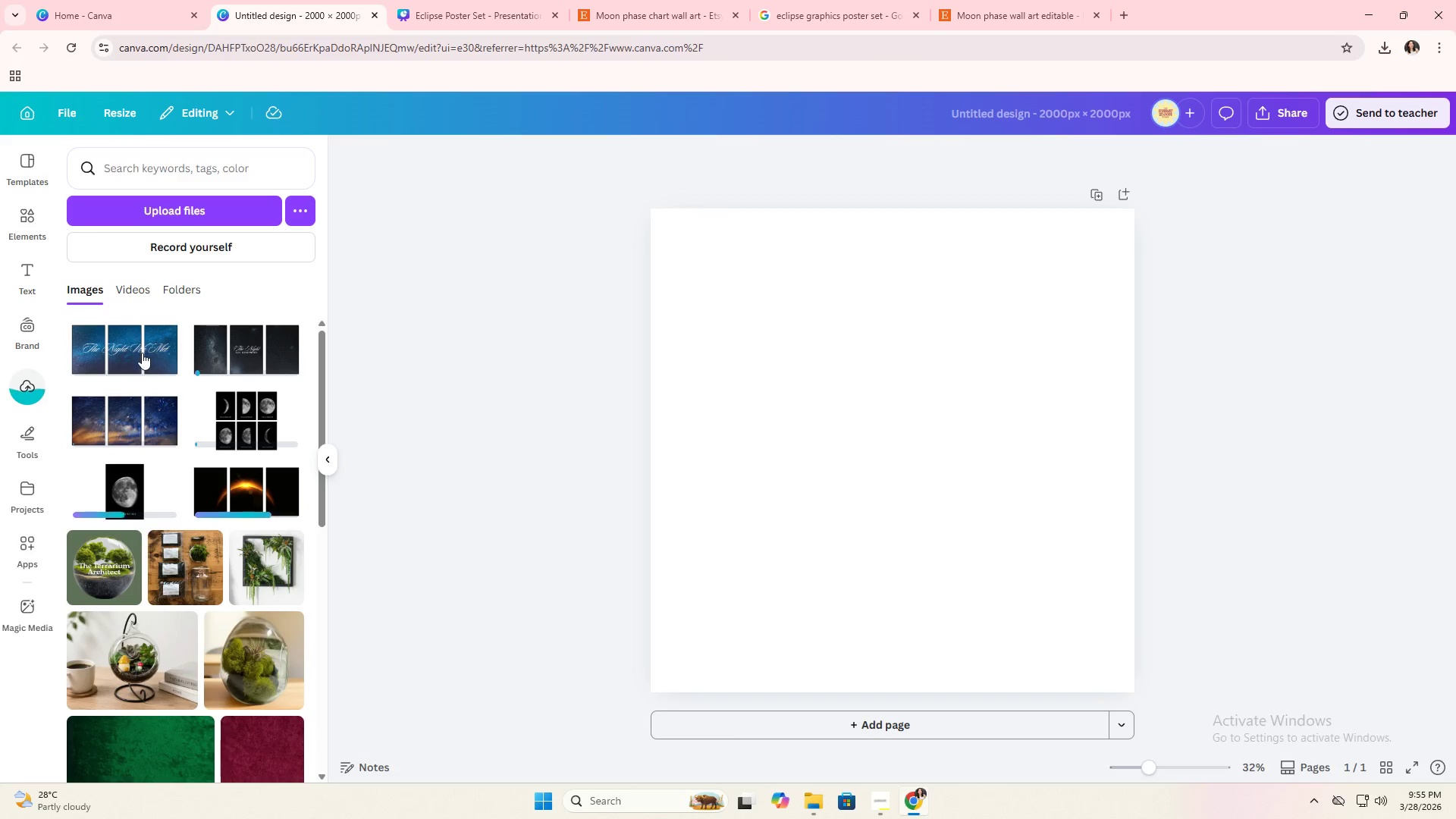 
left_click([139, 353])
 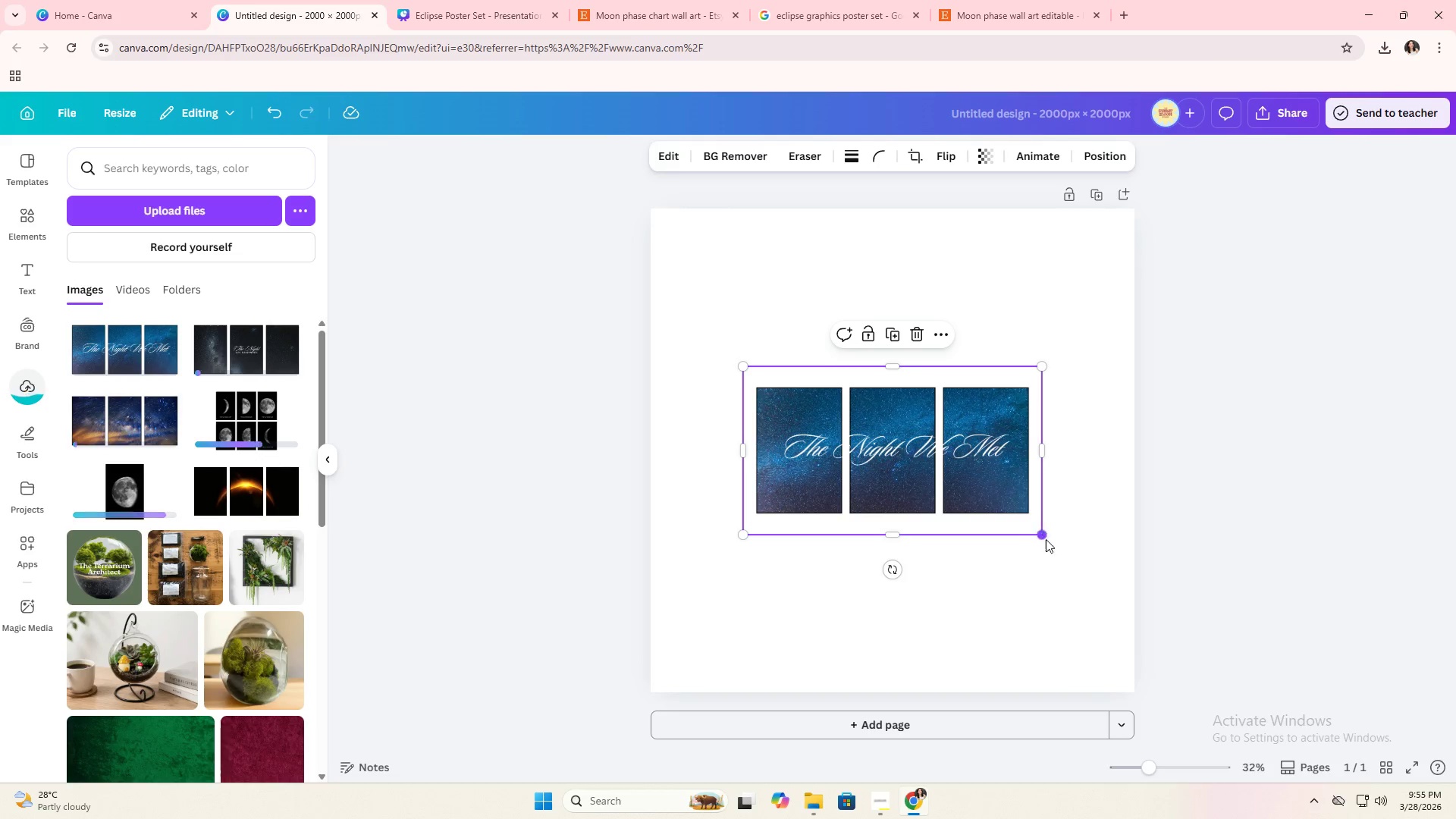 
left_click_drag(start_coordinate=[1044, 537], to_coordinate=[1175, 588])
 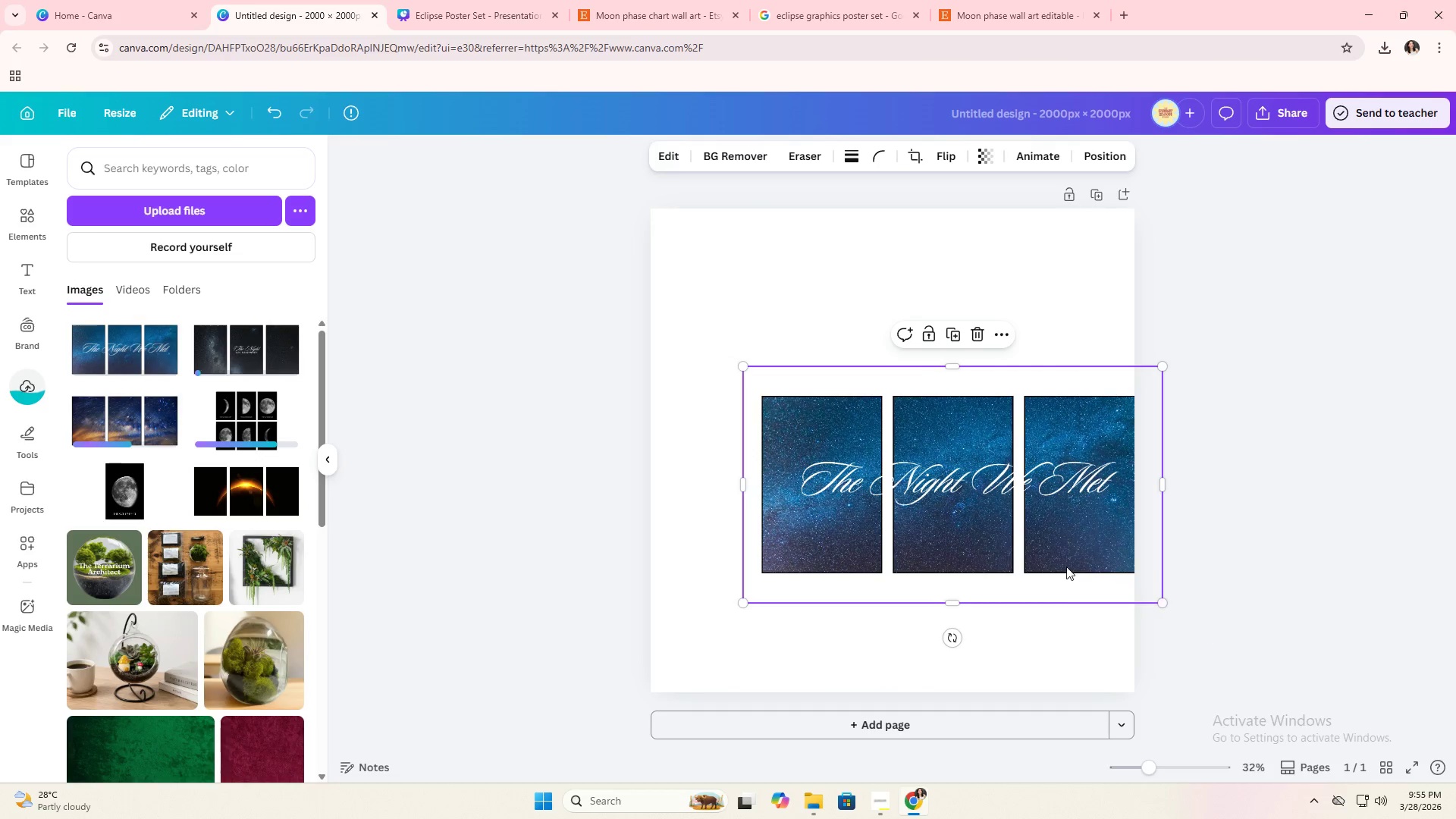 
left_click_drag(start_coordinate=[1066, 566], to_coordinate=[1005, 464])
 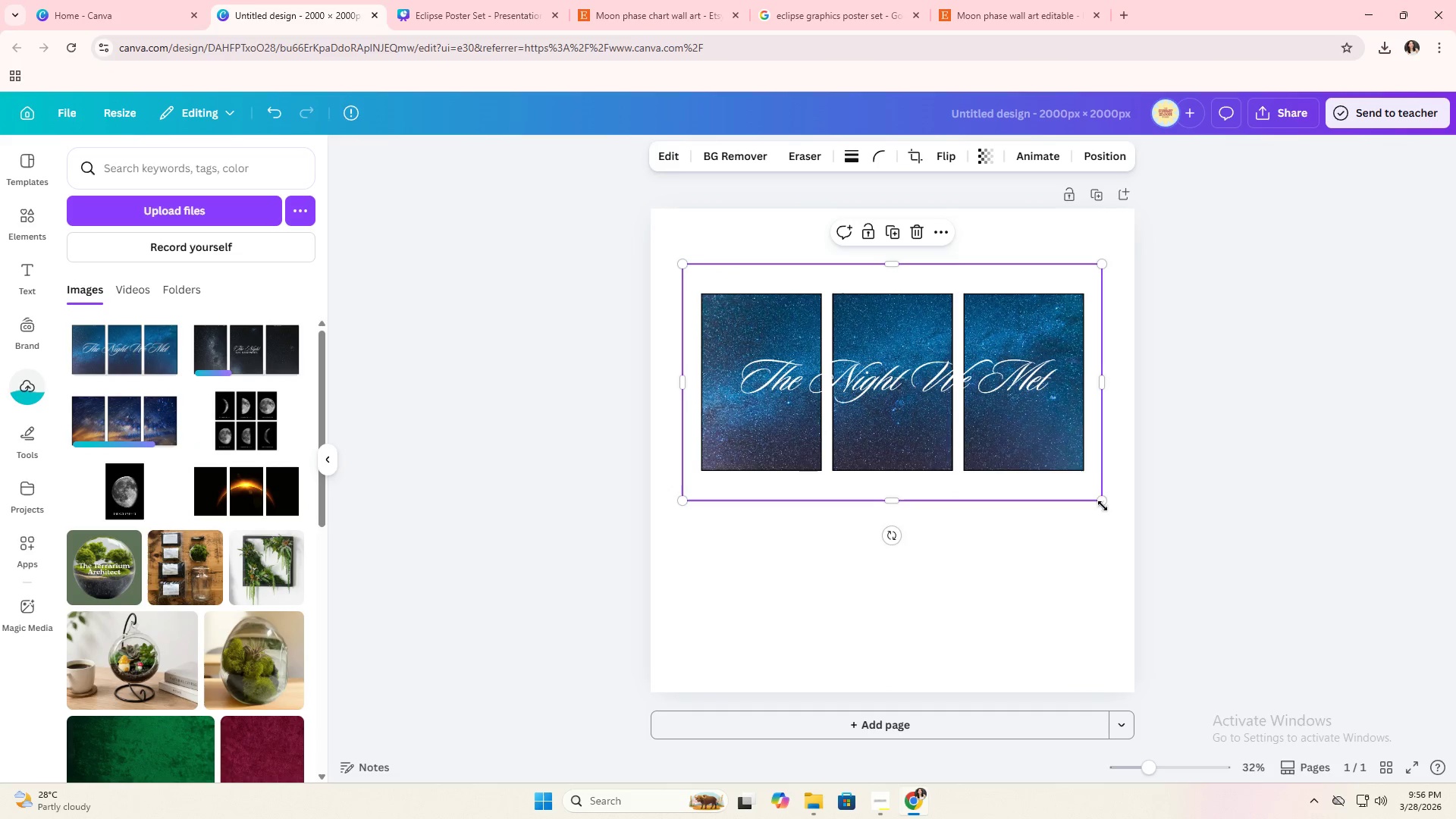 
left_click_drag(start_coordinate=[1102, 505], to_coordinate=[1154, 548])
 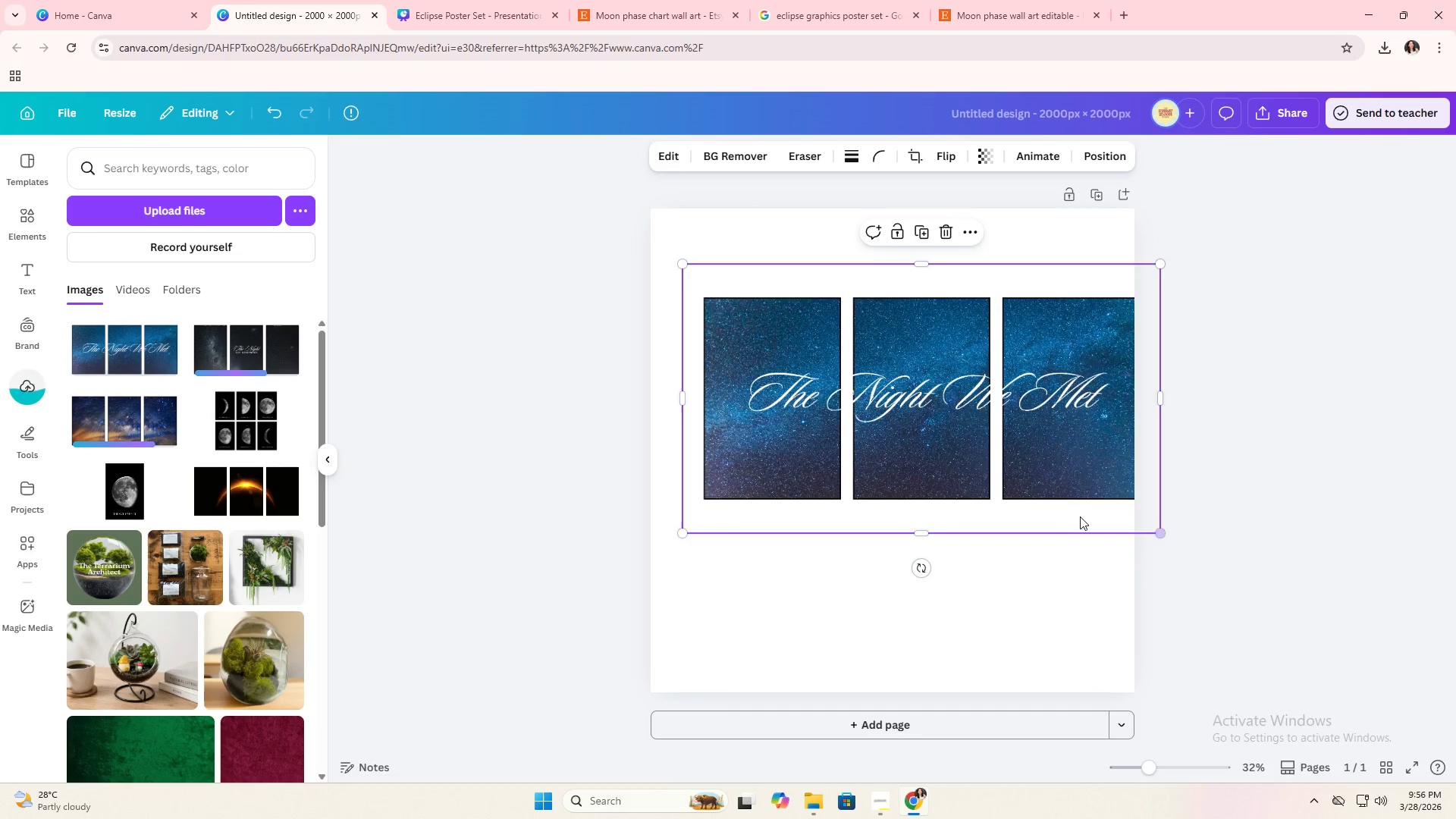 
left_click_drag(start_coordinate=[1080, 515], to_coordinate=[1053, 509])
 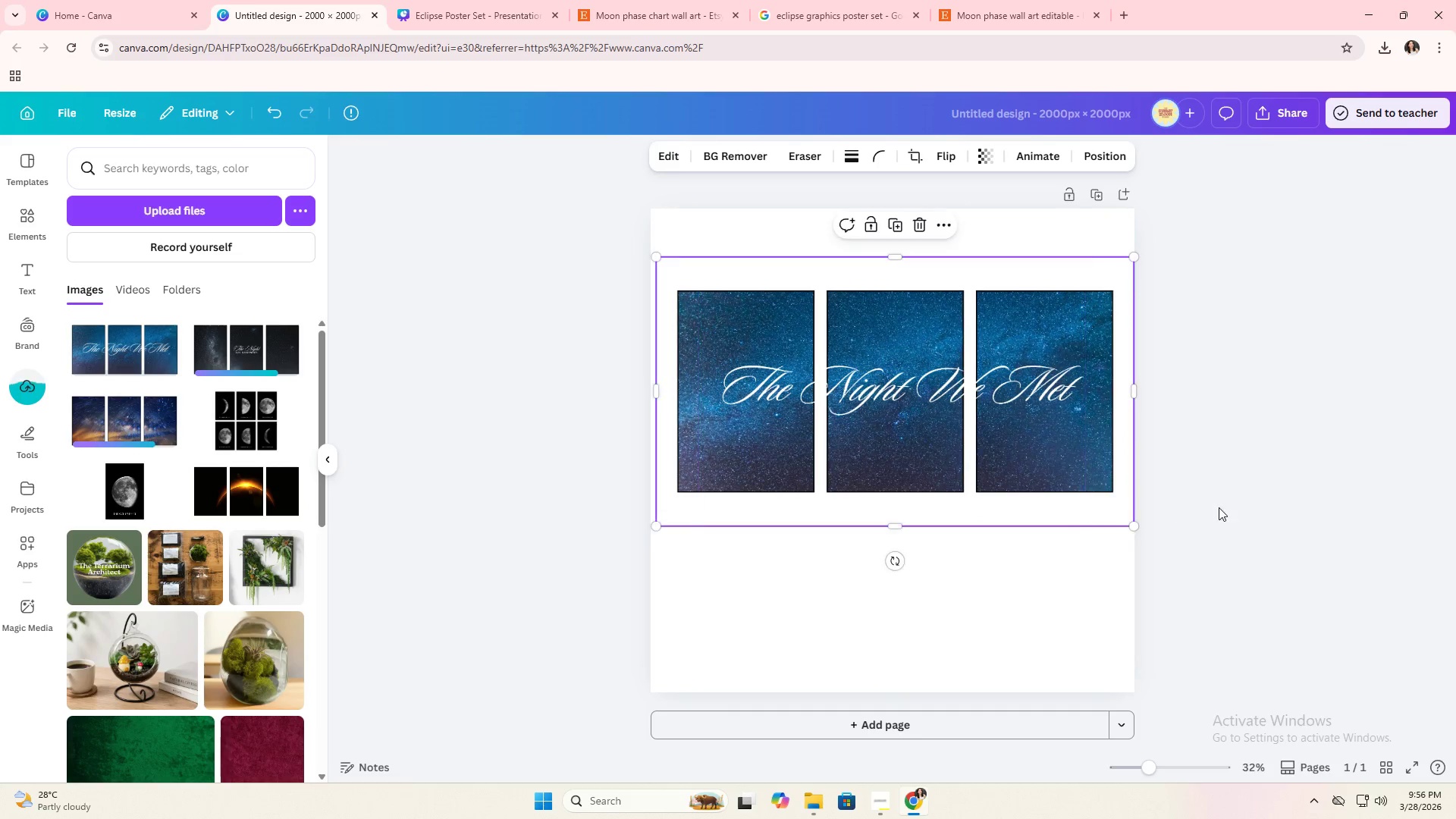 
left_click([1219, 507])
 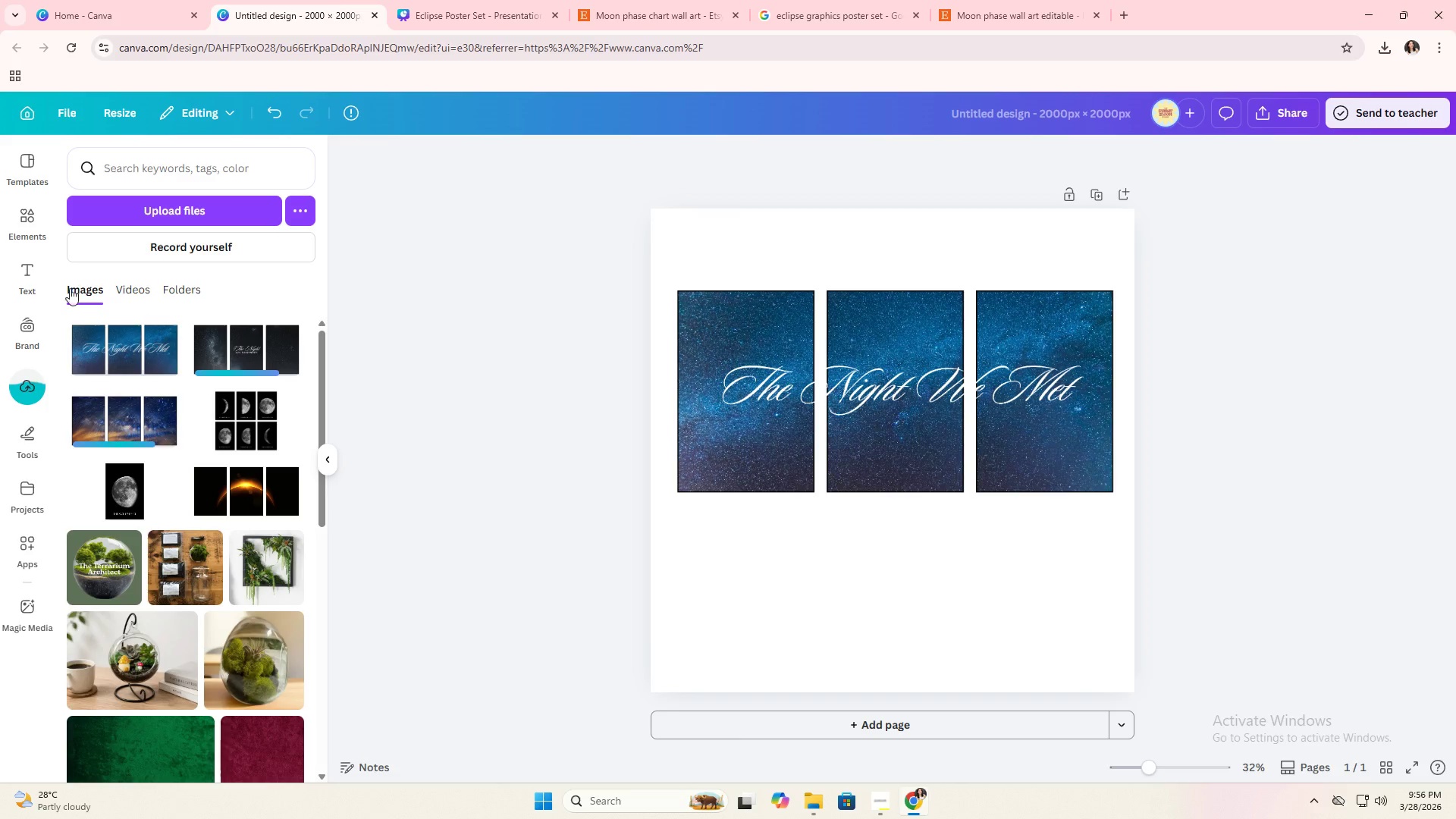 
left_click([20, 226])
 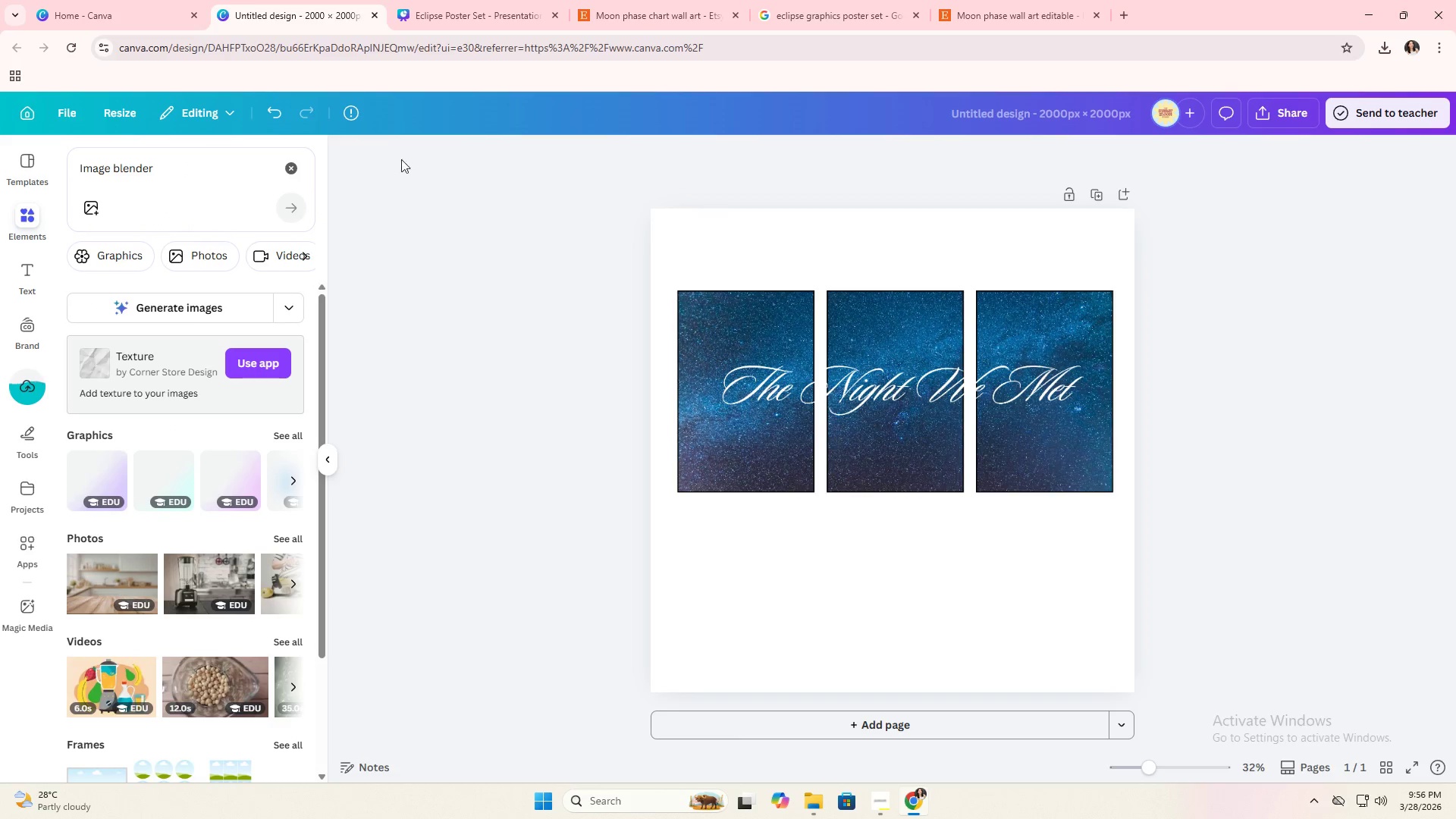 
left_click([292, 165])
 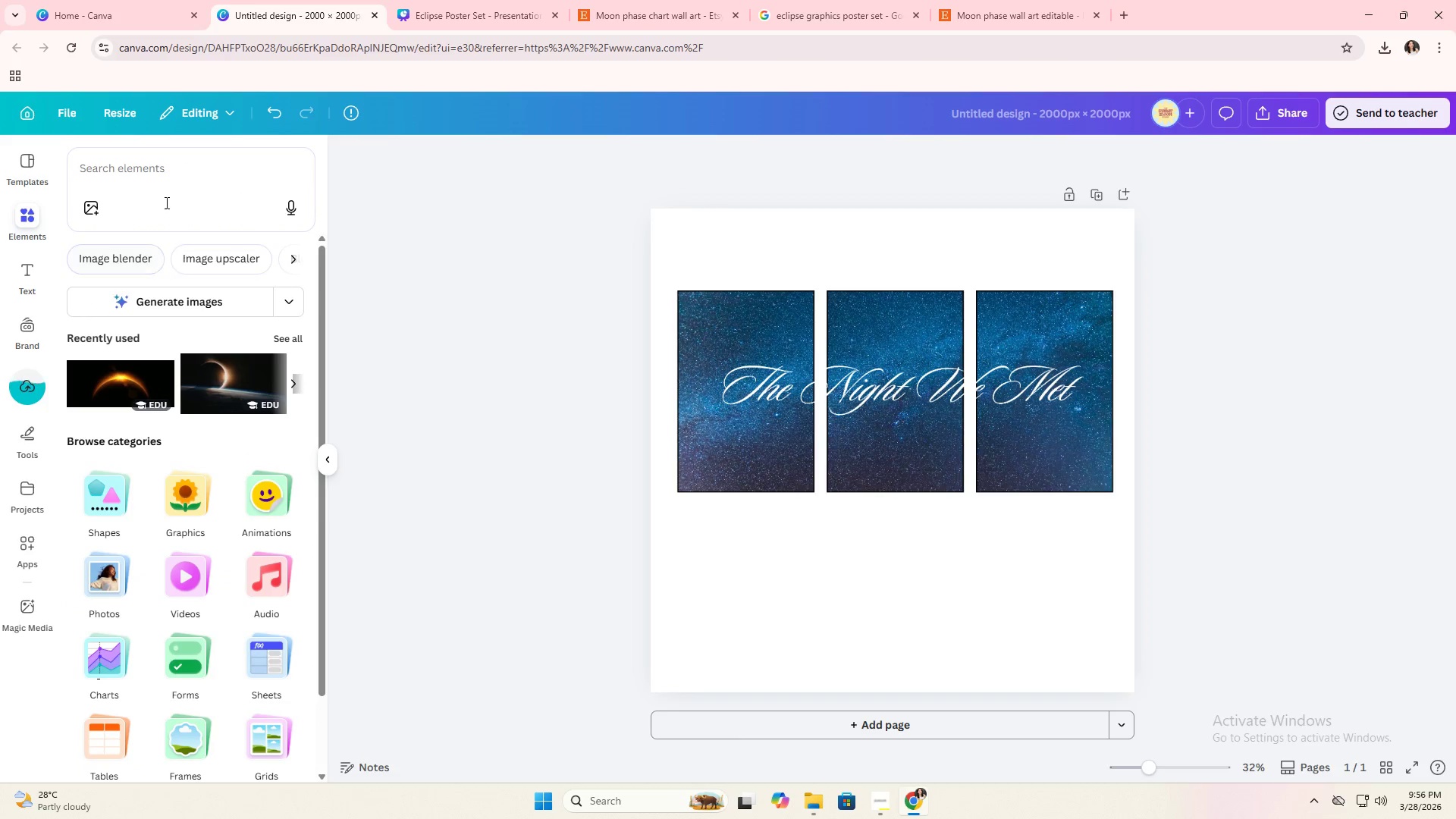 
left_click([164, 180])
 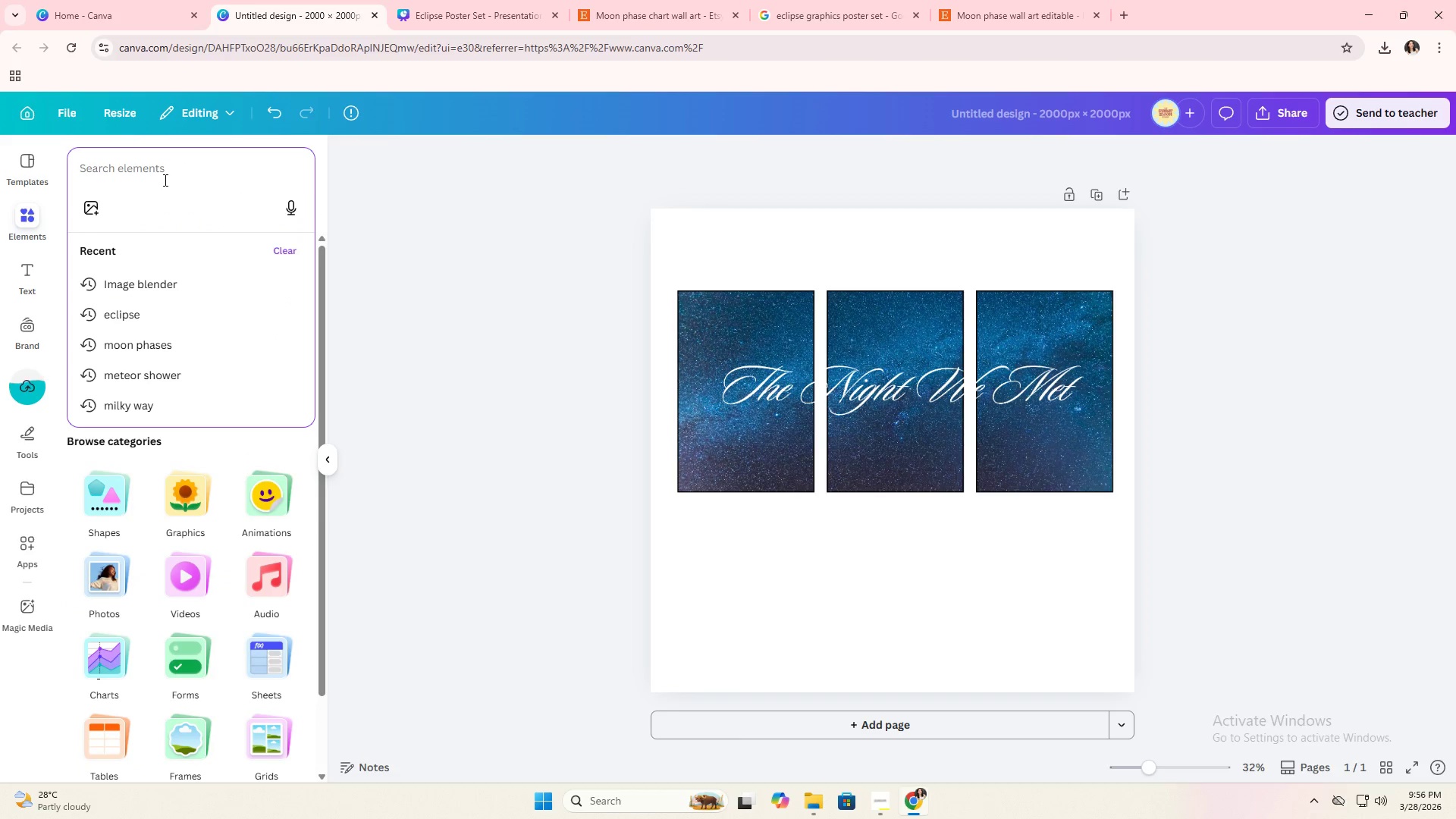 
wait(5.64)
 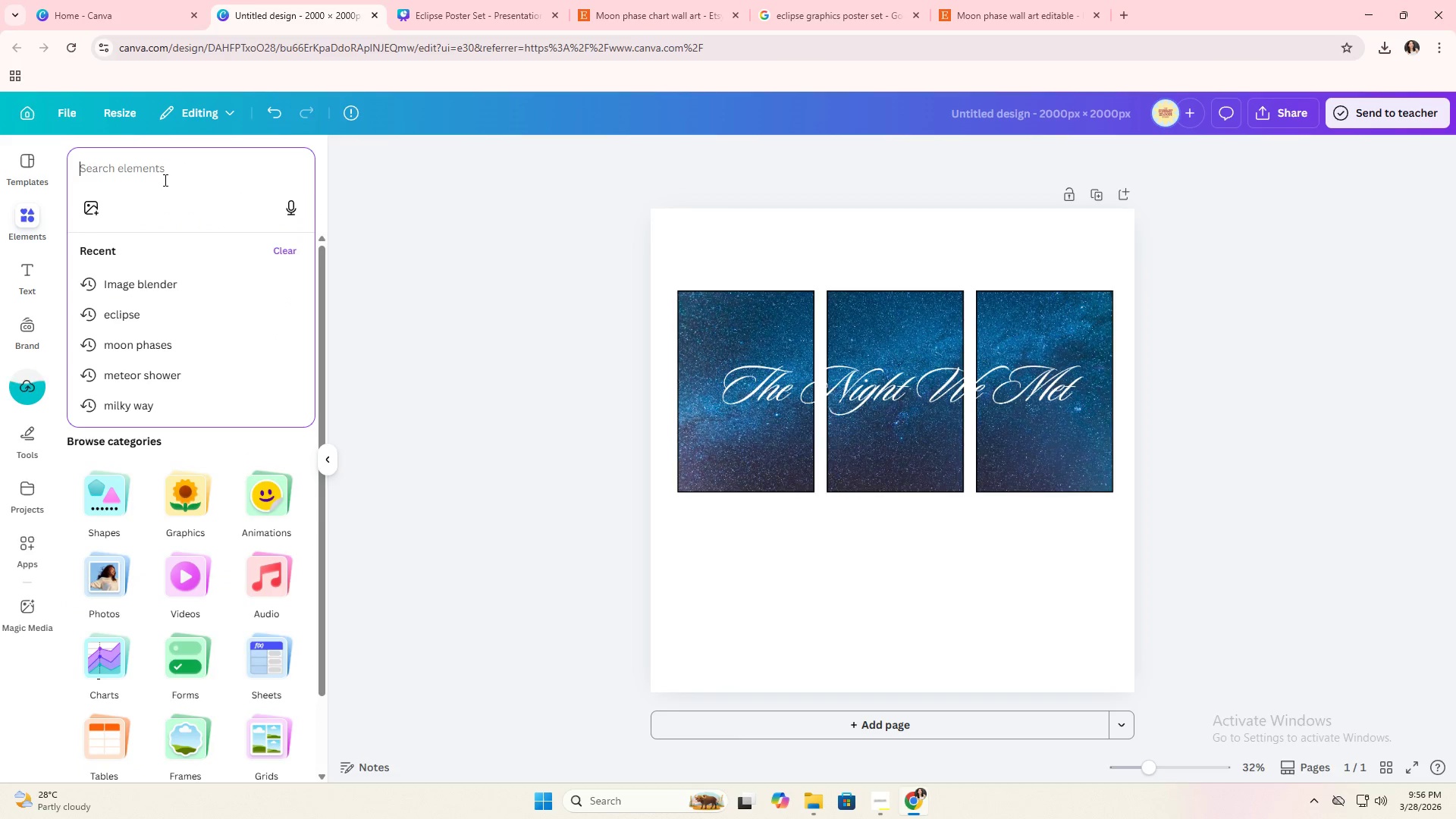 
type(R)
key(Backspace)
type(Bed room wall mock up)
 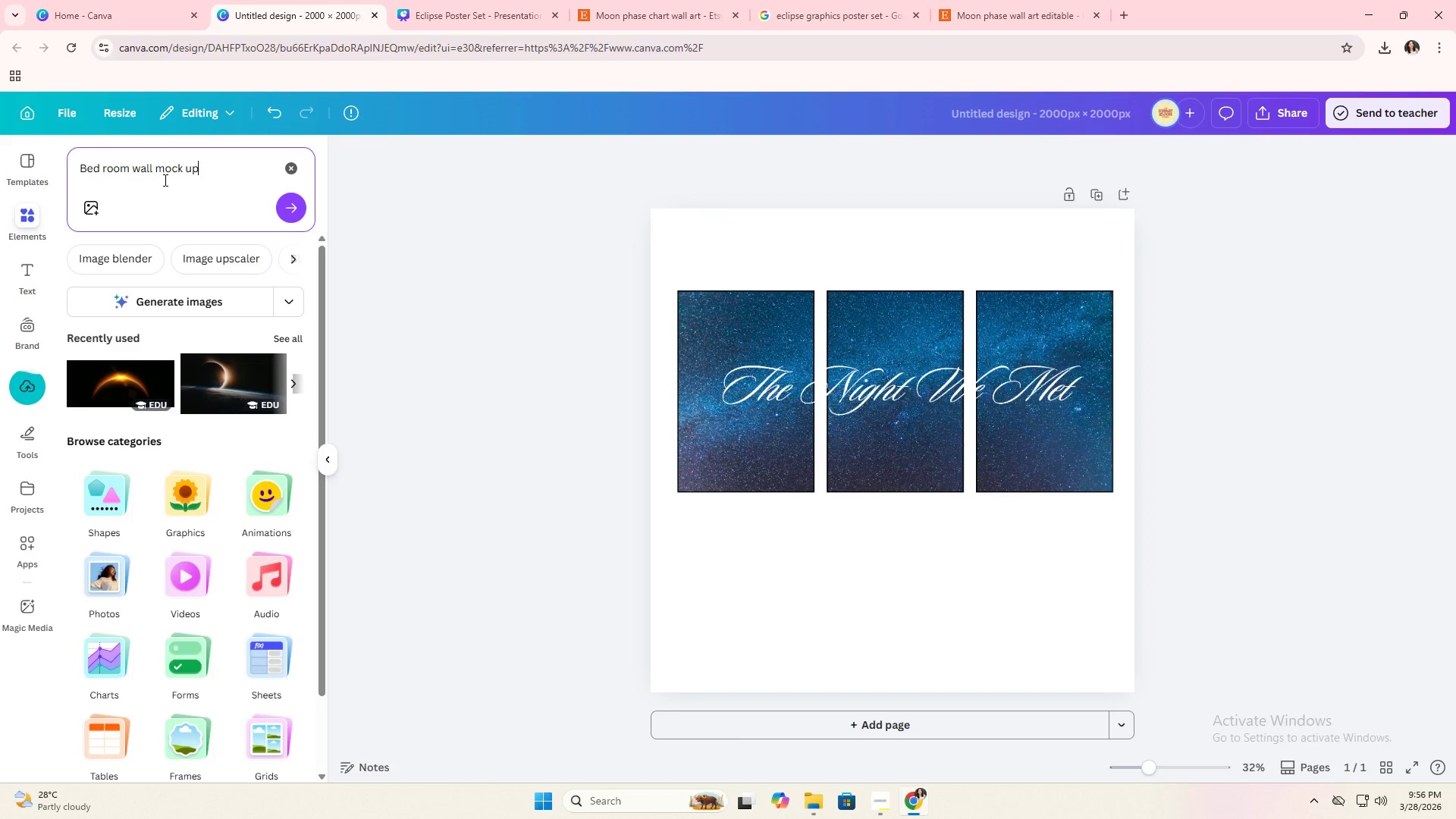 
key(Enter)
 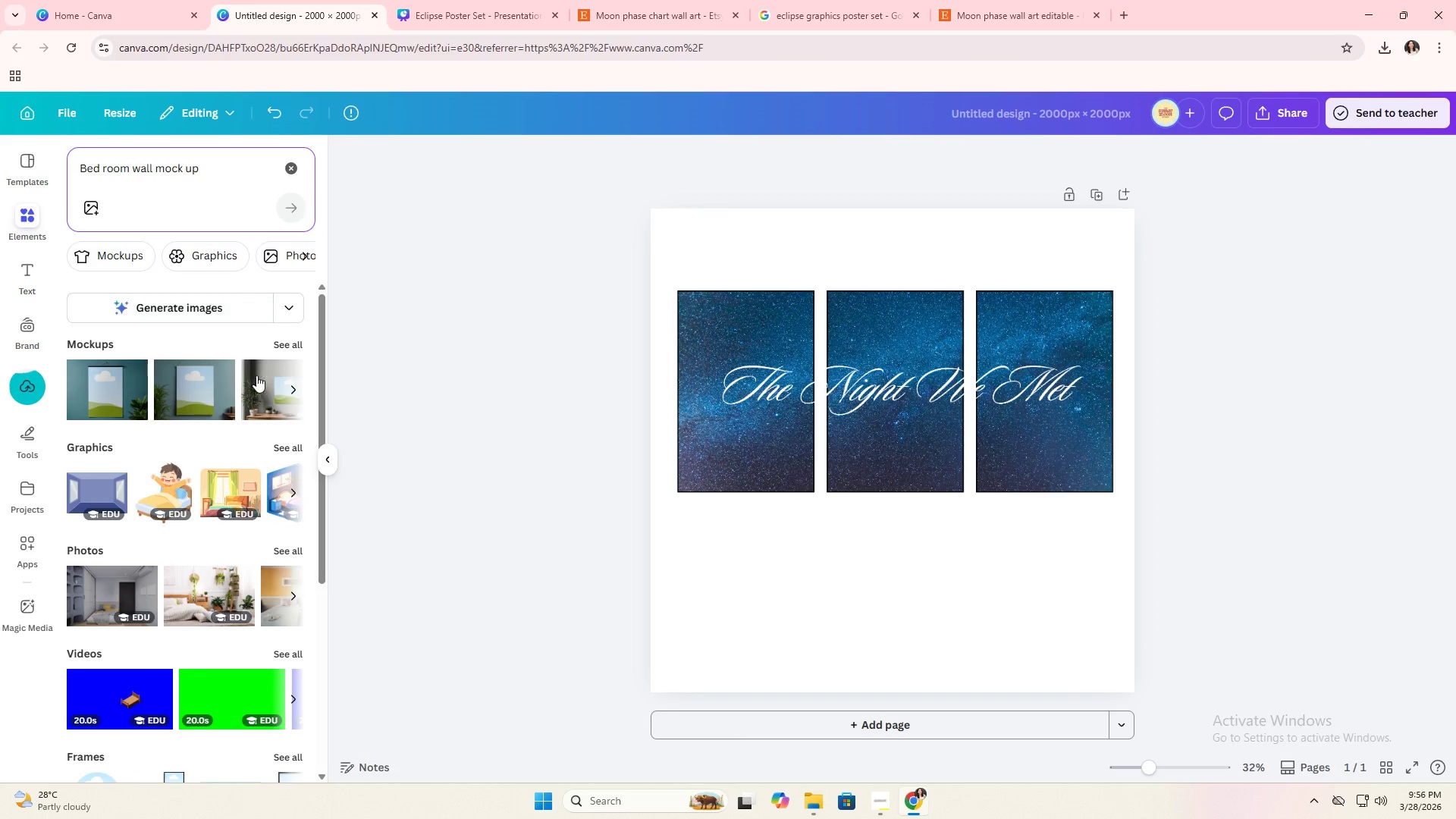 
left_click([284, 347])
 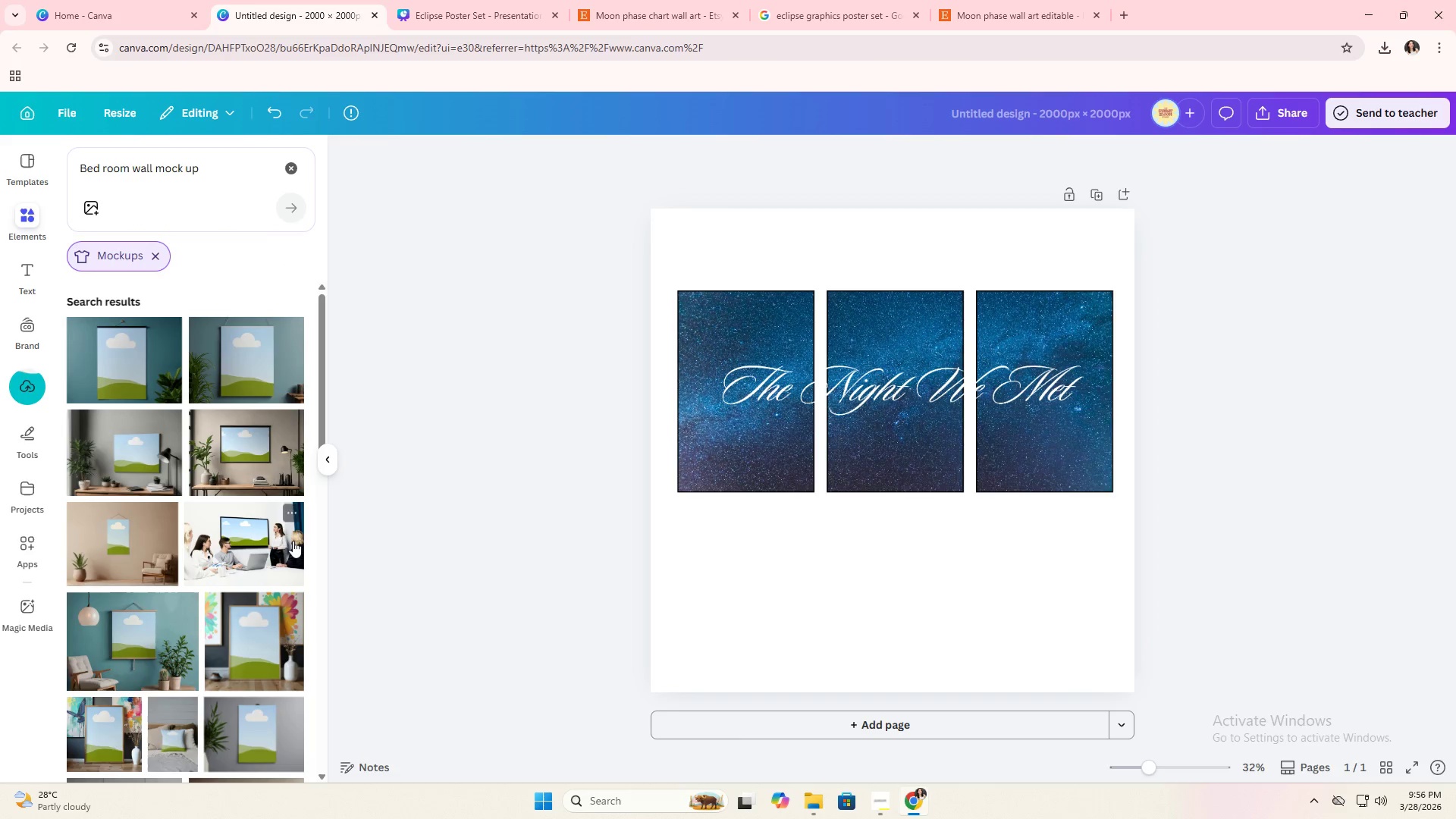 
scroll: coordinate [277, 529], scroll_direction: down, amount: 10.0
 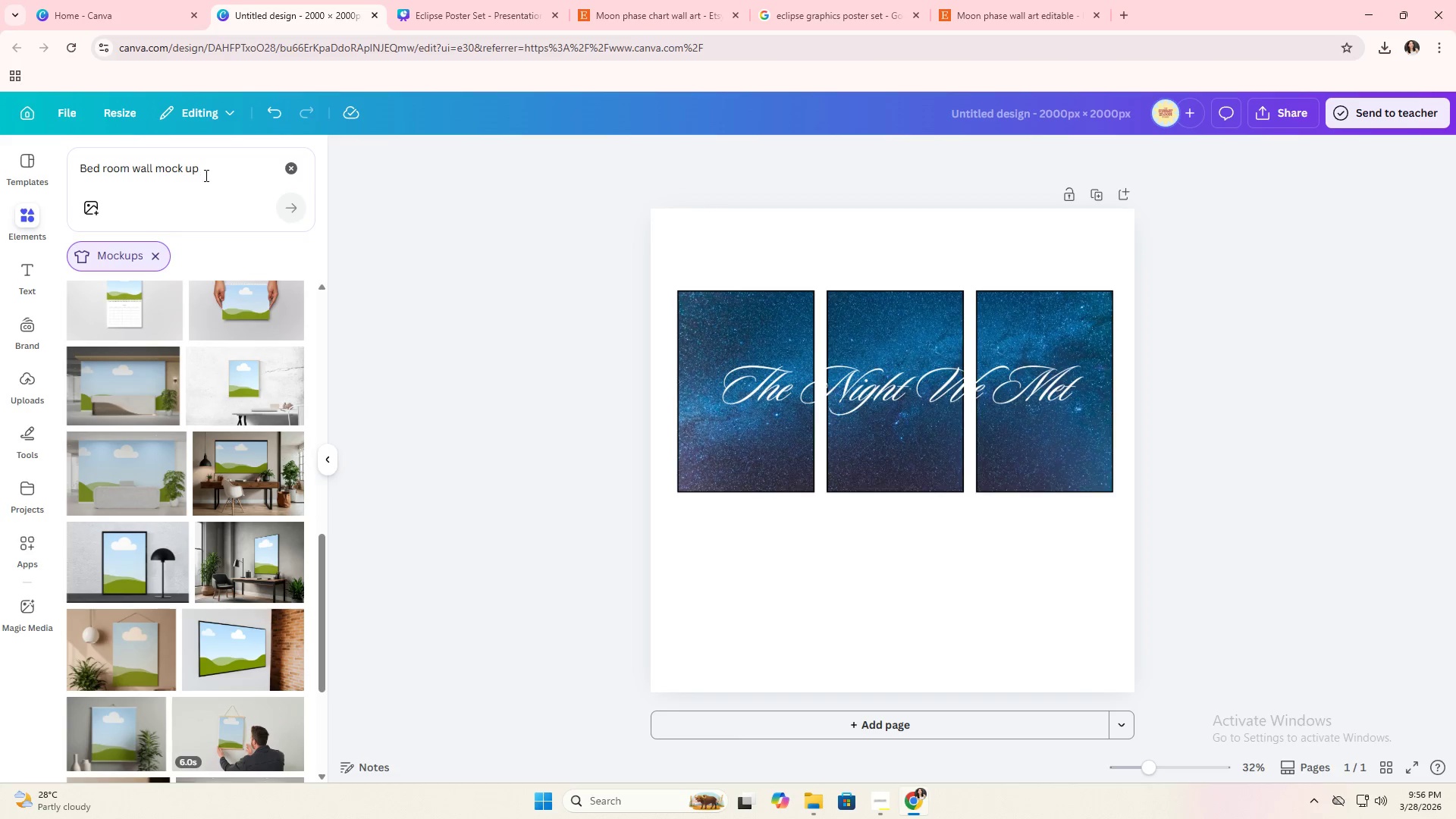 
double_click([182, 174])
 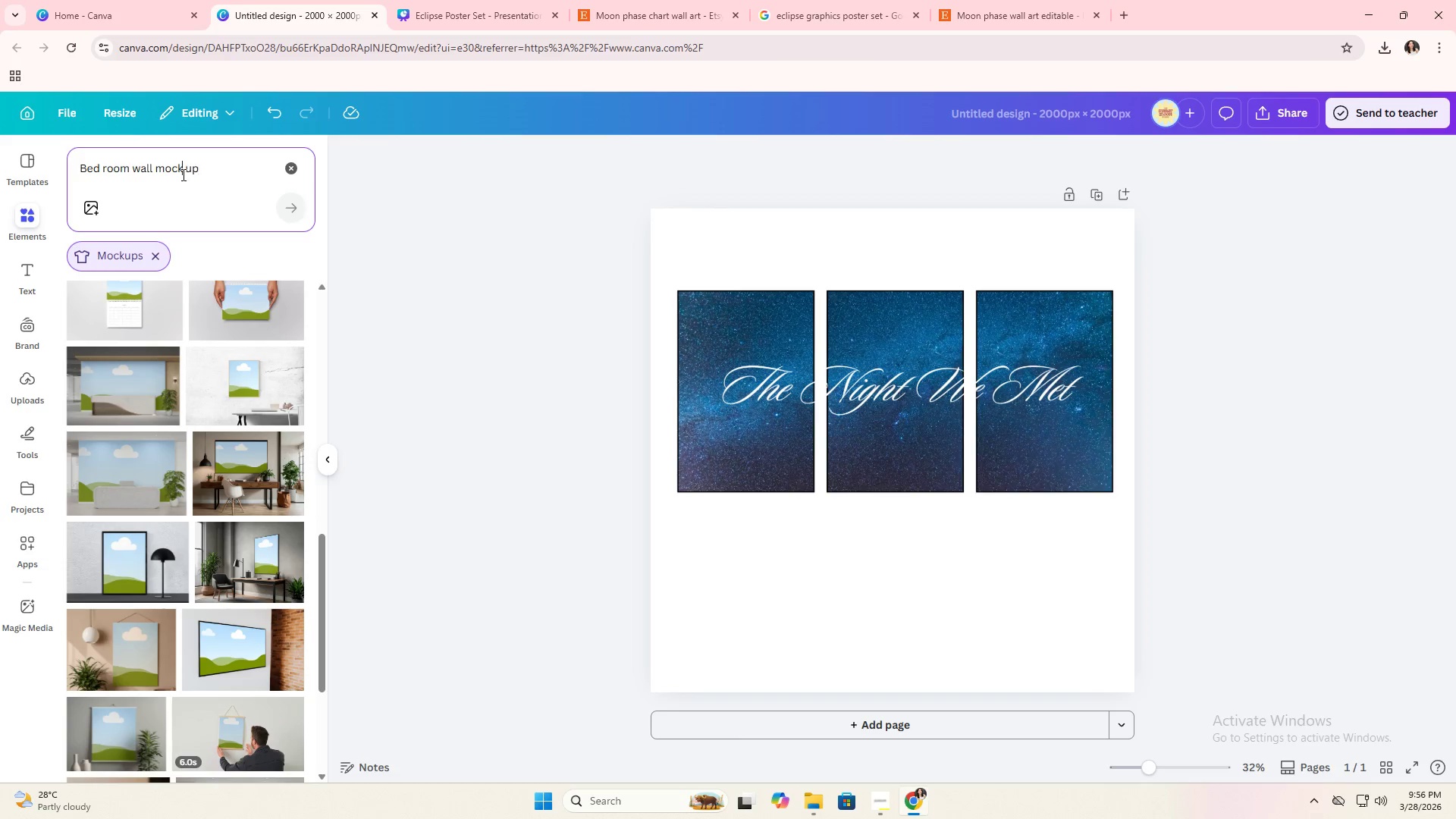 
triple_click([182, 174])
 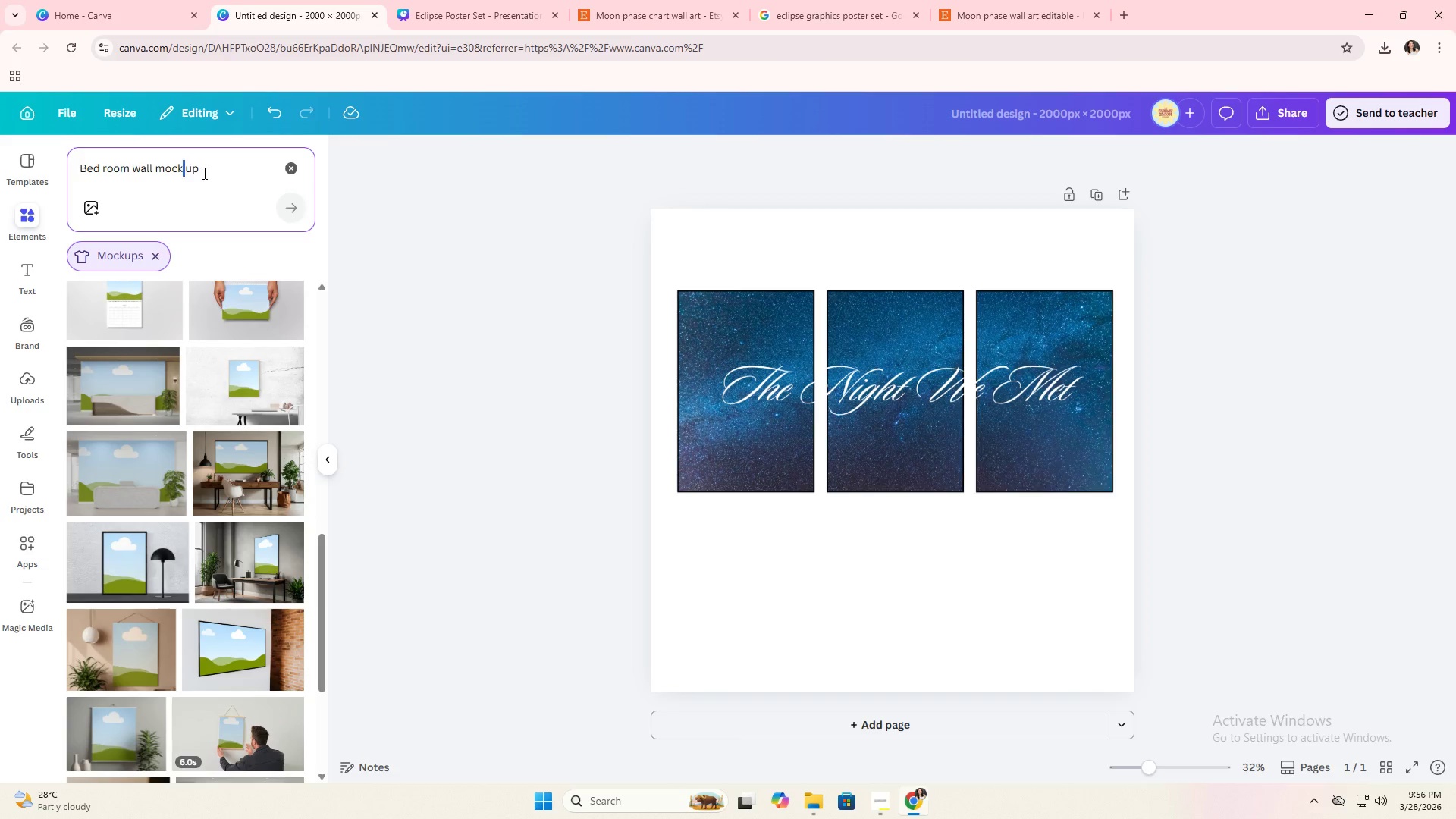 
left_click([207, 171])
 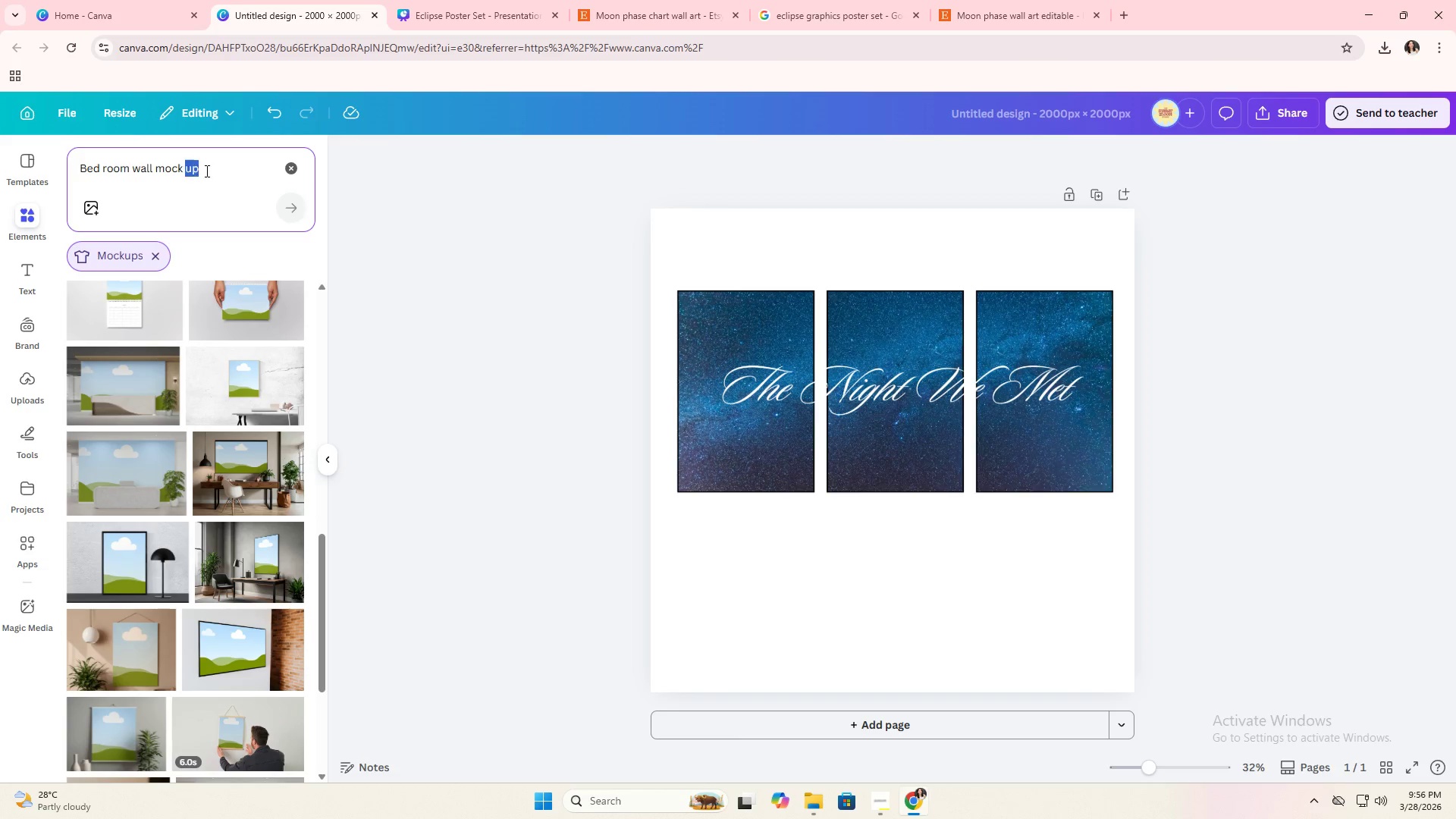 
left_click_drag(start_coordinate=[209, 171], to_coordinate=[168, 171])
 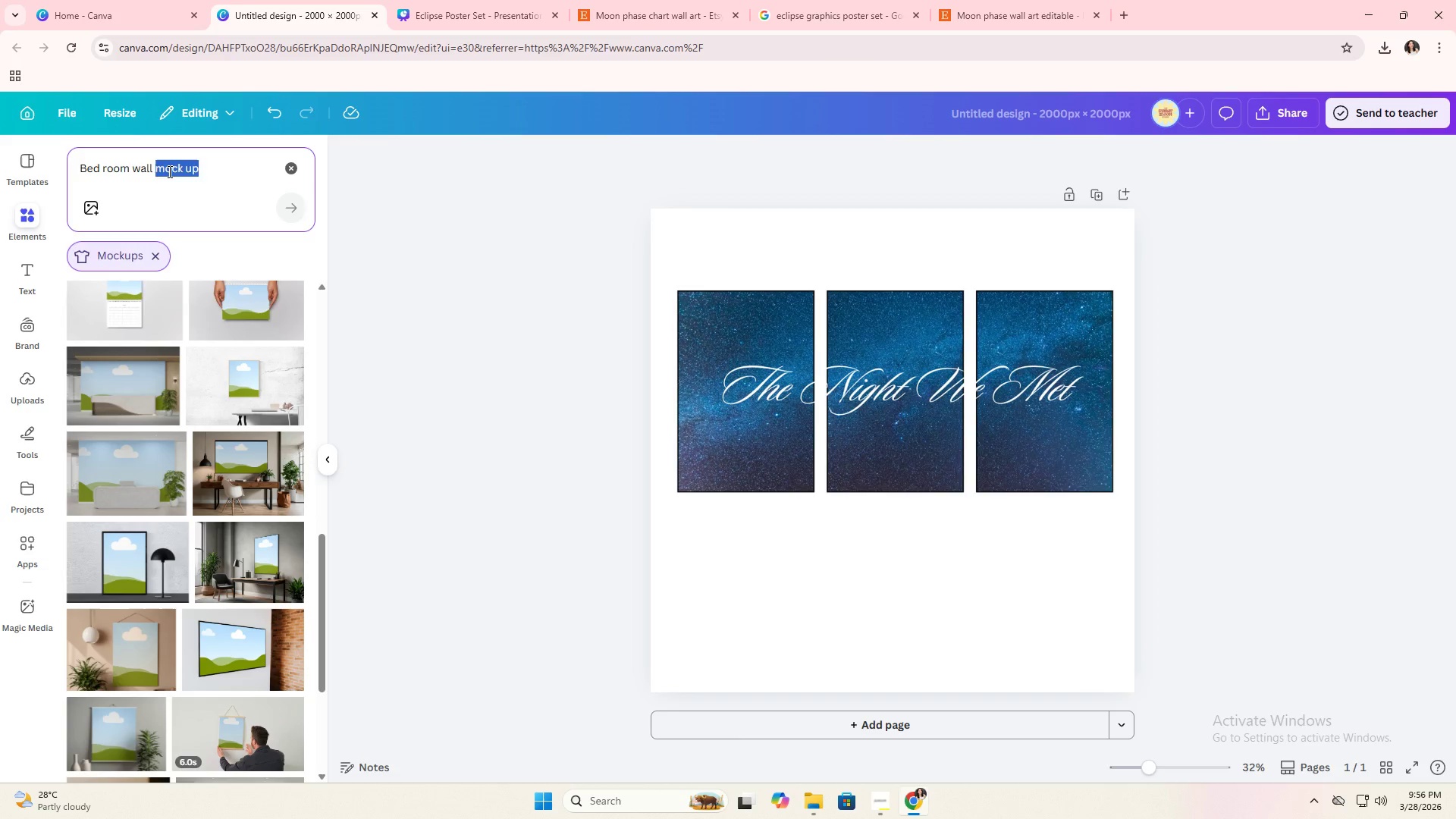 
key(Backspace)
 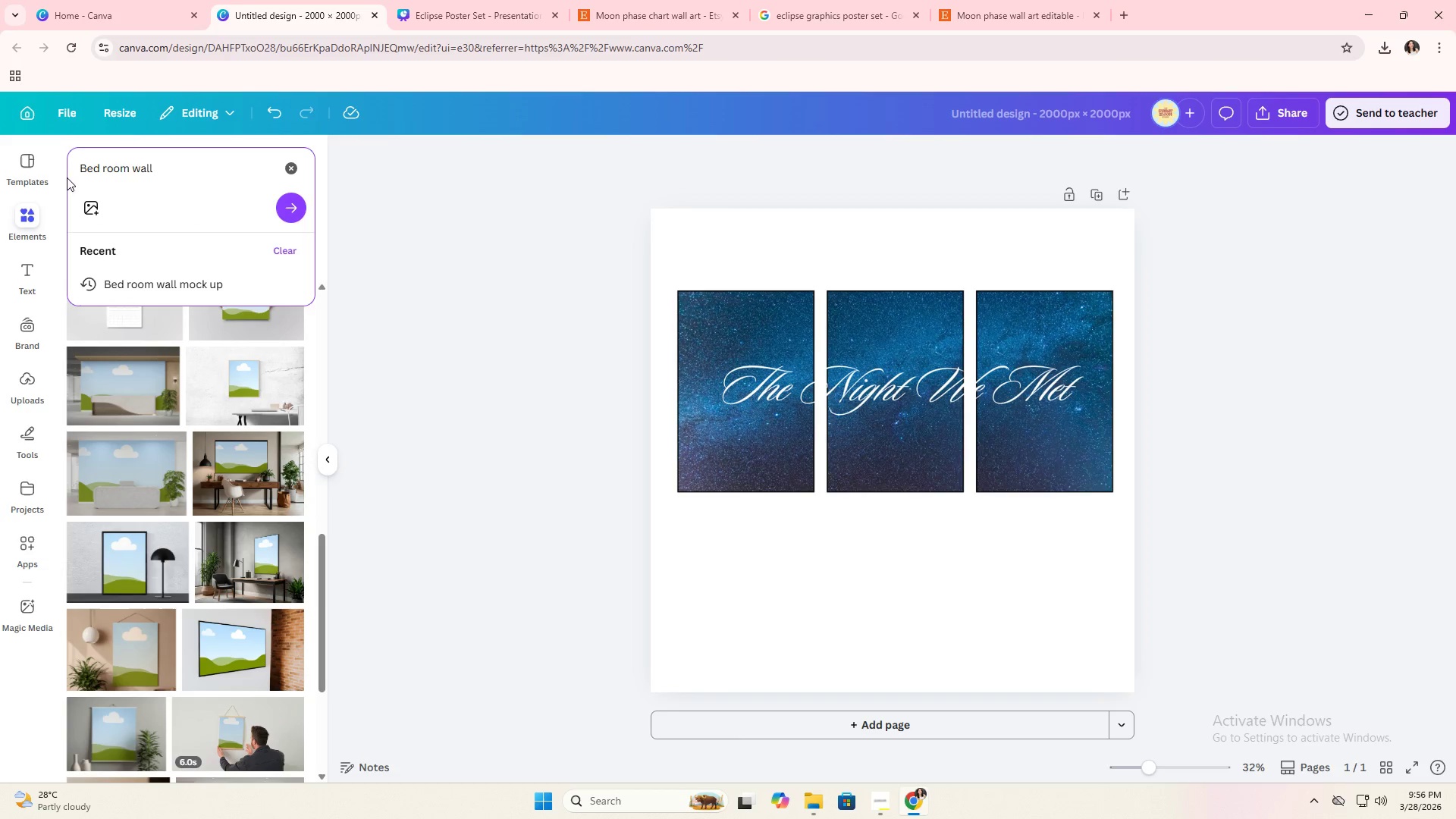 
left_click([77, 170])
 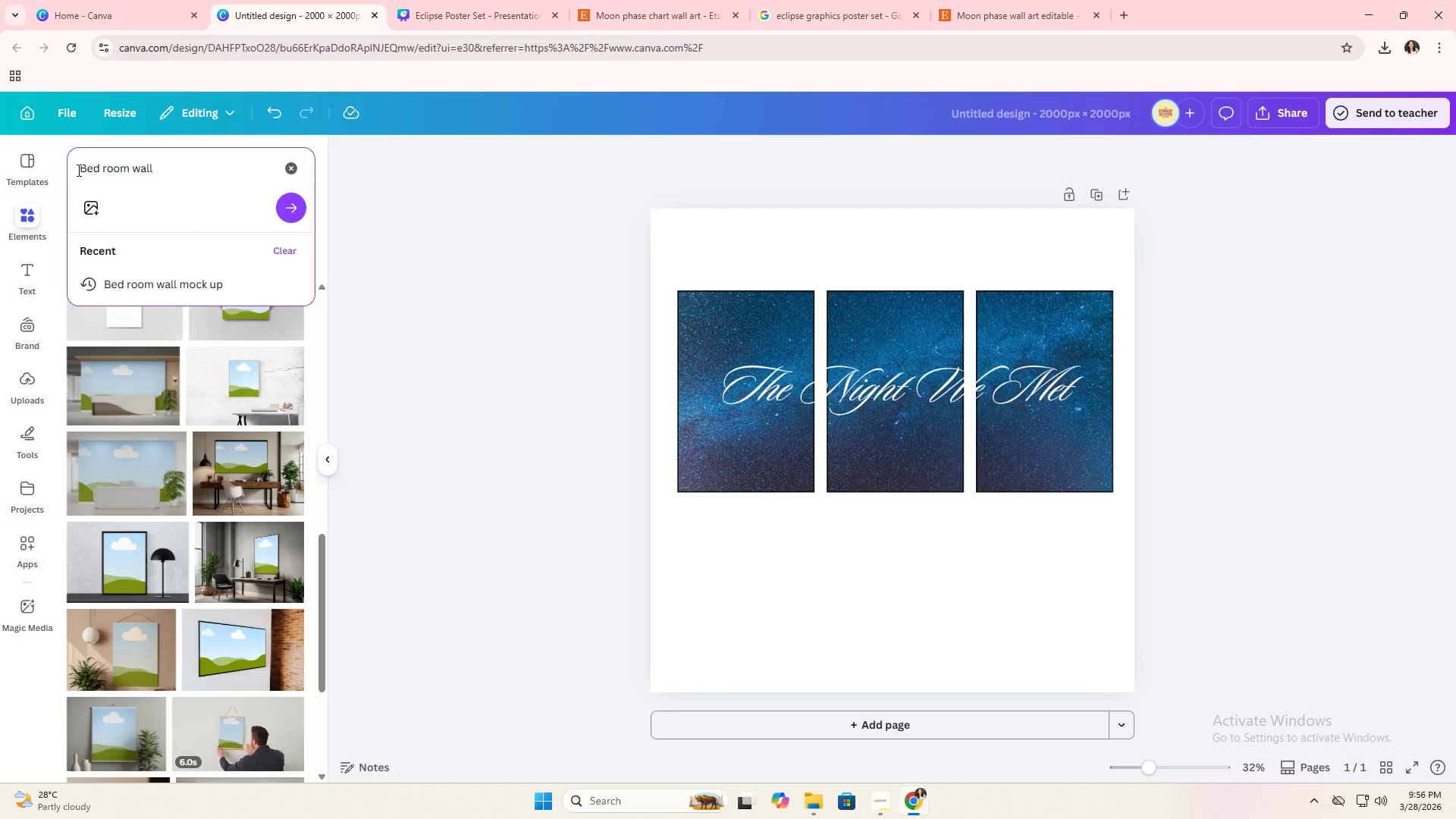 
type(plain )
 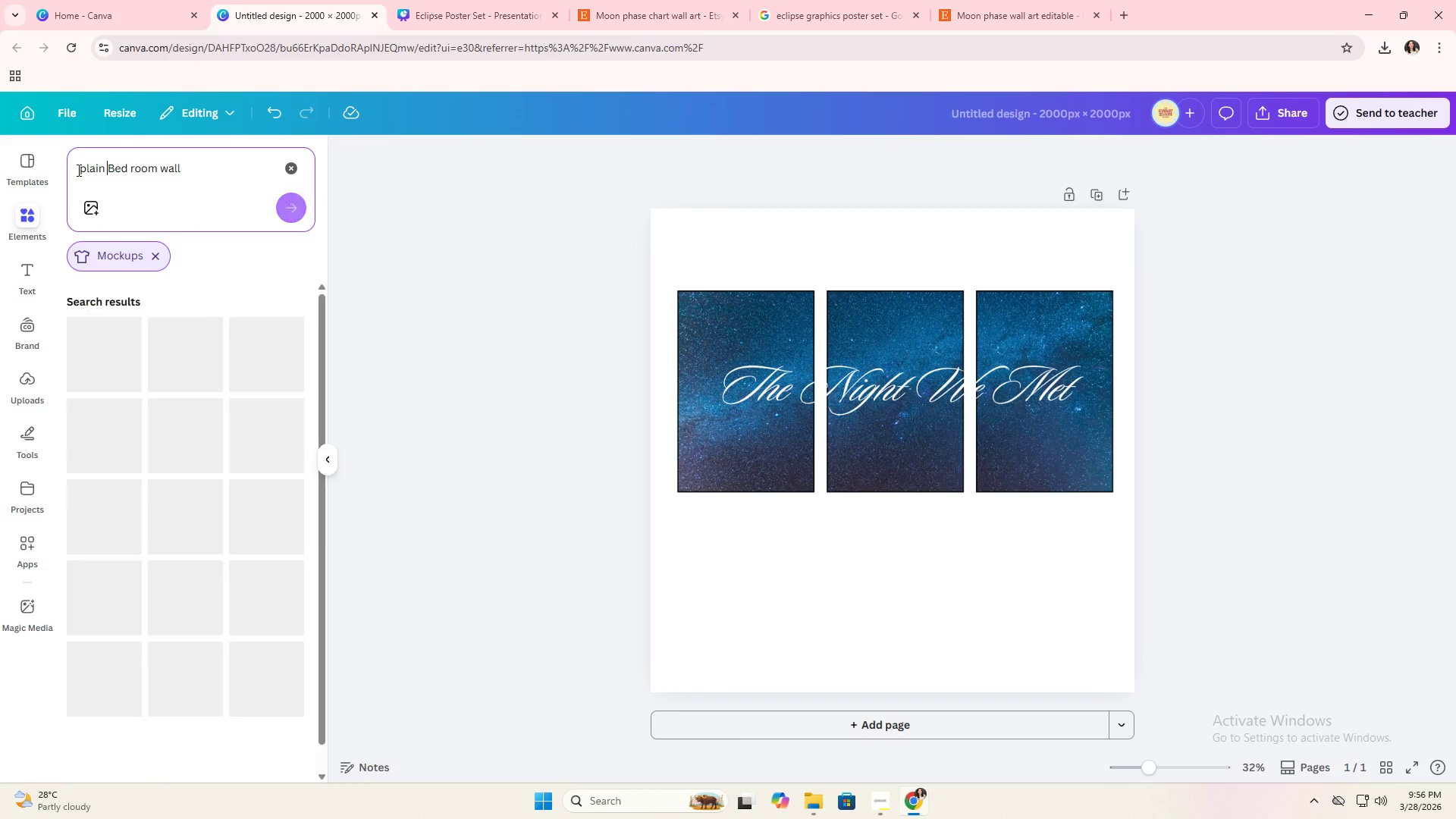 
key(Enter)
 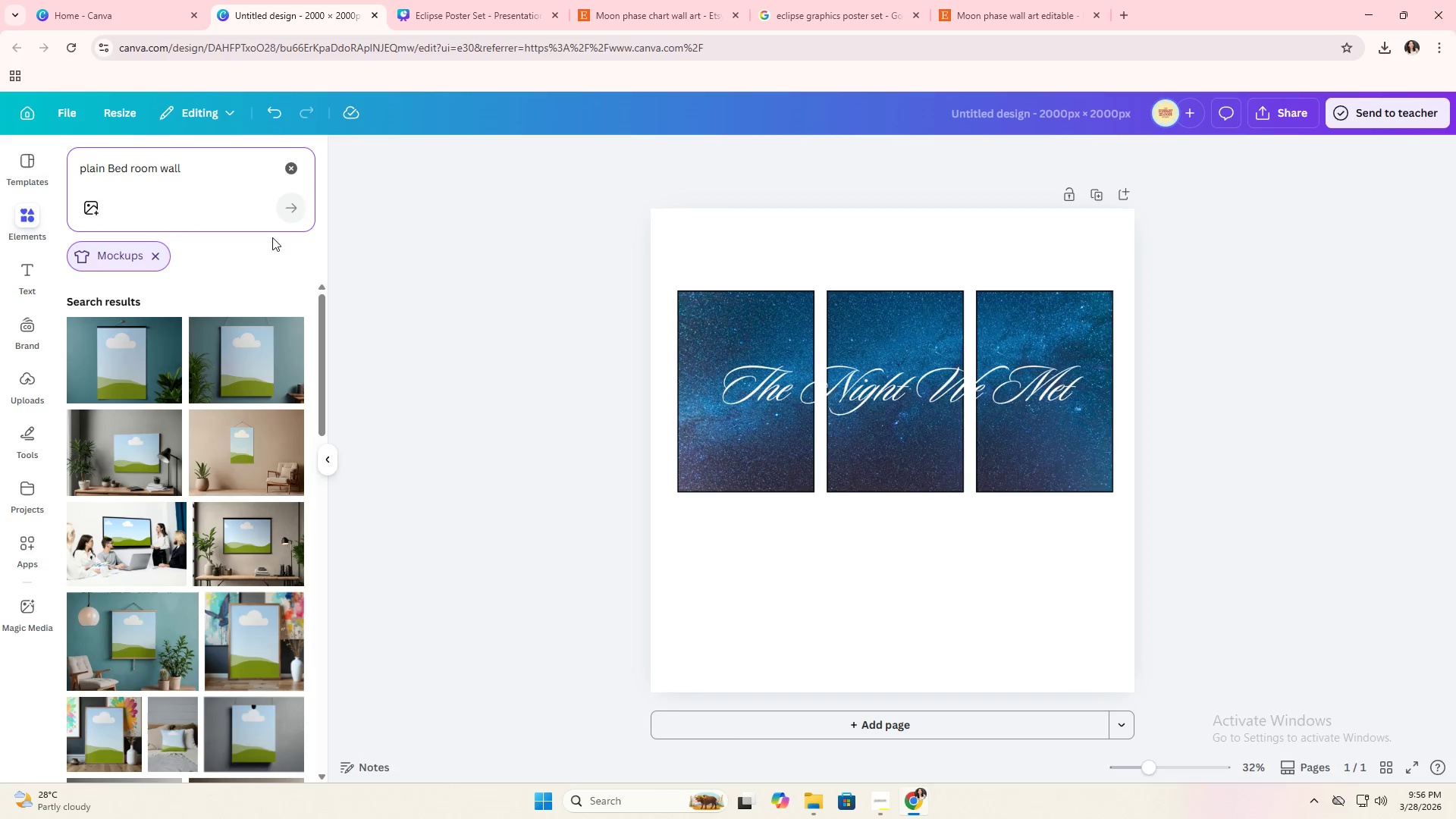 
left_click([163, 259])
 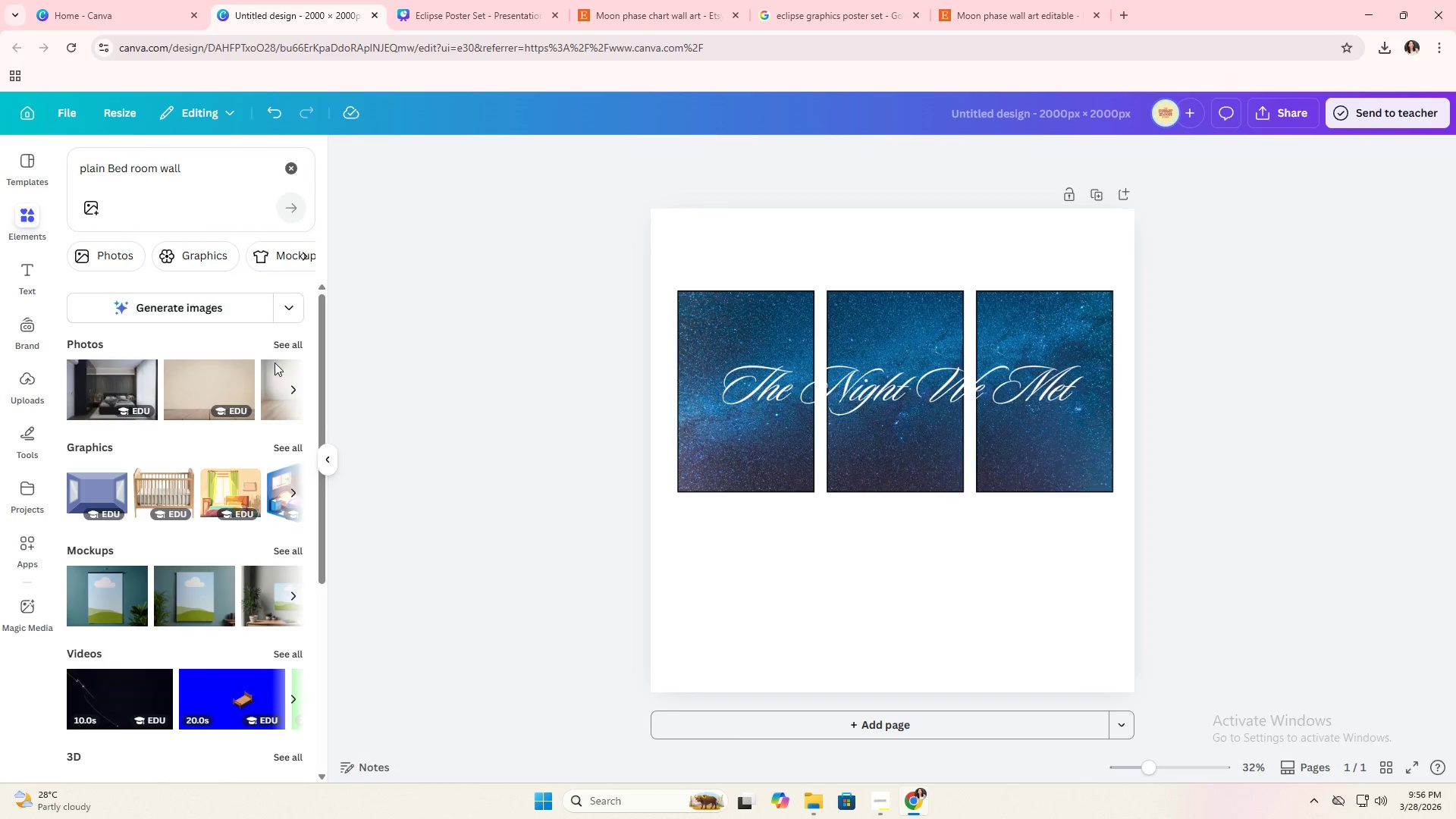 
left_click([290, 349])
 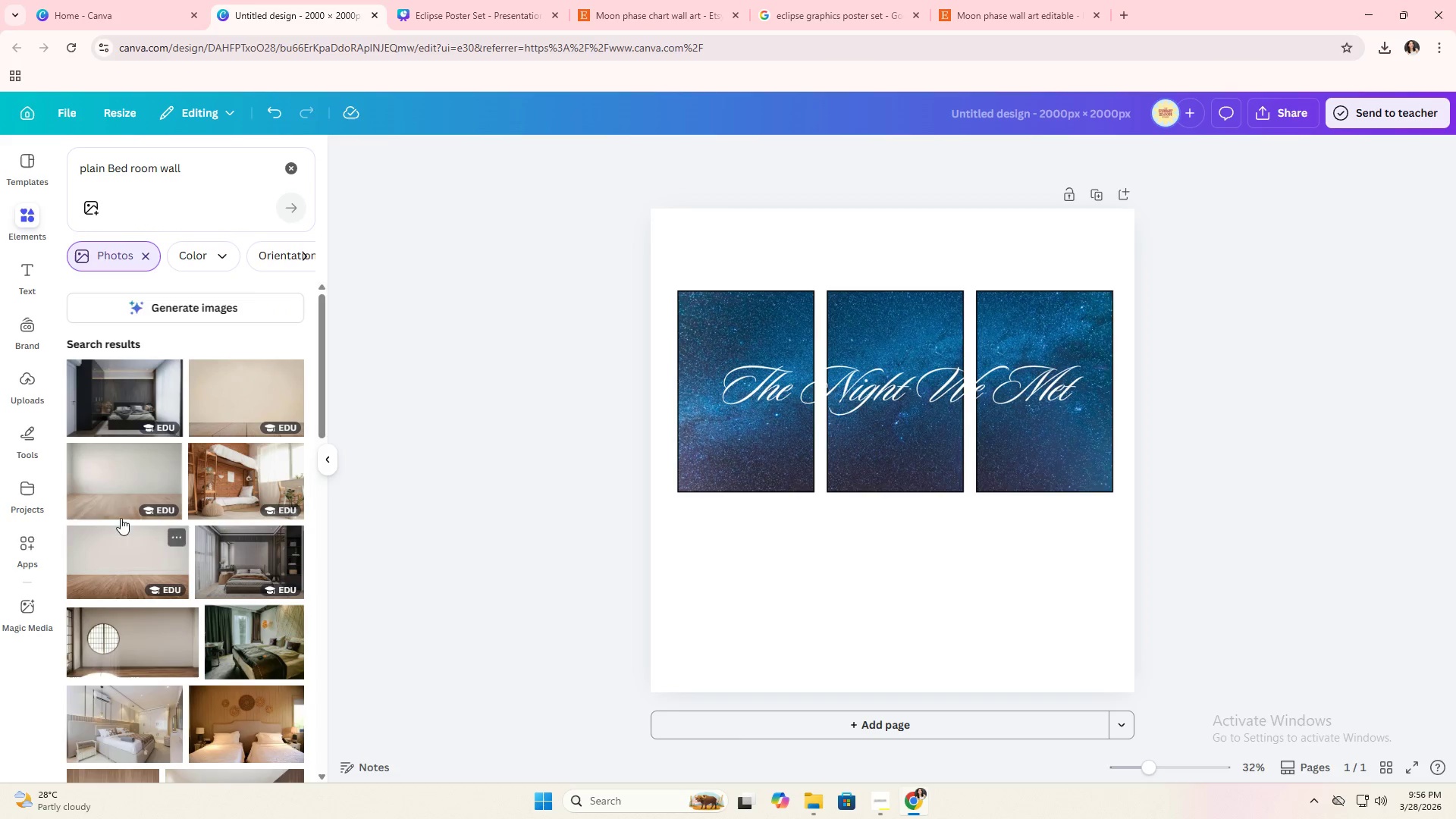 
left_click([118, 500])
 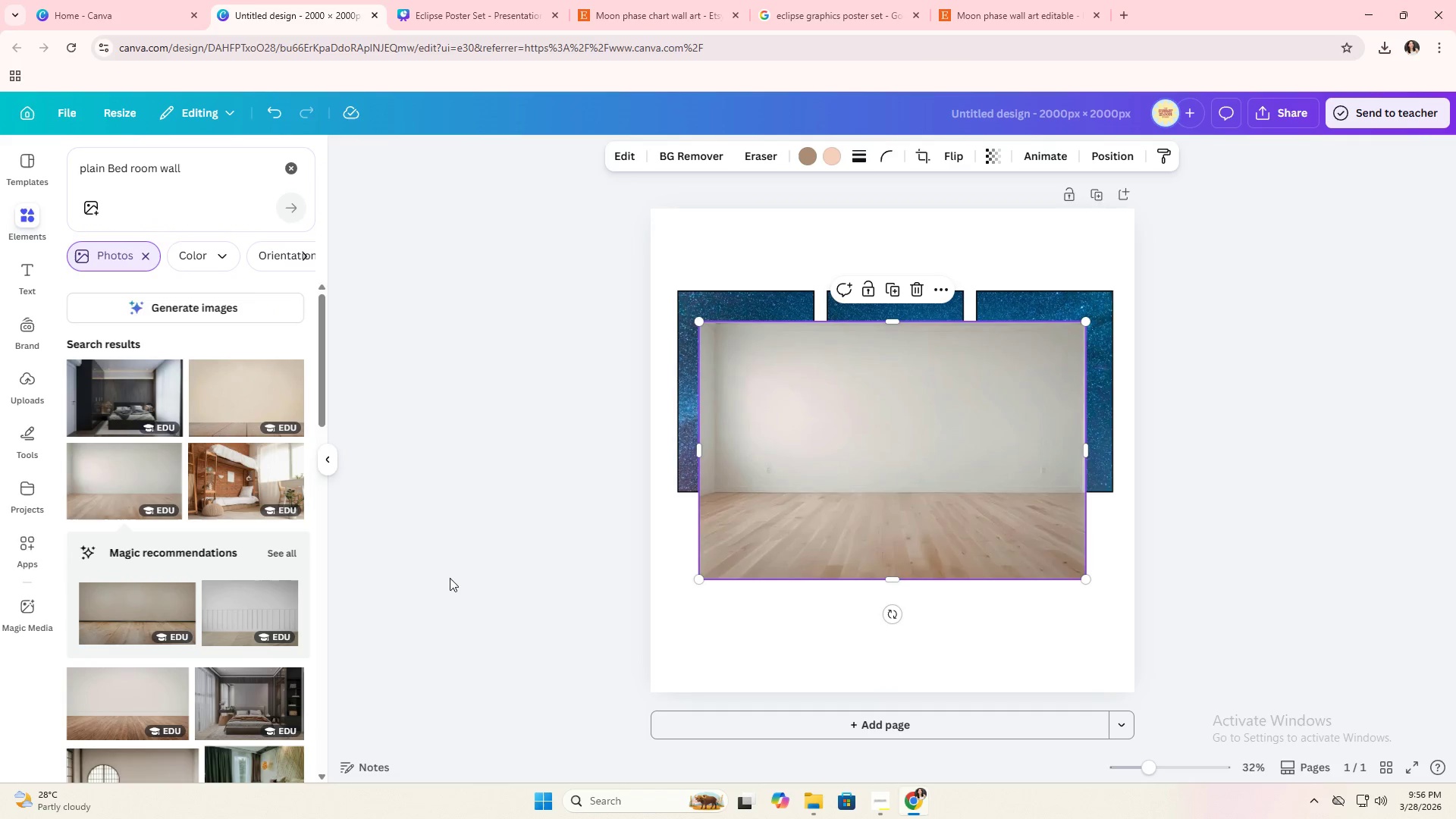 
left_click([281, 552])
 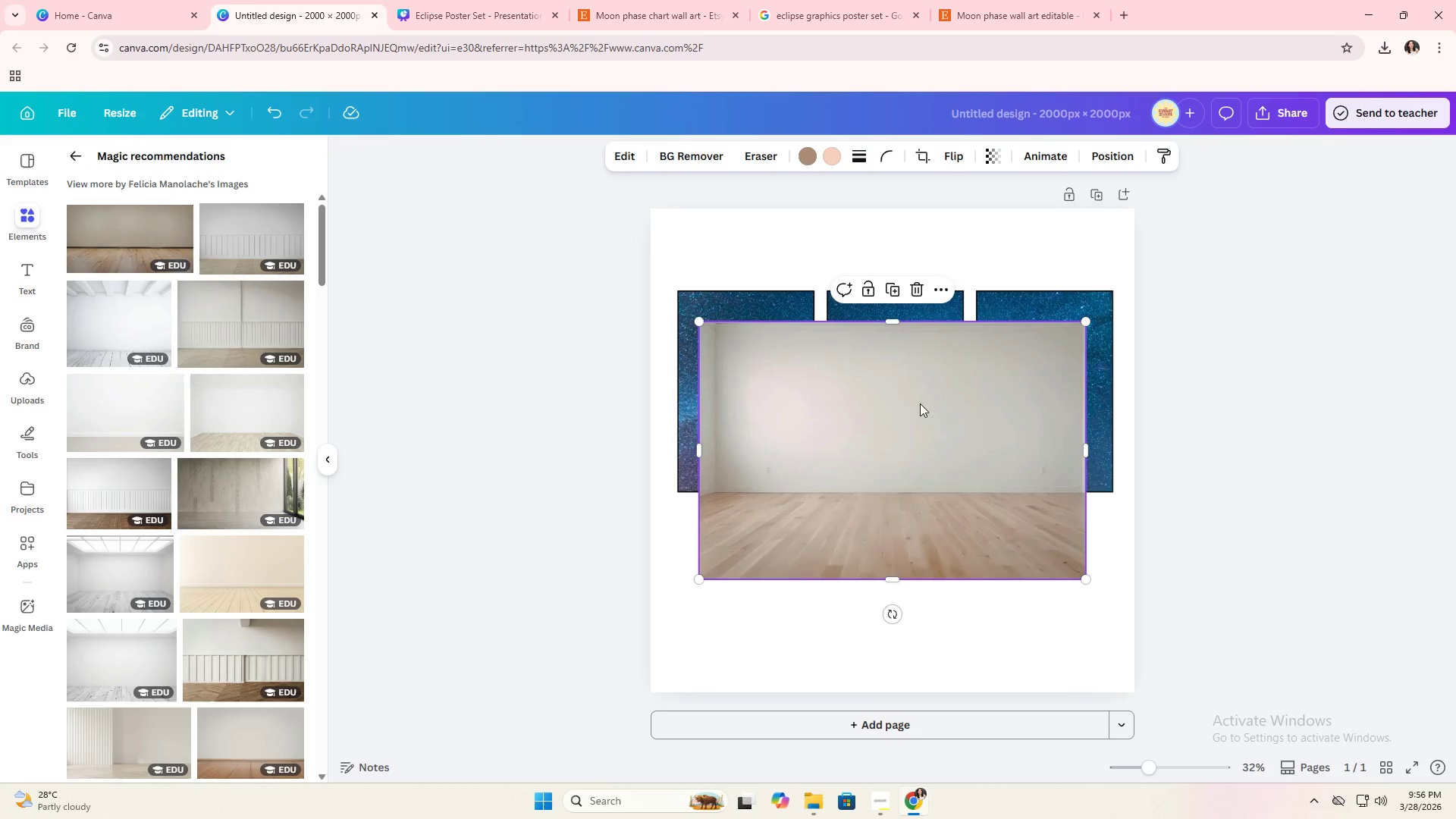 
left_click([917, 294])
 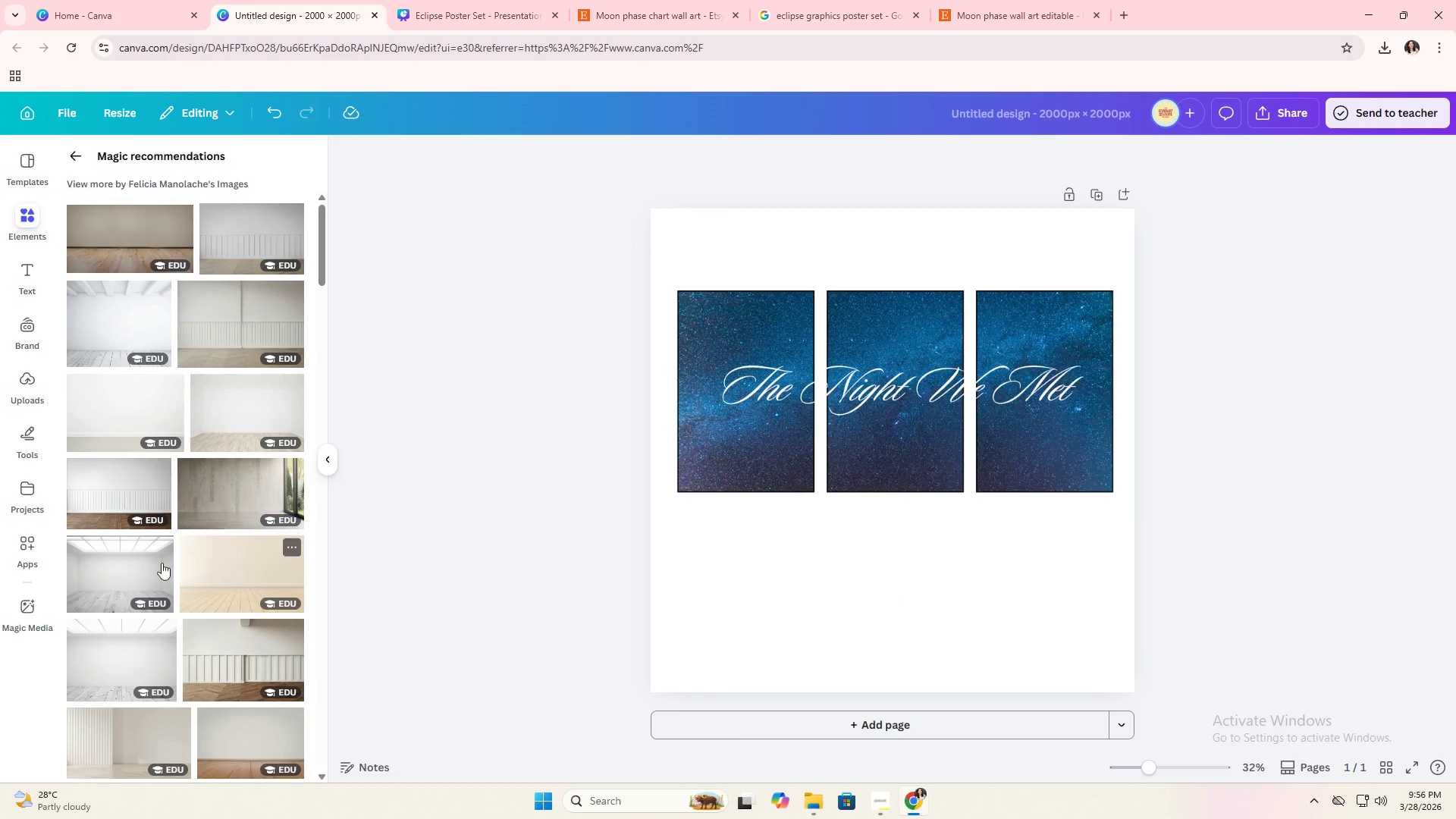 
left_click([122, 577])
 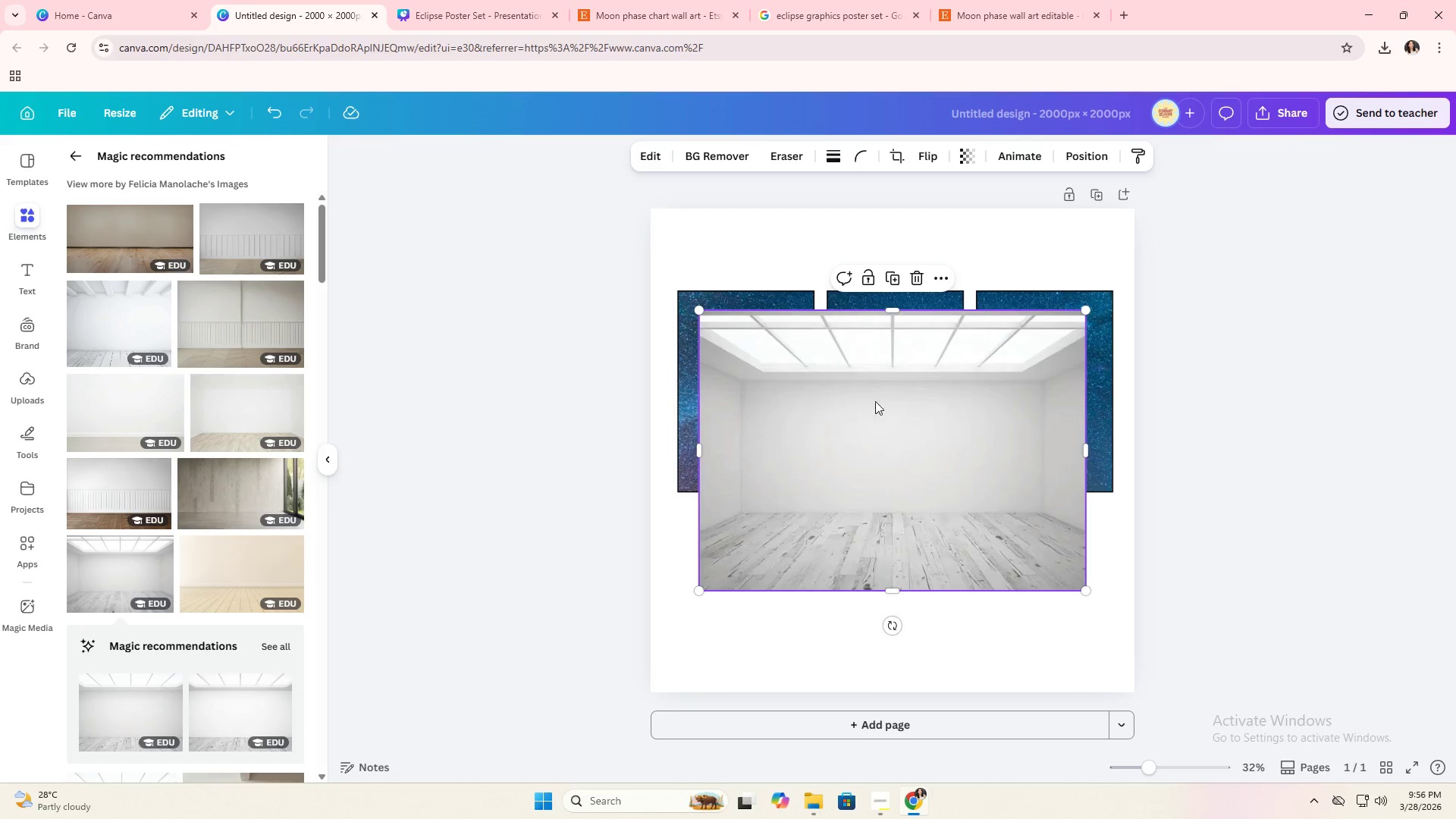 
left_click([916, 284])
 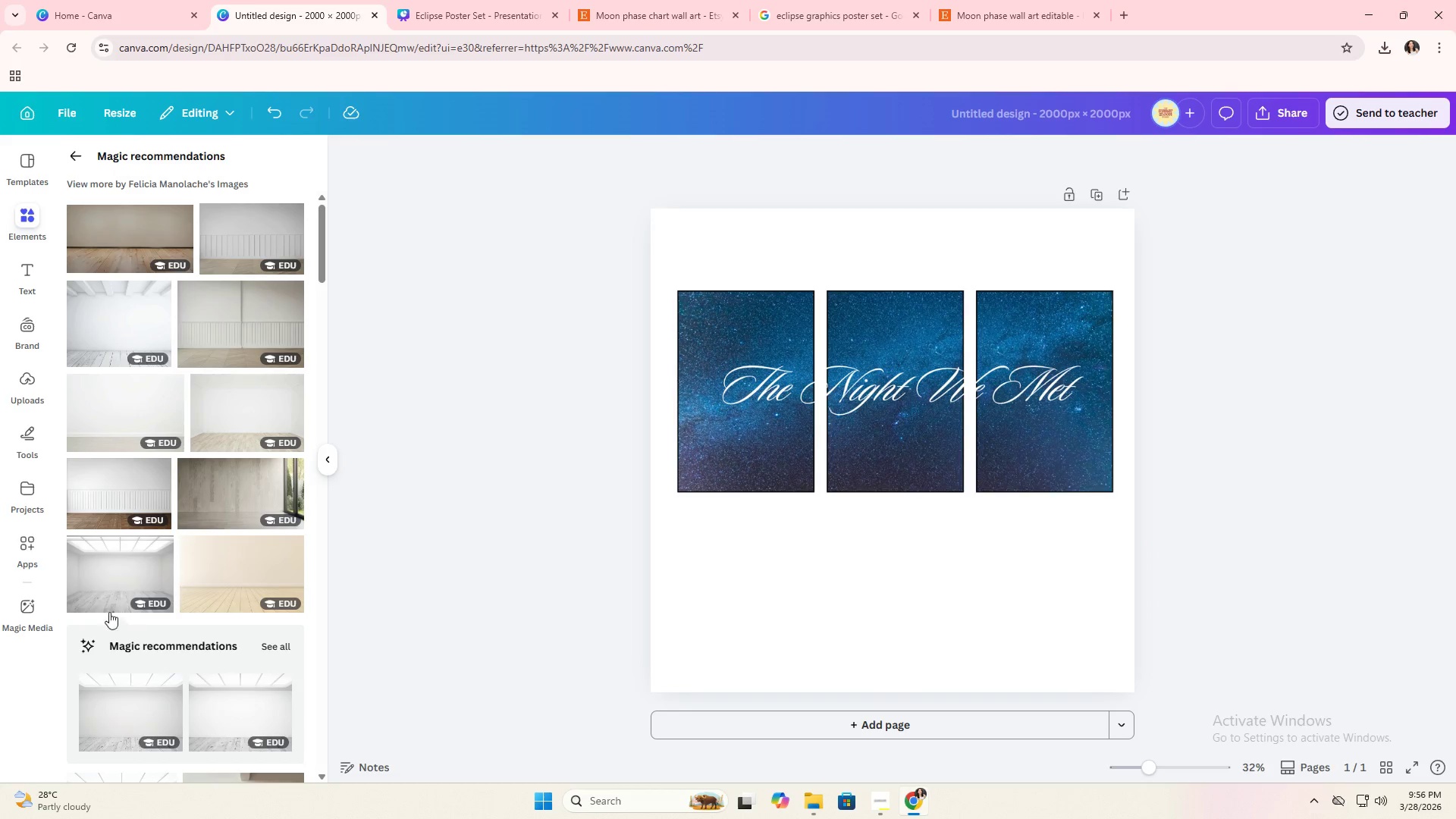 
scroll: coordinate [224, 590], scroll_direction: down, amount: 9.0
 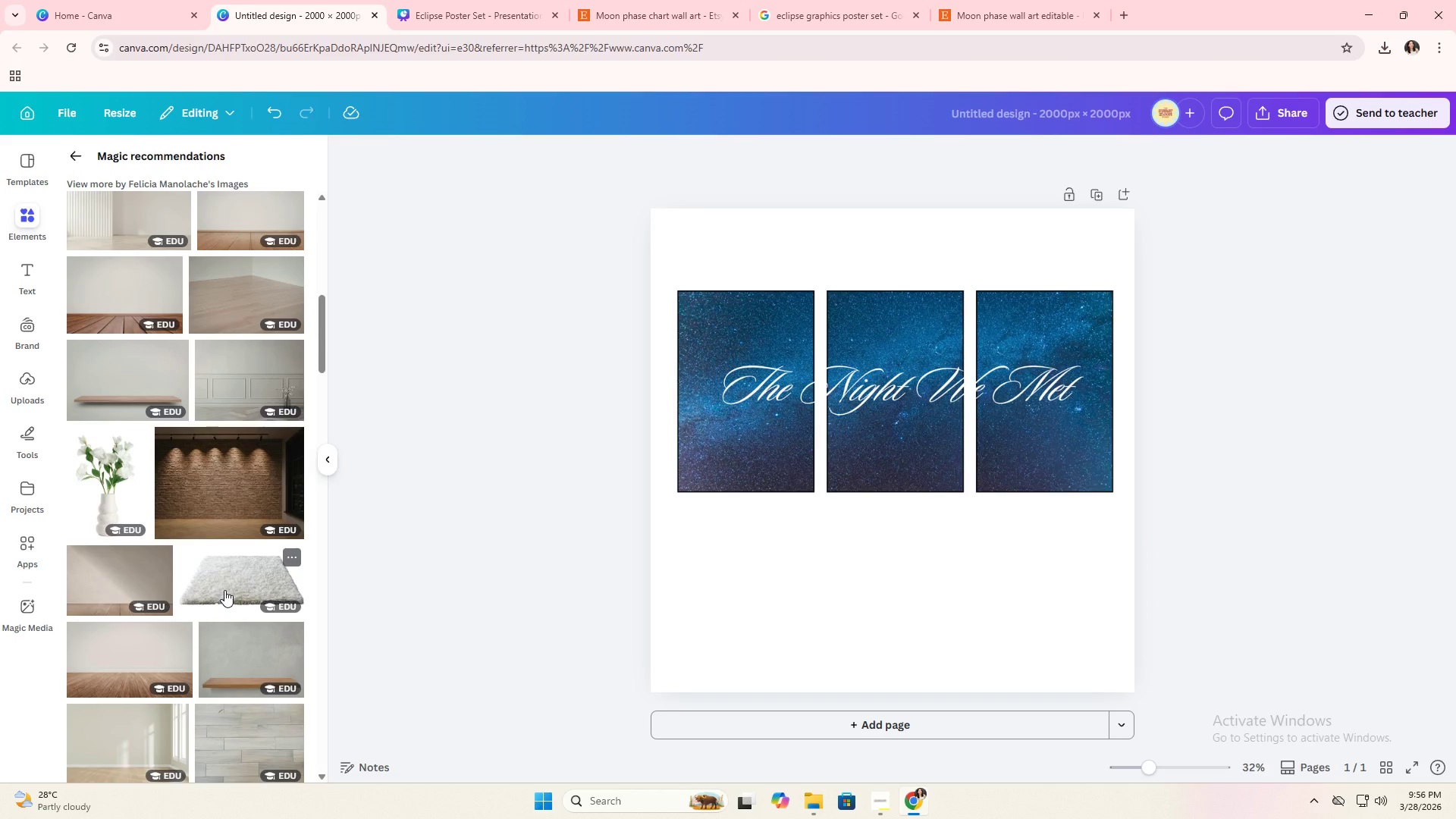 
scroll: coordinate [224, 590], scroll_direction: down, amount: 13.0
 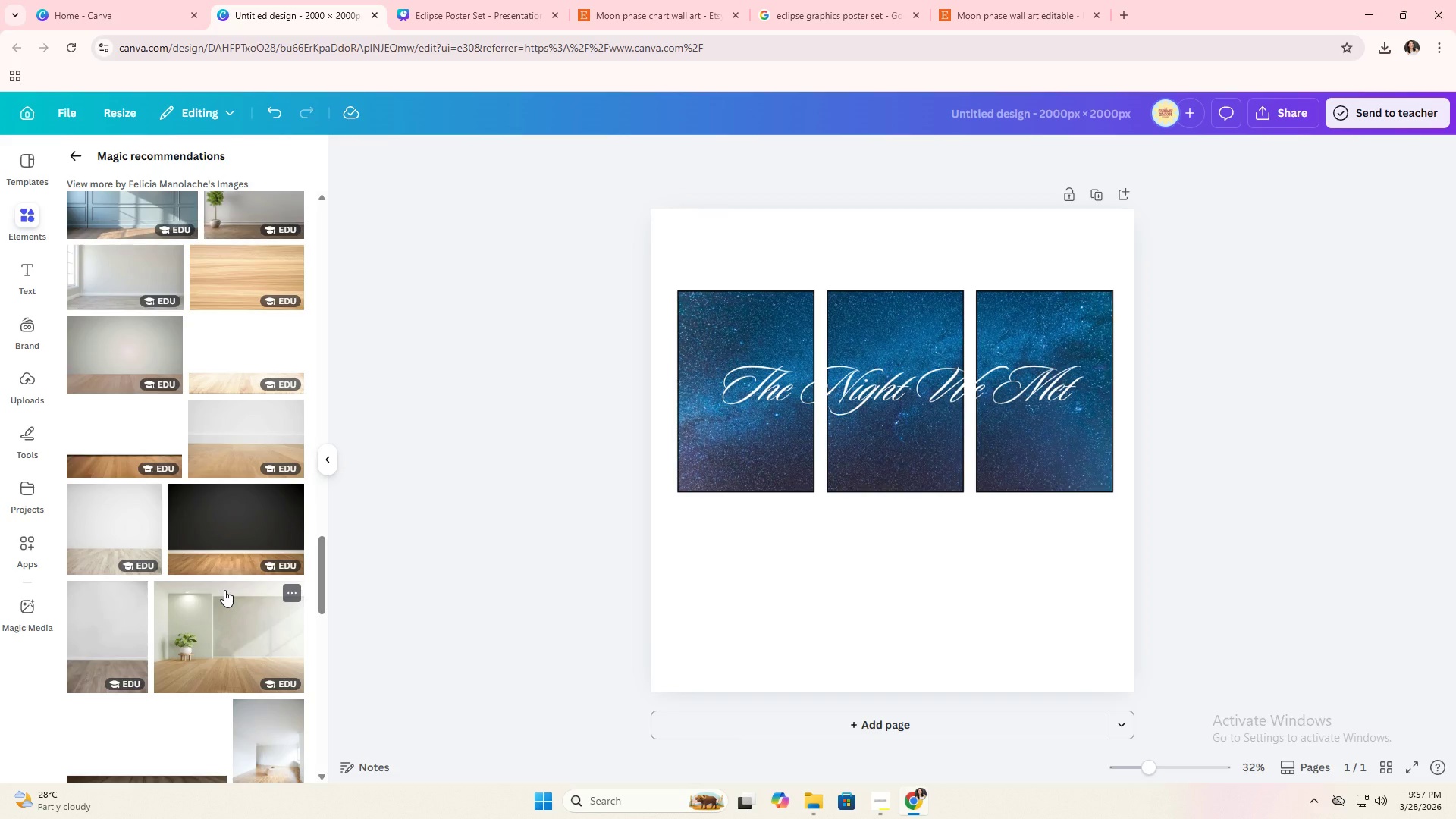 
scroll: coordinate [224, 590], scroll_direction: down, amount: 2.0
 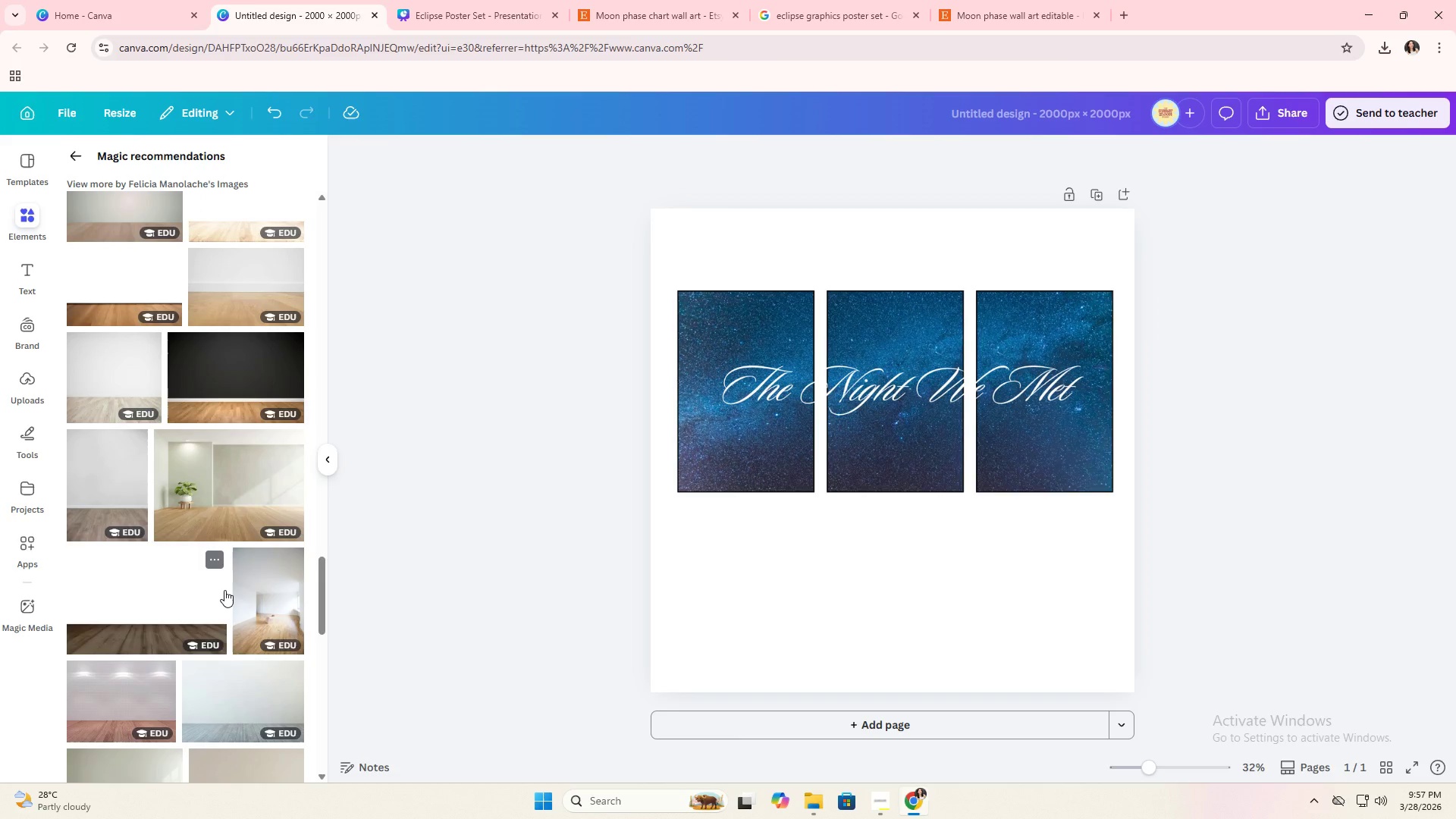 
scroll: coordinate [228, 591], scroll_direction: up, amount: 36.0
 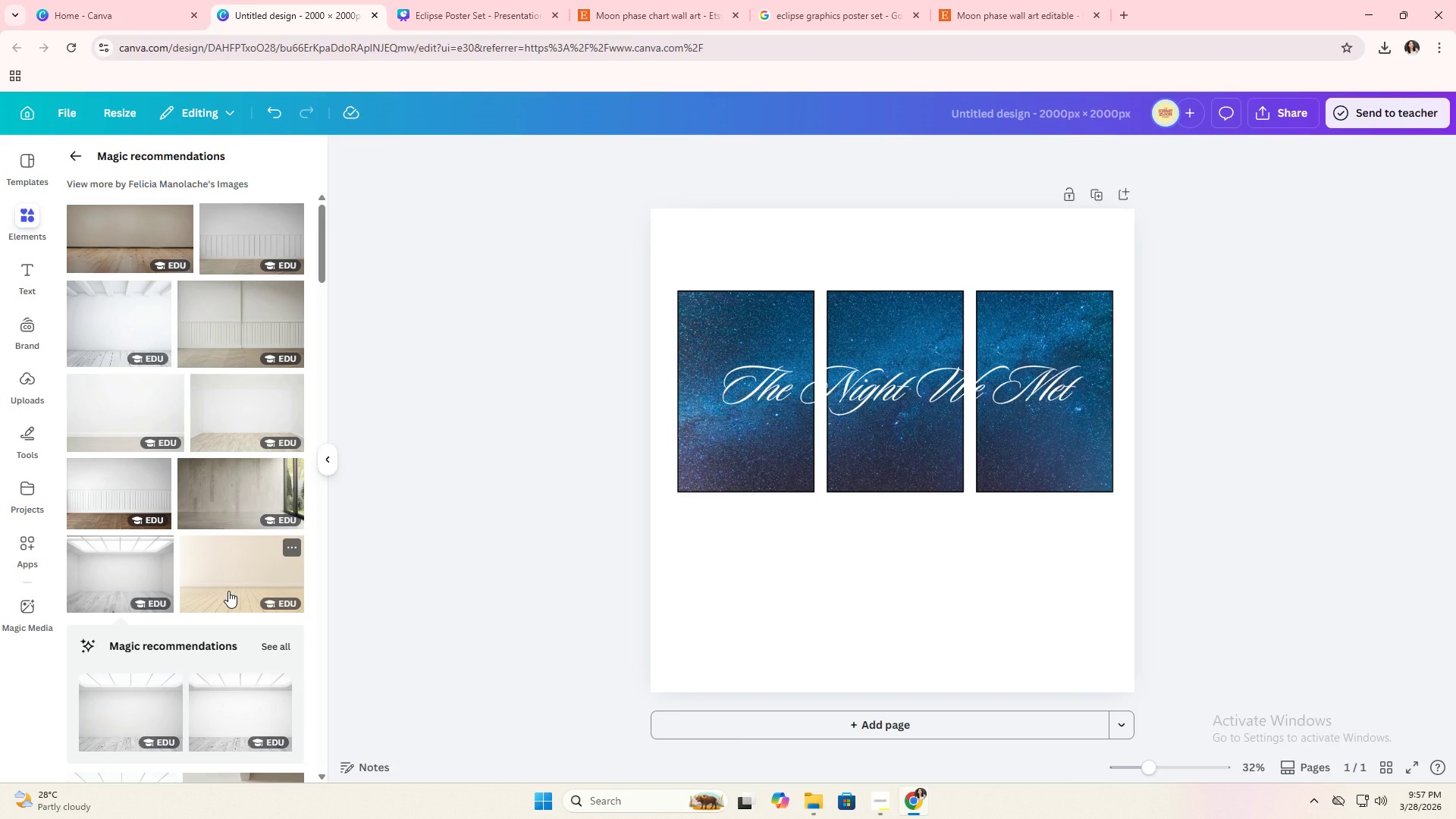 
left_click([244, 514])
 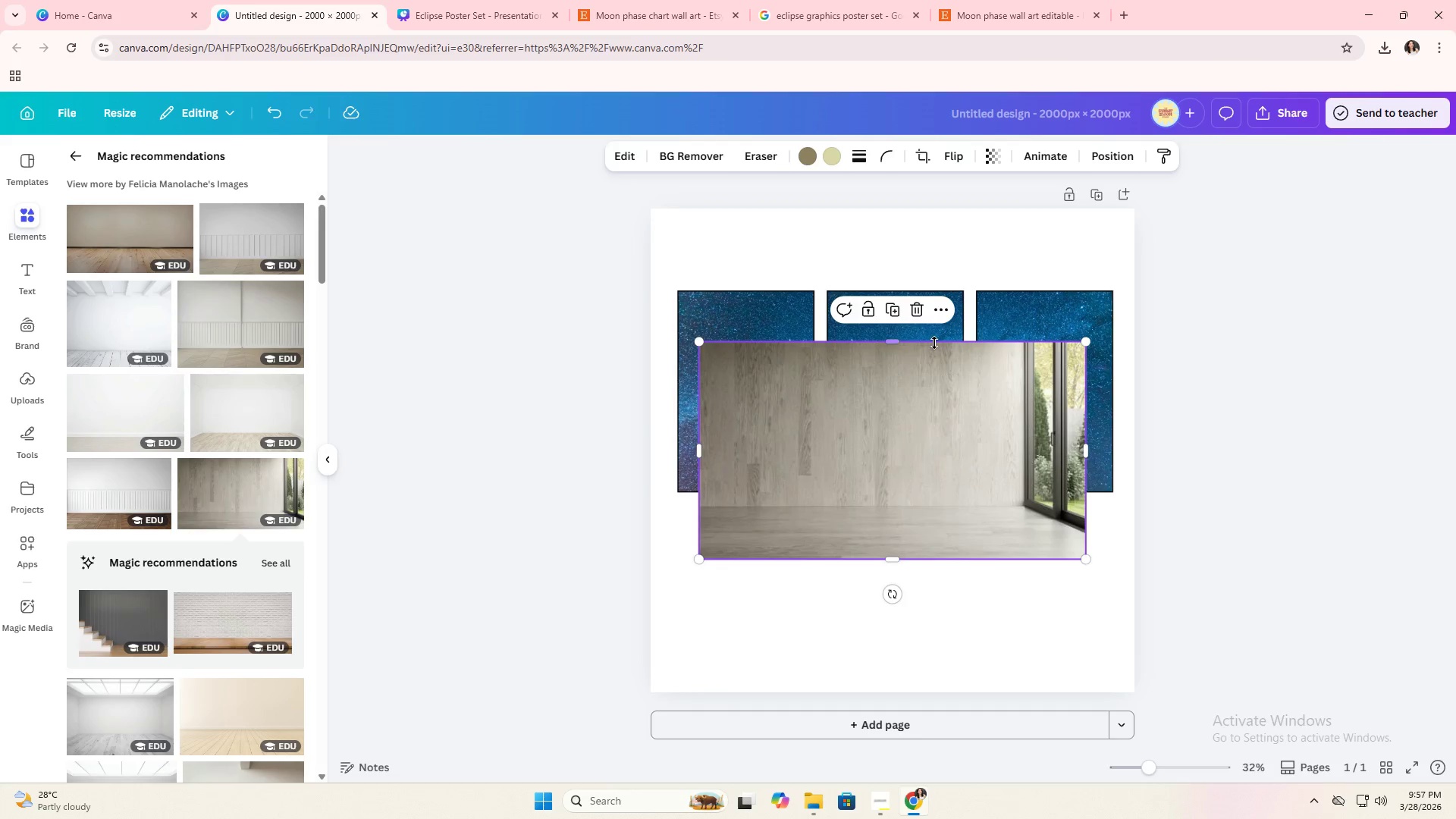 
left_click([918, 315])
 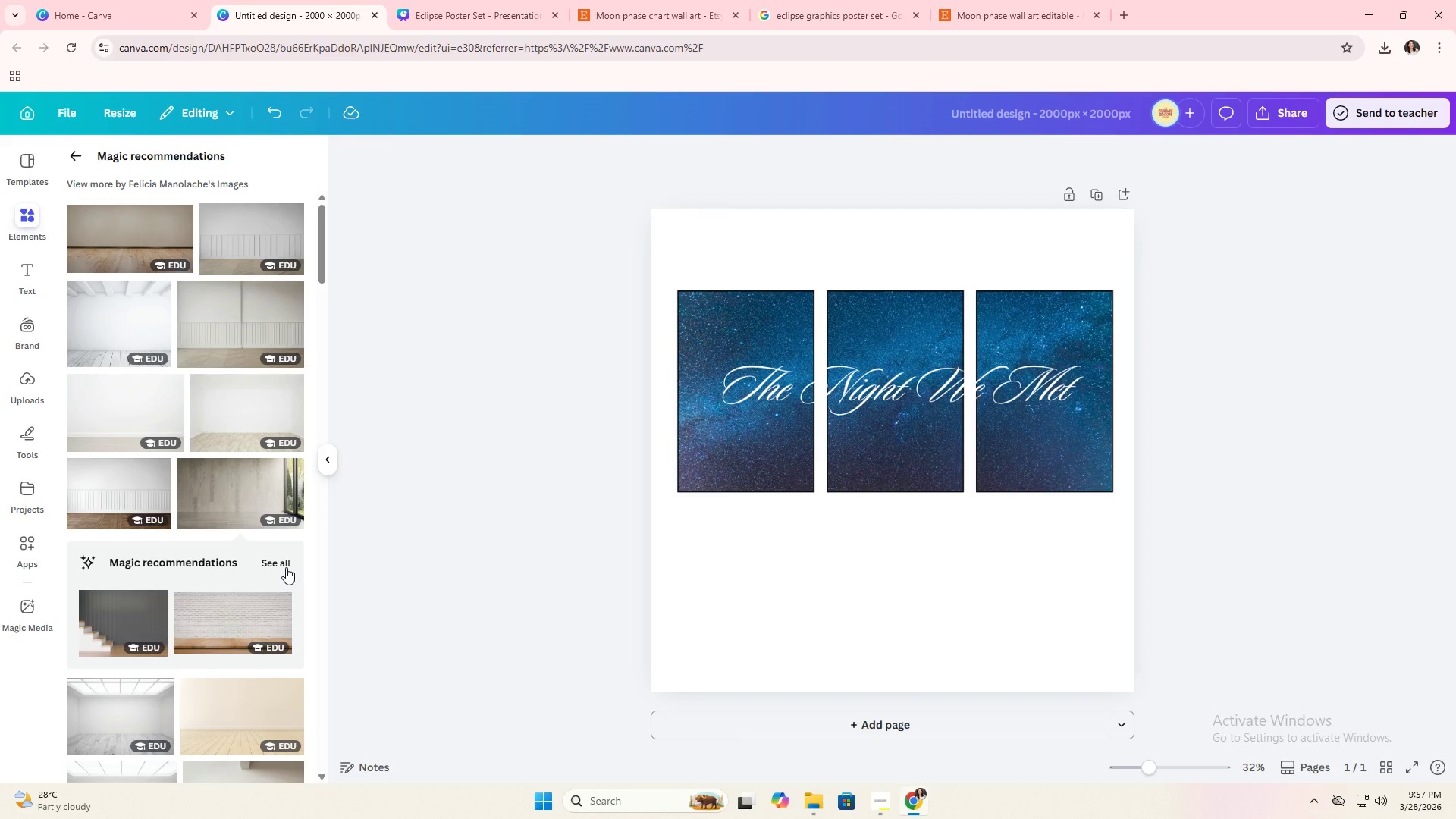 
left_click([285, 563])
 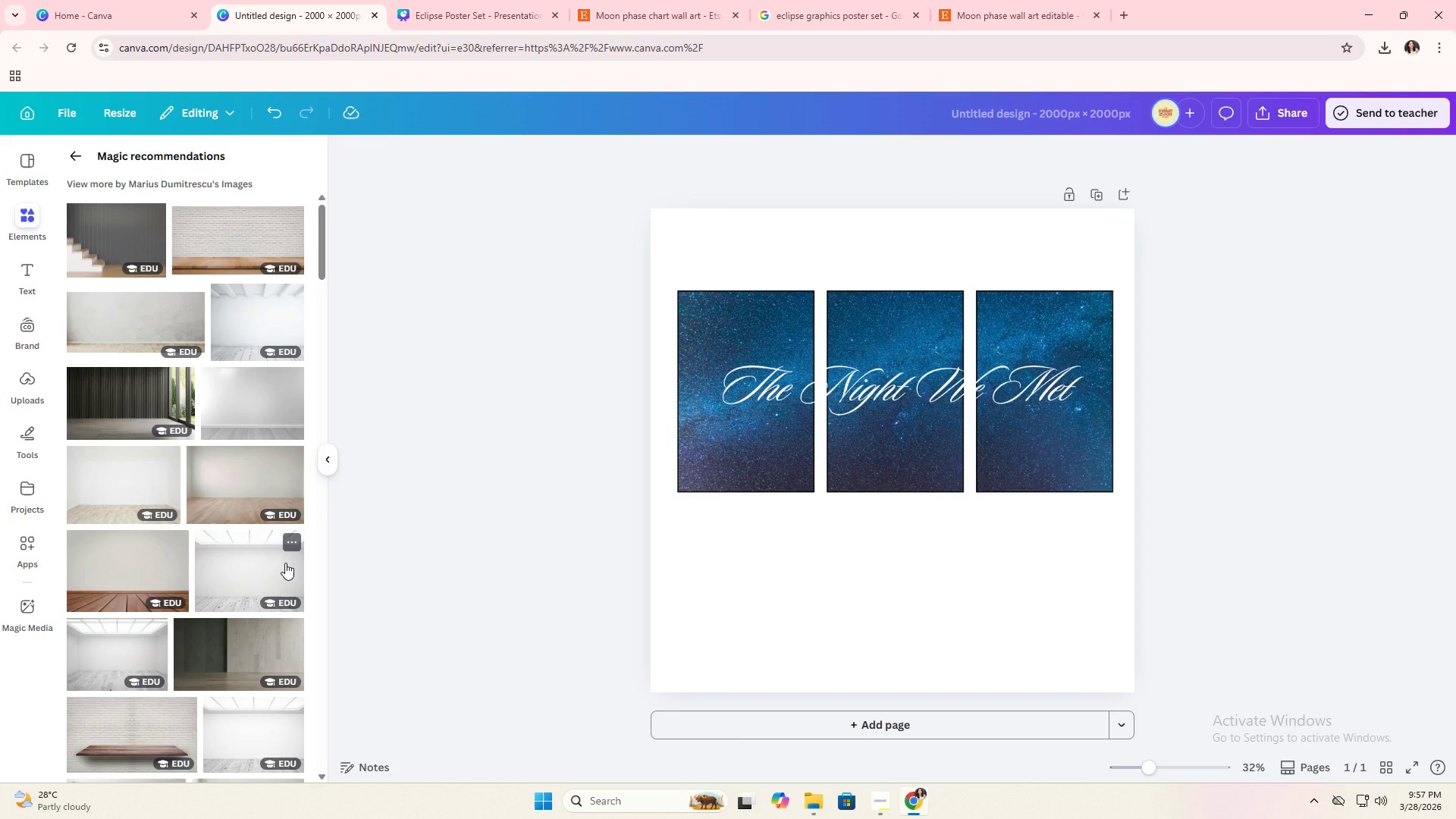 
scroll: coordinate [249, 667], scroll_direction: down, amount: 3.0
 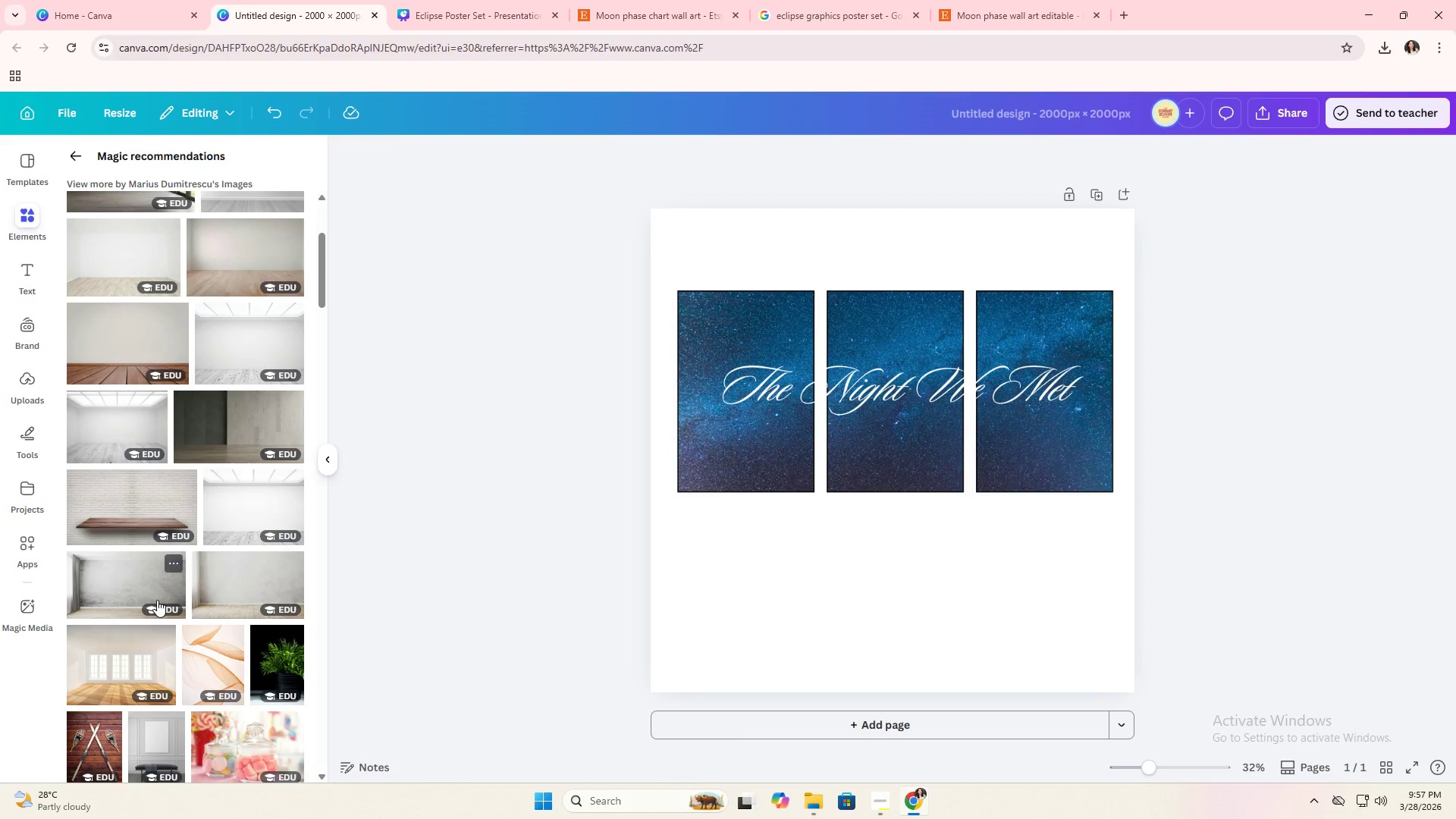 
left_click([157, 599])
 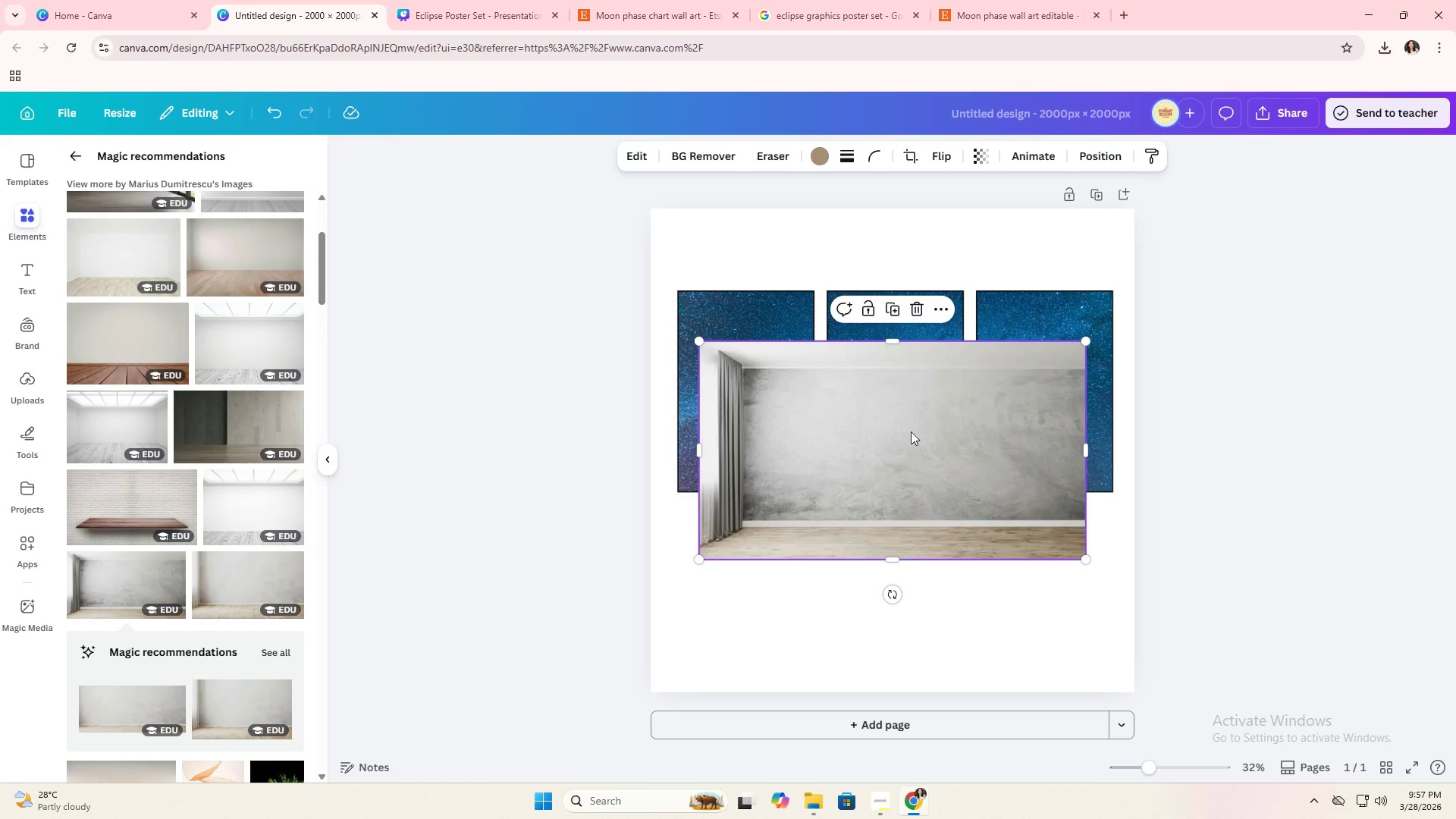 
left_click([910, 309])
 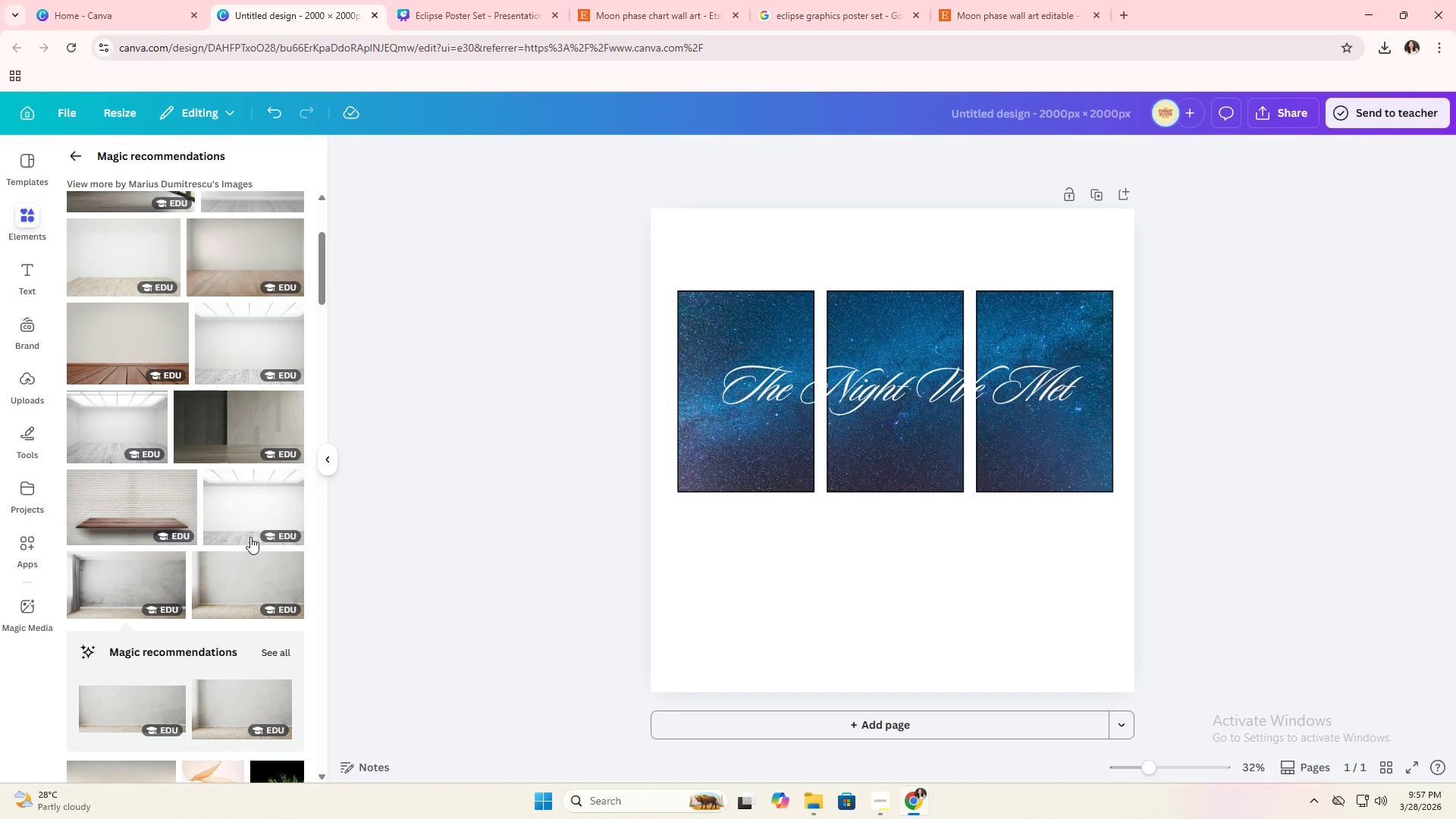 
scroll: coordinate [207, 576], scroll_direction: down, amount: 3.0
 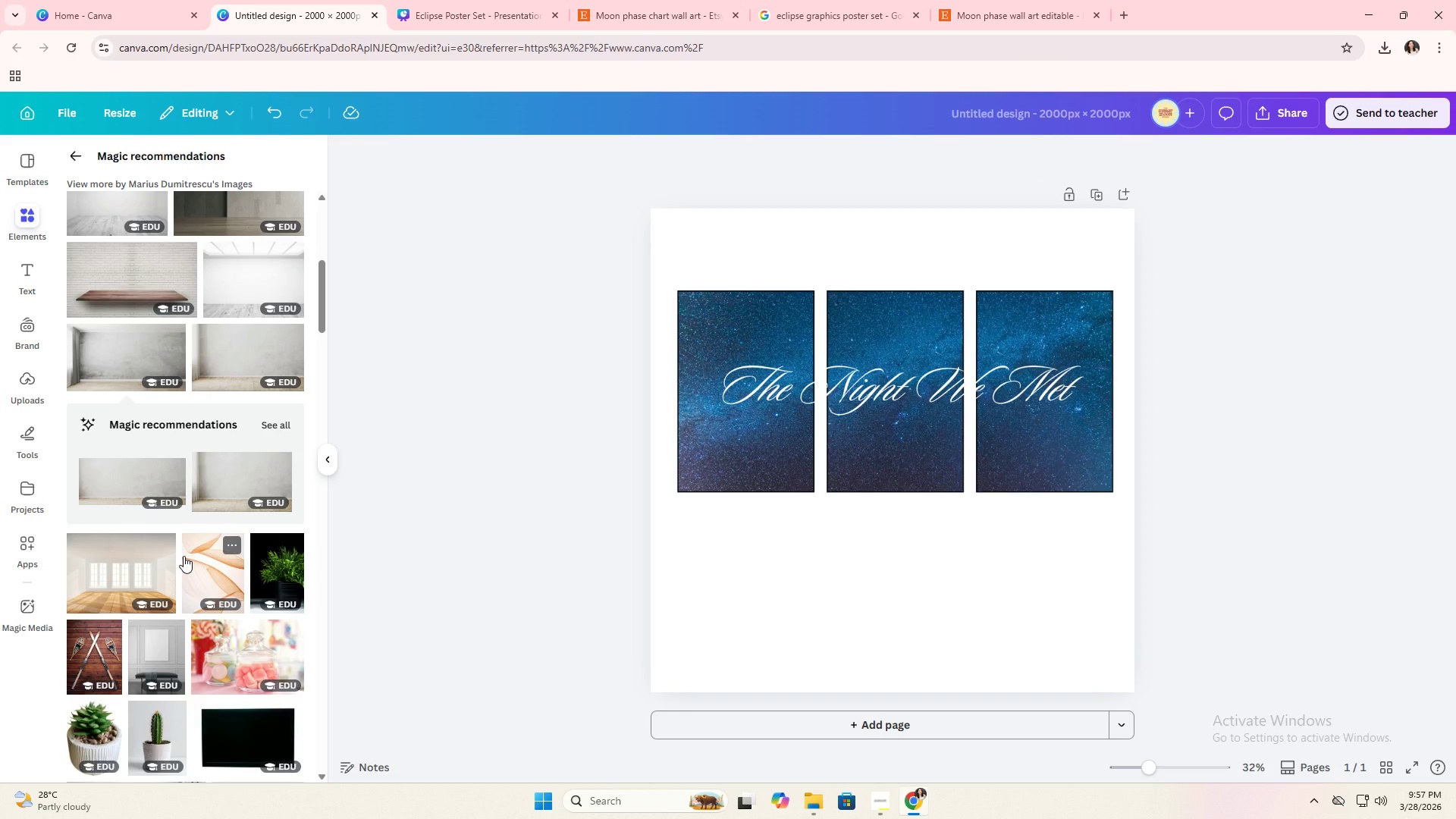 
scroll: coordinate [184, 555], scroll_direction: up, amount: 15.0
 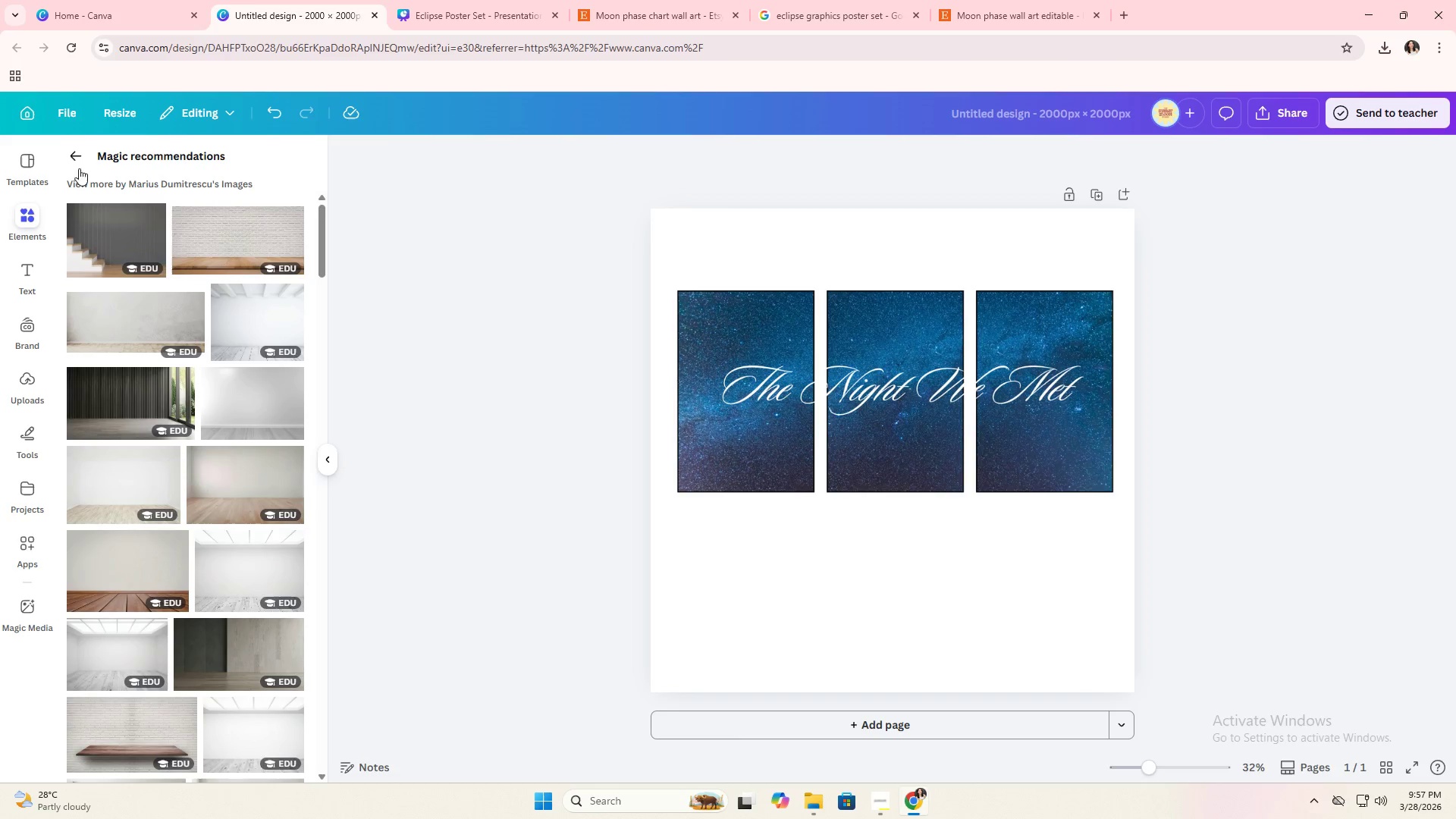 
left_click([74, 157])
 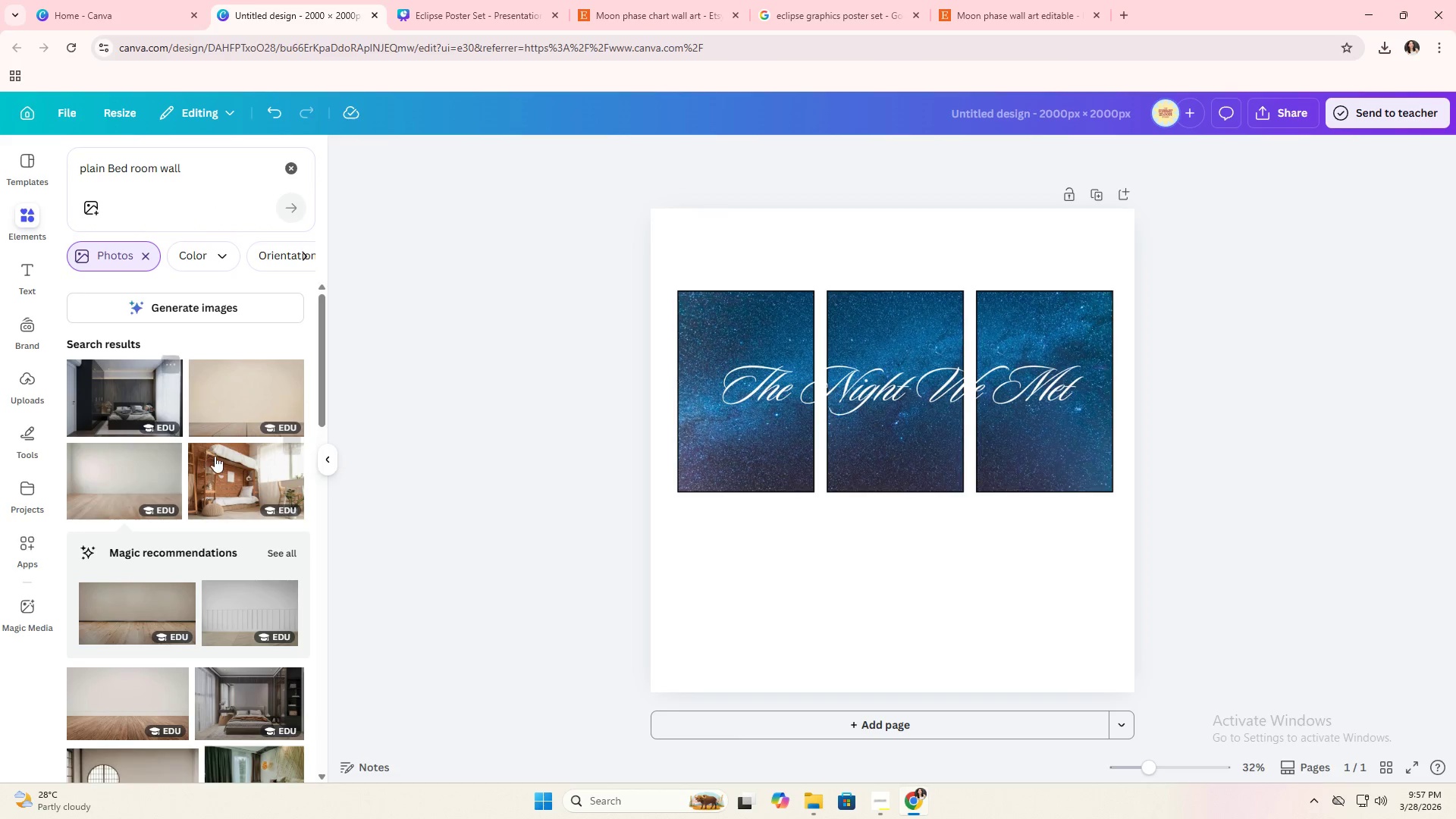 
scroll: coordinate [244, 584], scroll_direction: down, amount: 13.0
 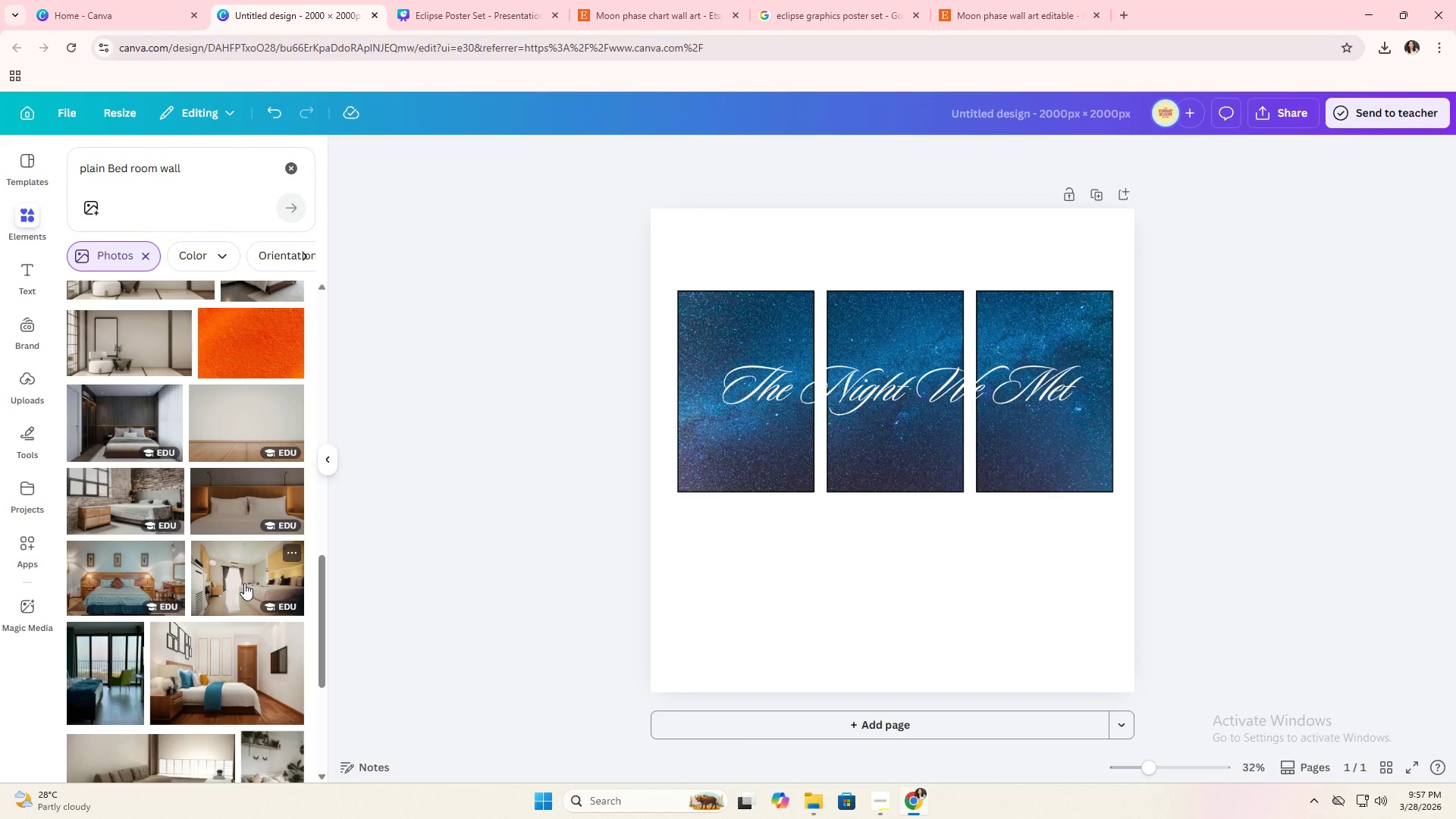 
scroll: coordinate [256, 565], scroll_direction: down, amount: 6.0
 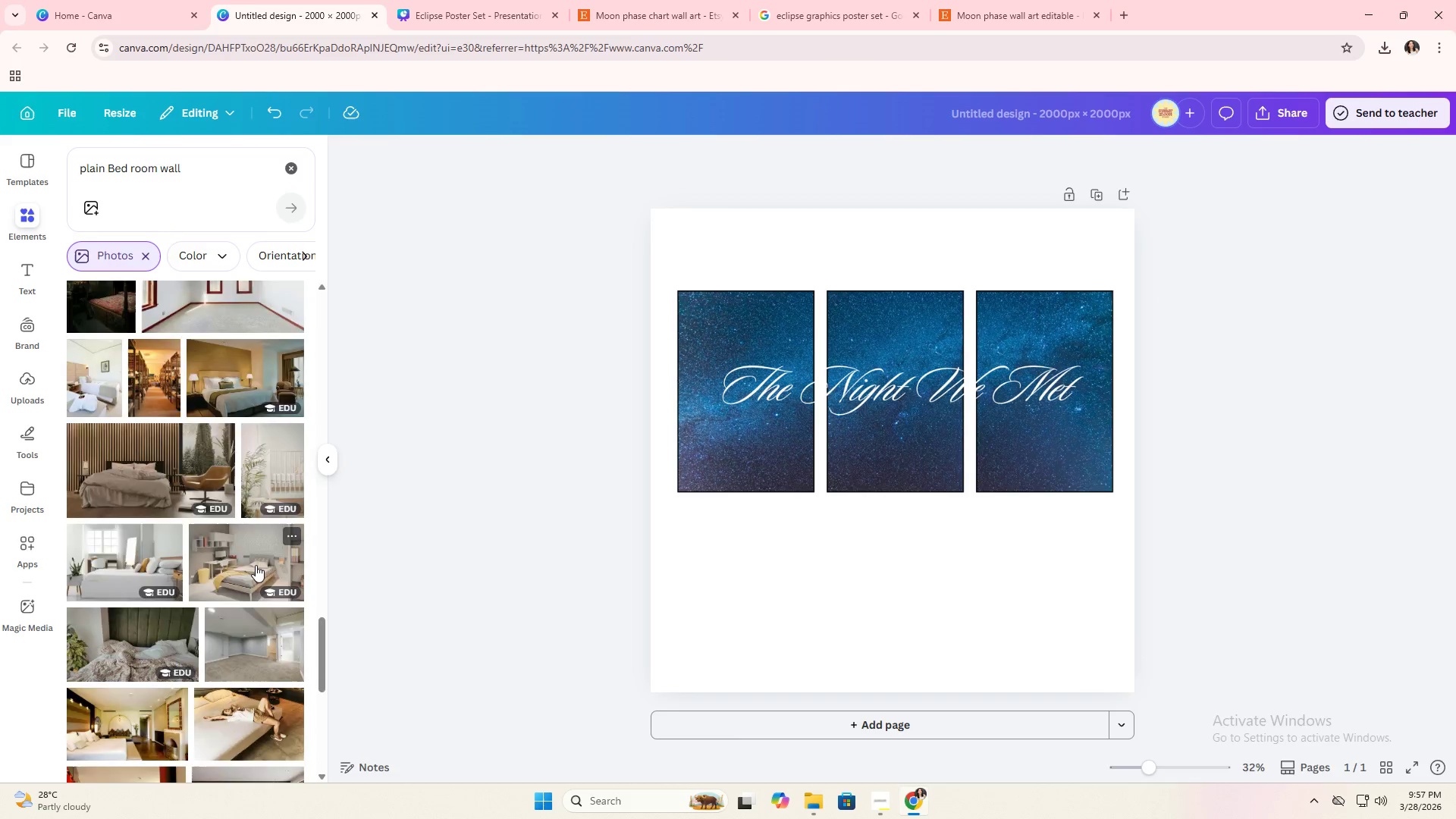 
scroll: coordinate [260, 570], scroll_direction: up, amount: 32.0
 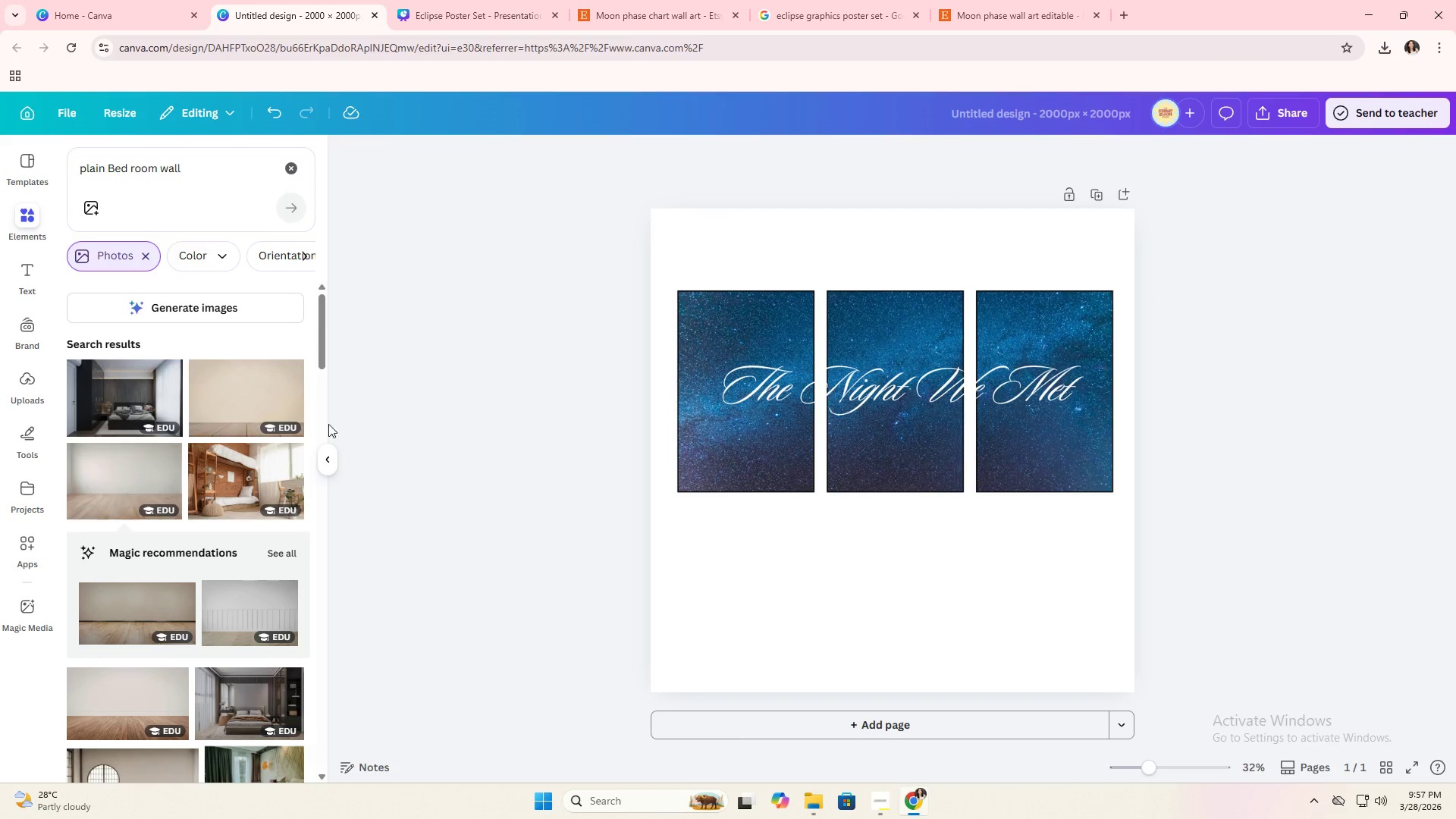 
left_click([287, 557])
 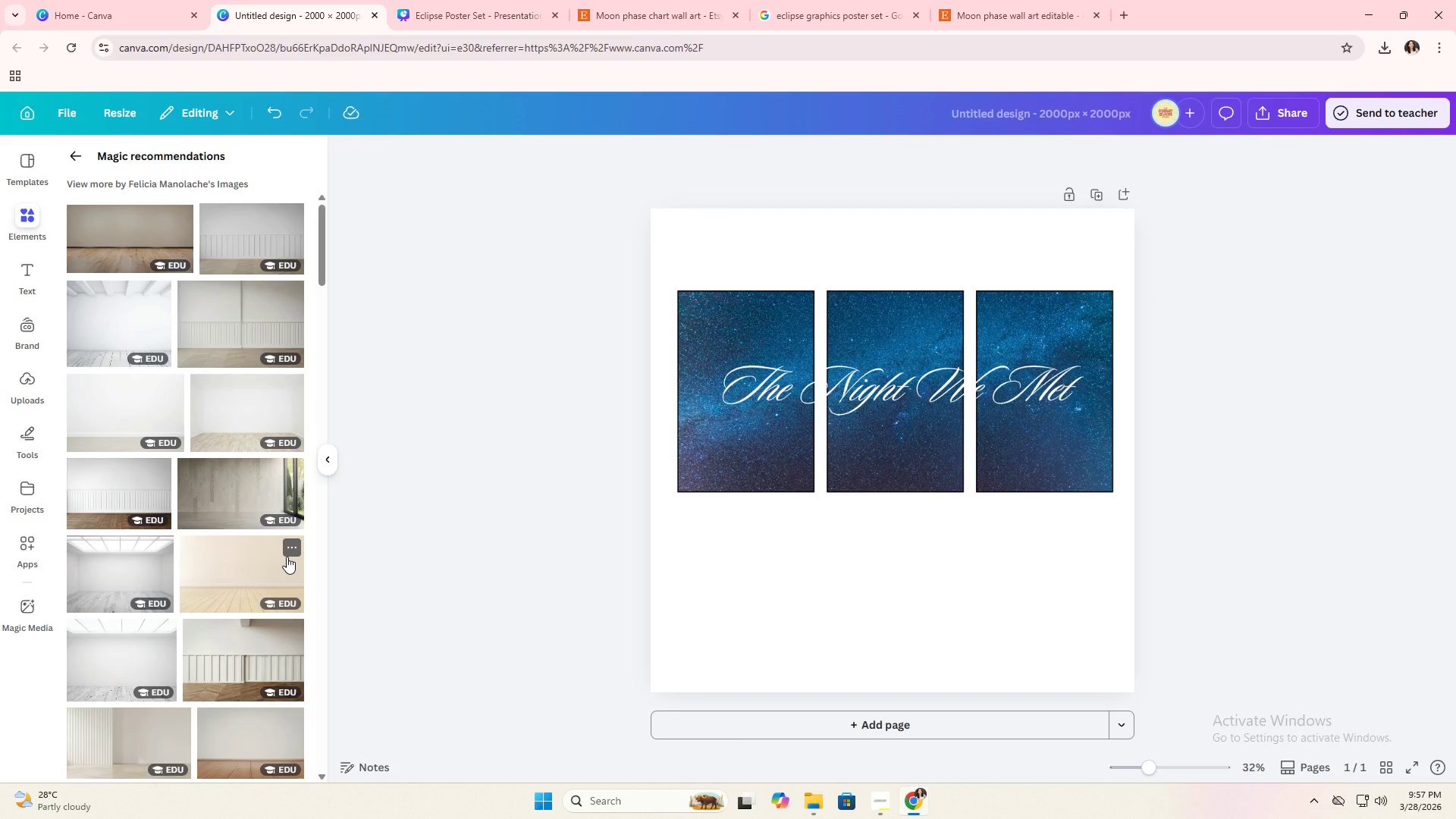 
scroll: coordinate [287, 557], scroll_direction: down, amount: 2.0
 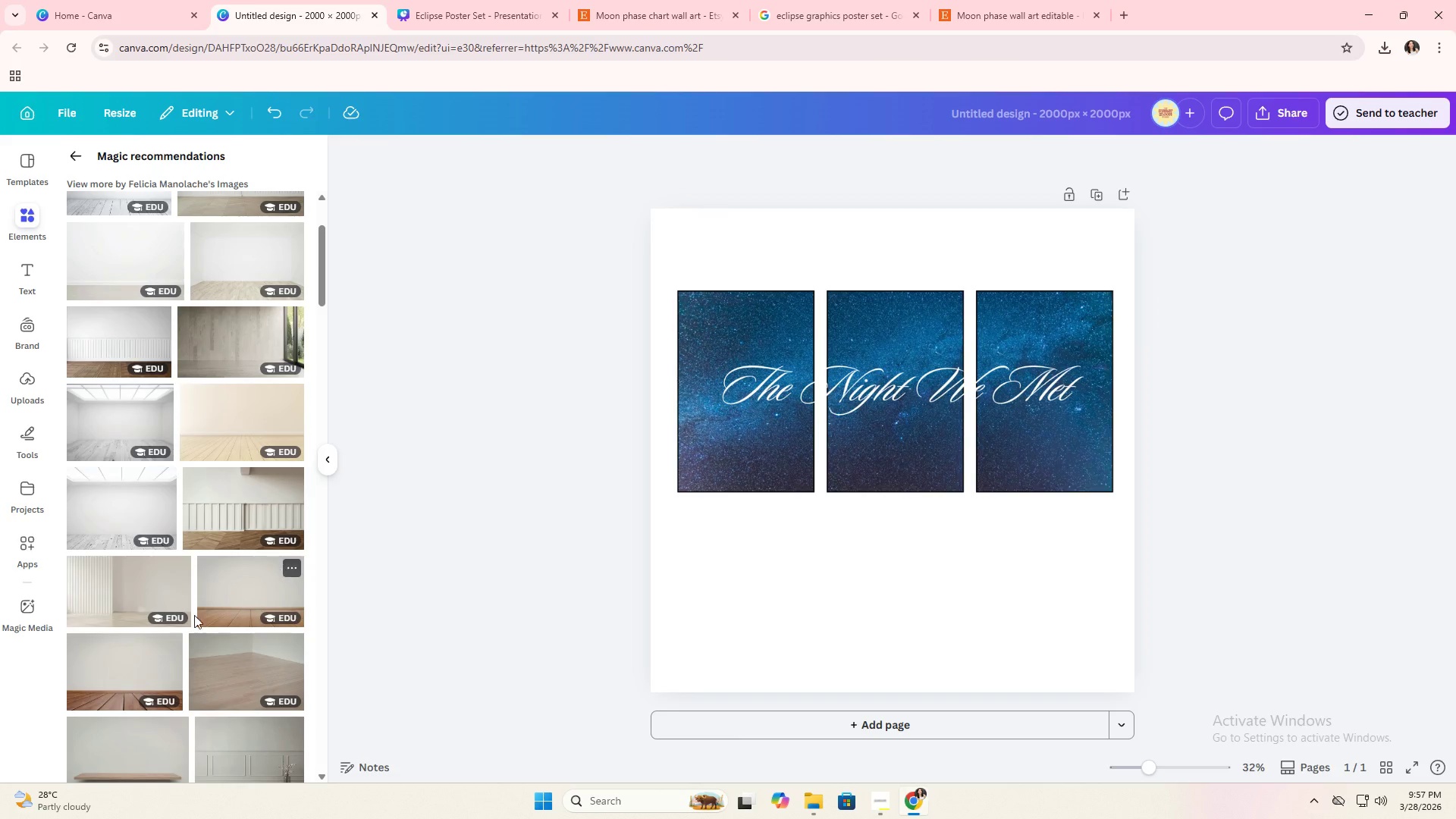 
left_click([117, 589])
 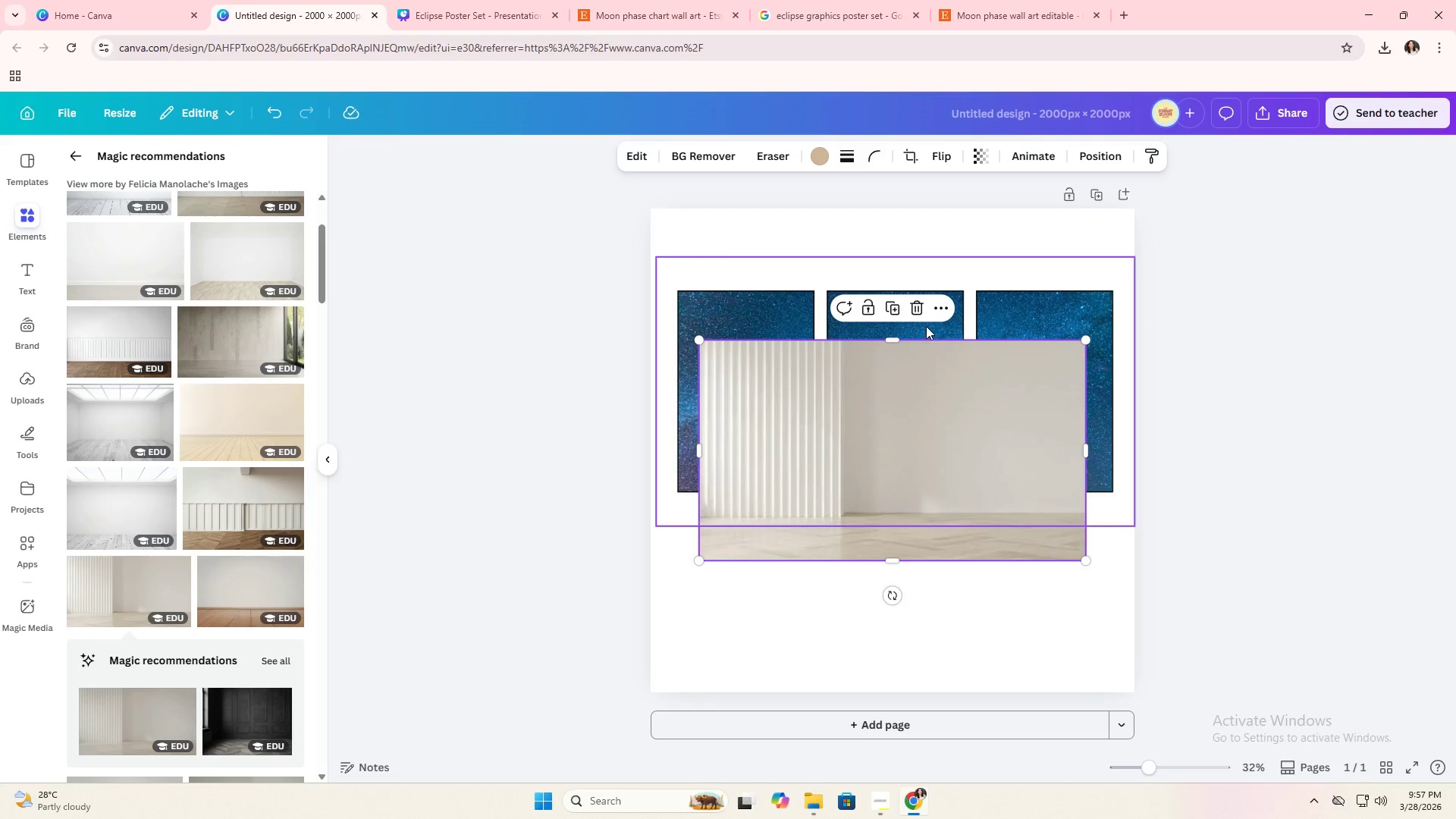 
left_click_drag(start_coordinate=[939, 447], to_coordinate=[909, 450])
 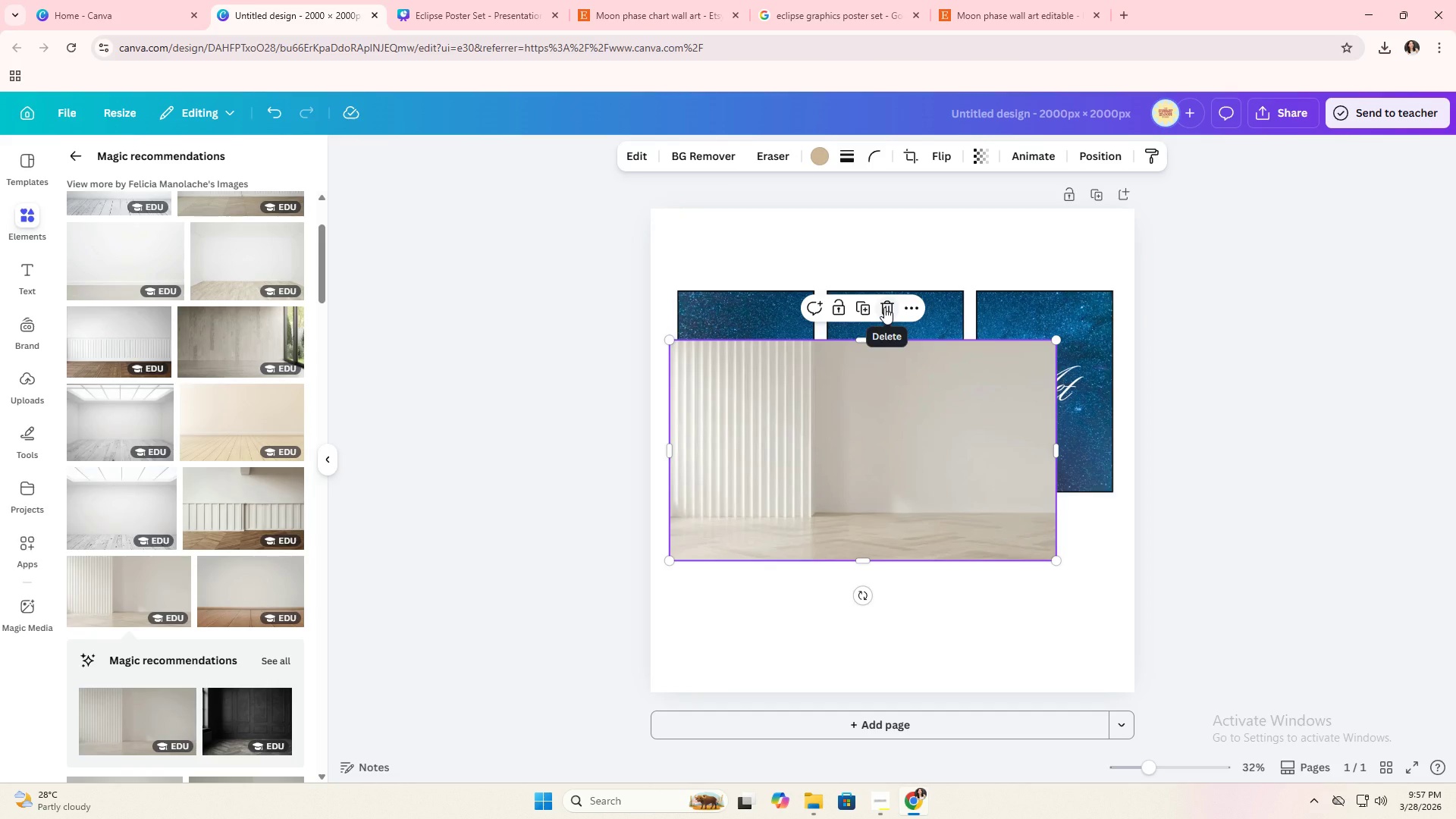 
left_click([884, 307])
 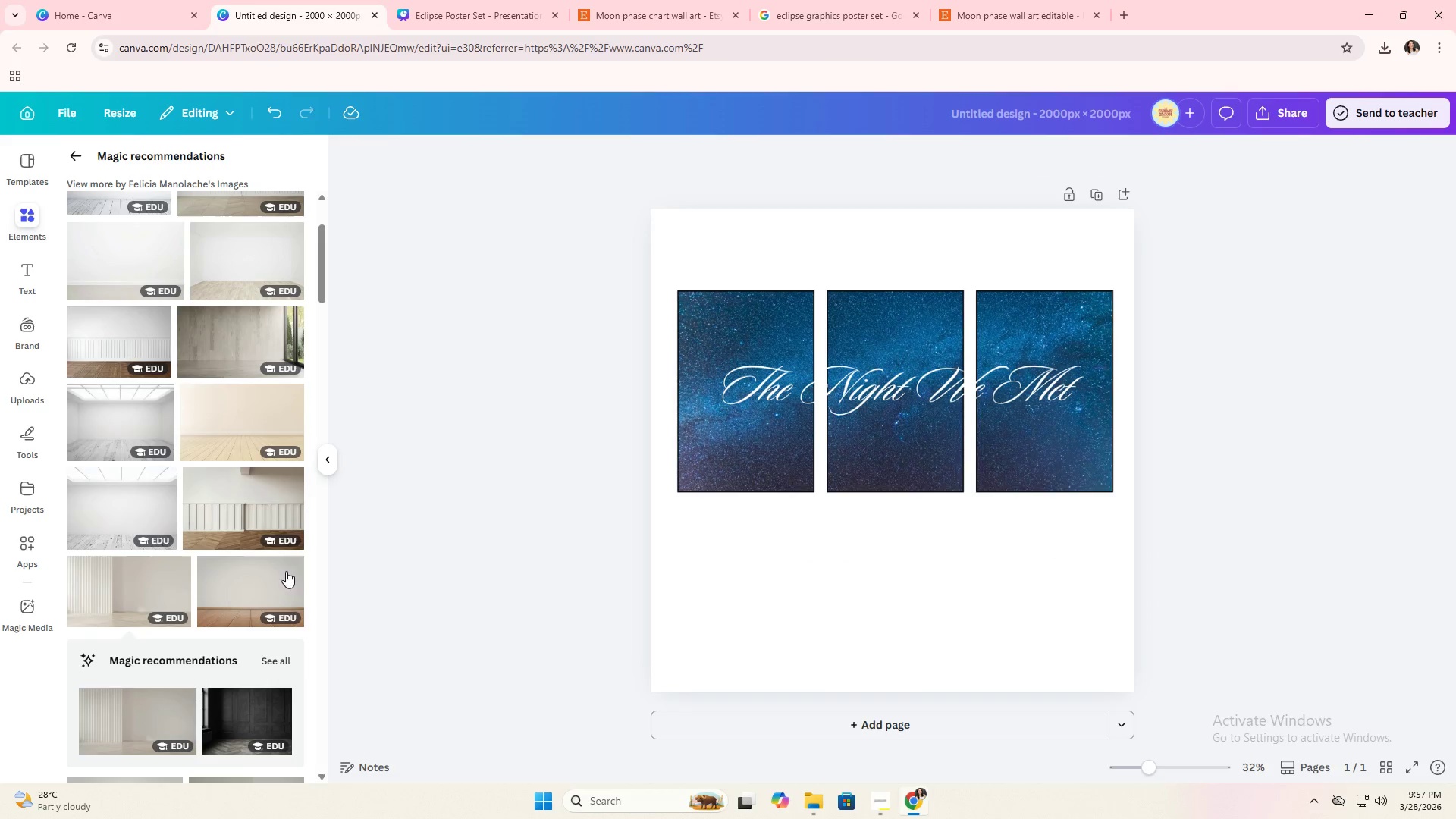 
scroll: coordinate [284, 577], scroll_direction: down, amount: 13.0
 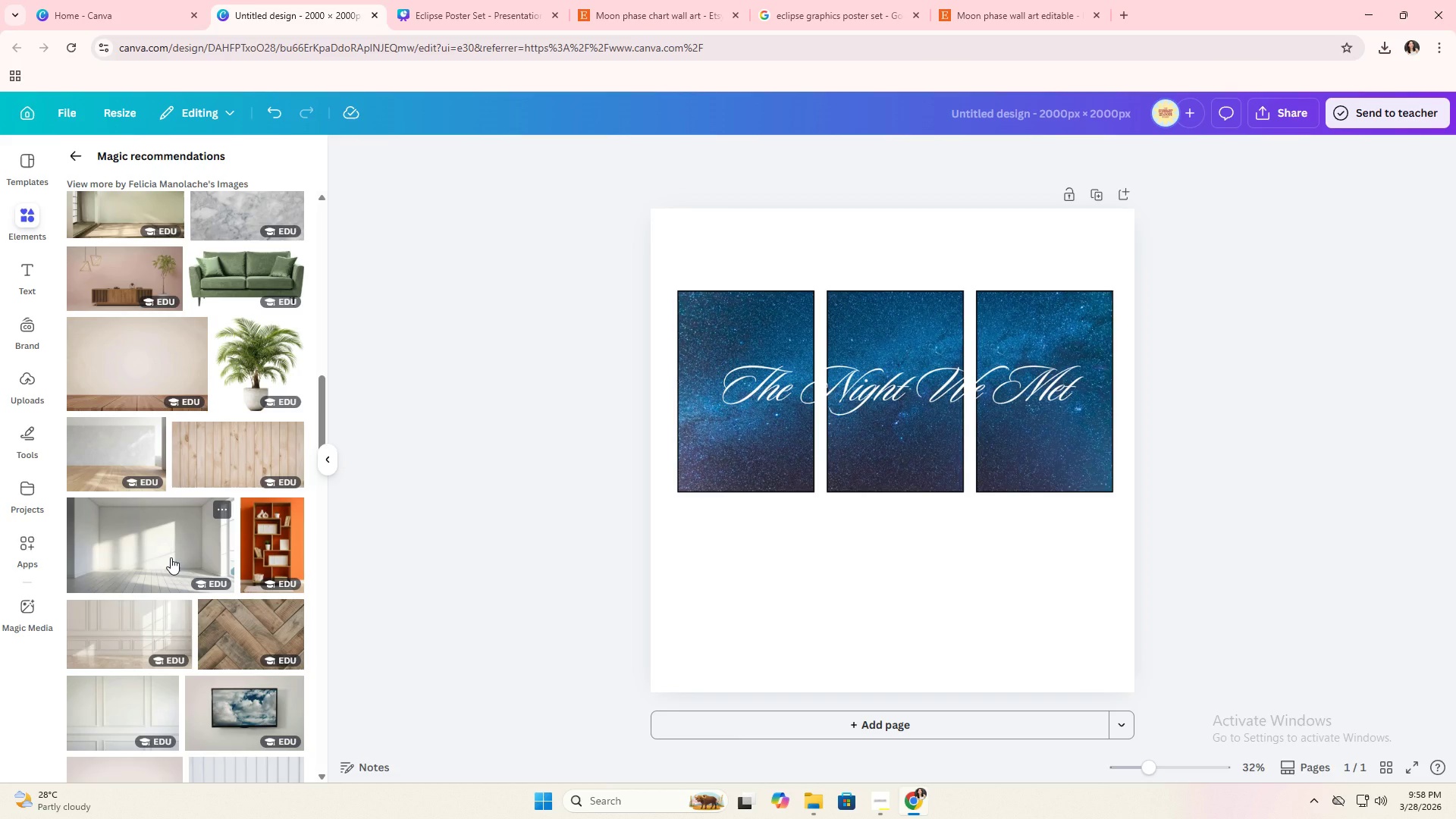 
scroll: coordinate [171, 556], scroll_direction: down, amount: 8.0
 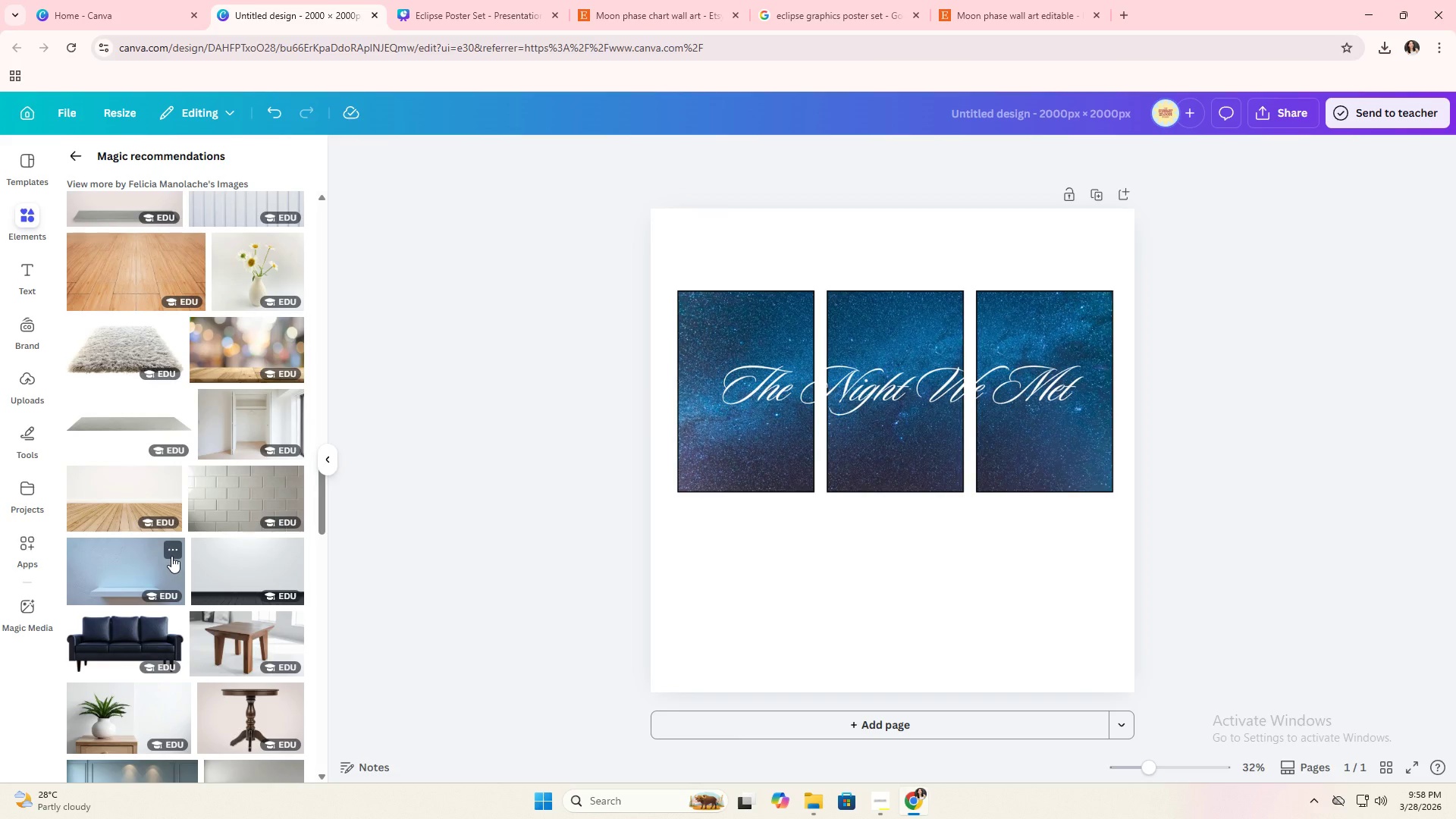 
scroll: coordinate [188, 452], scroll_direction: up, amount: 23.0
 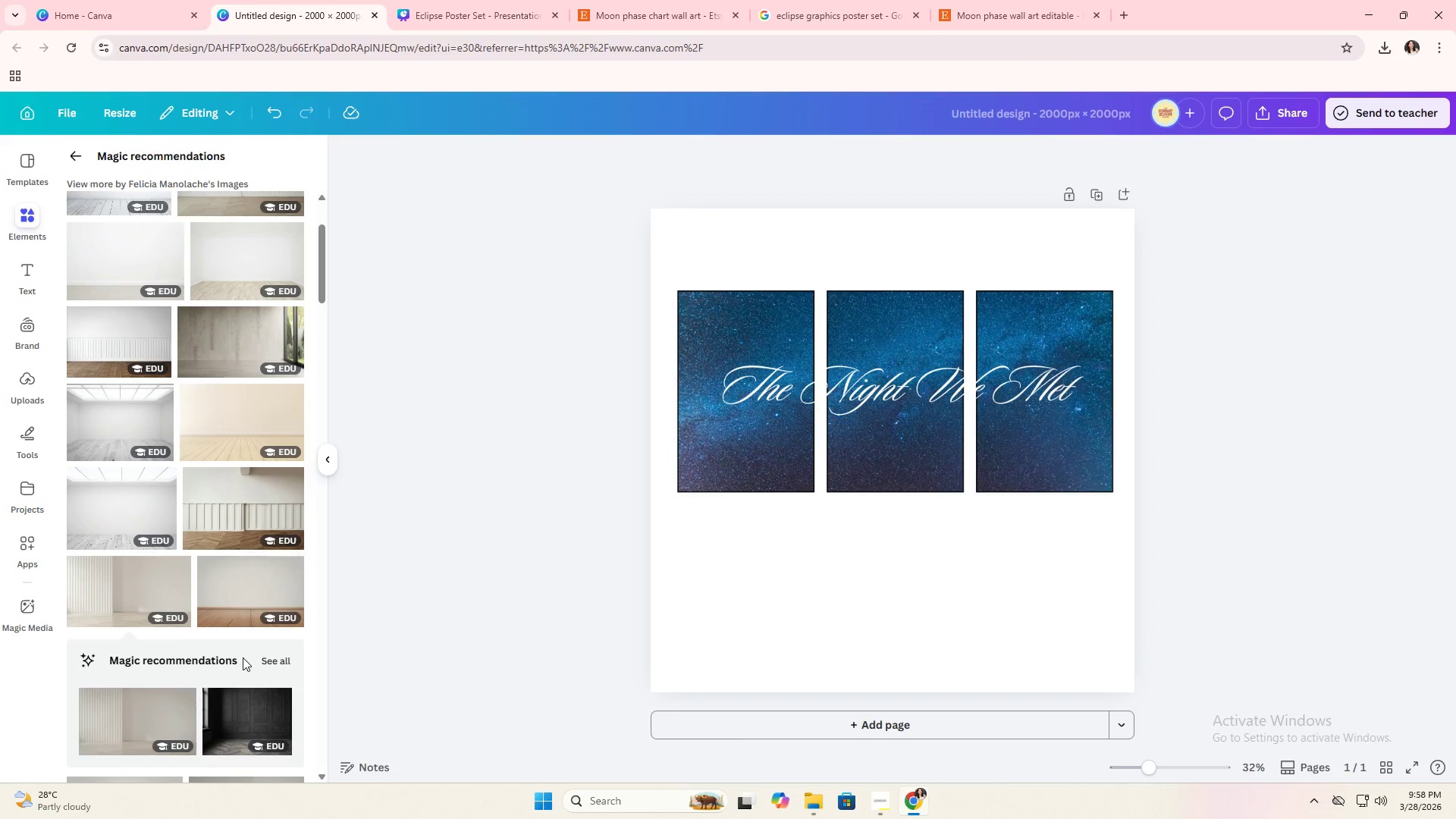 
left_click([262, 657])
 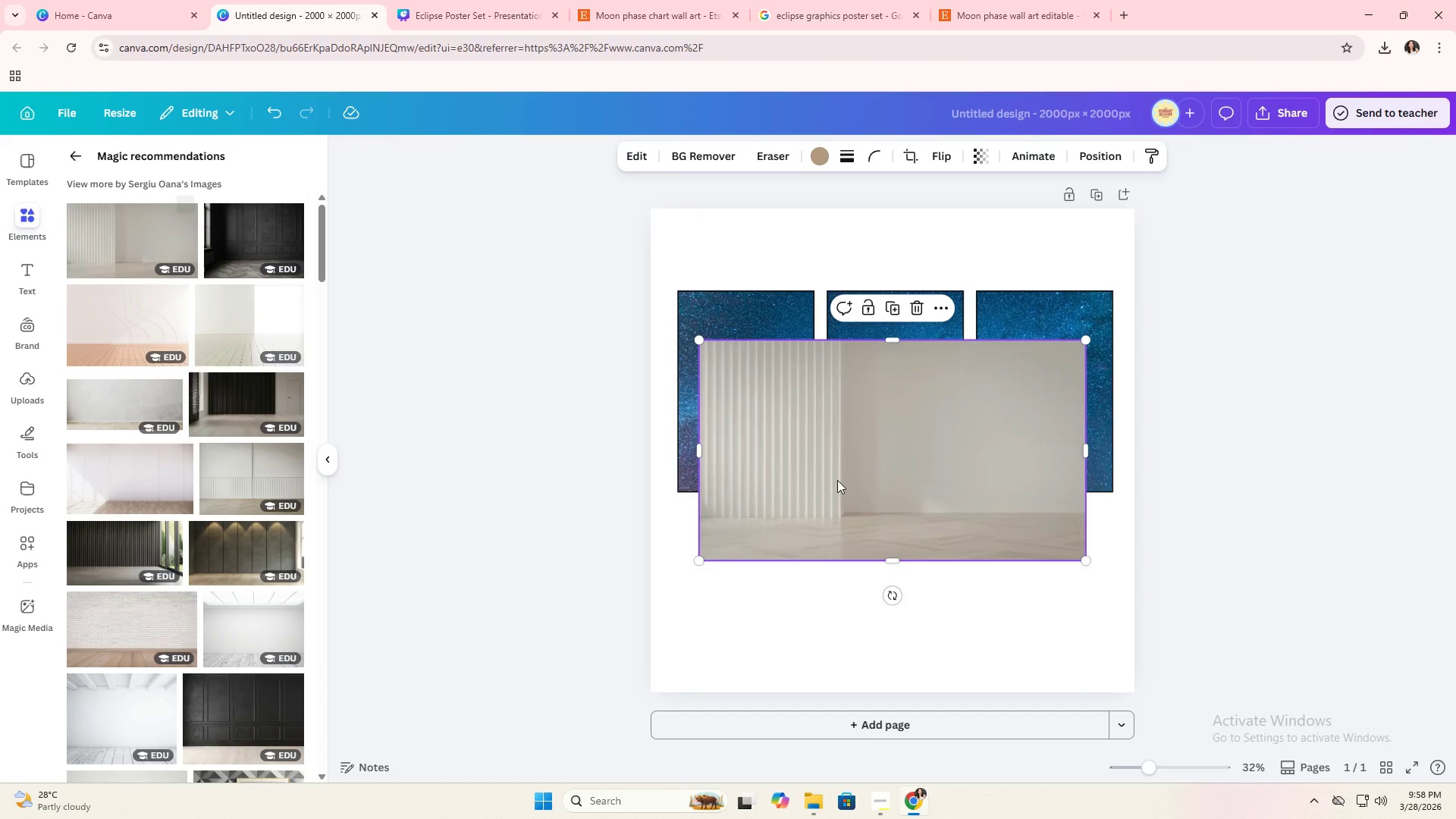 
right_click([909, 504])
 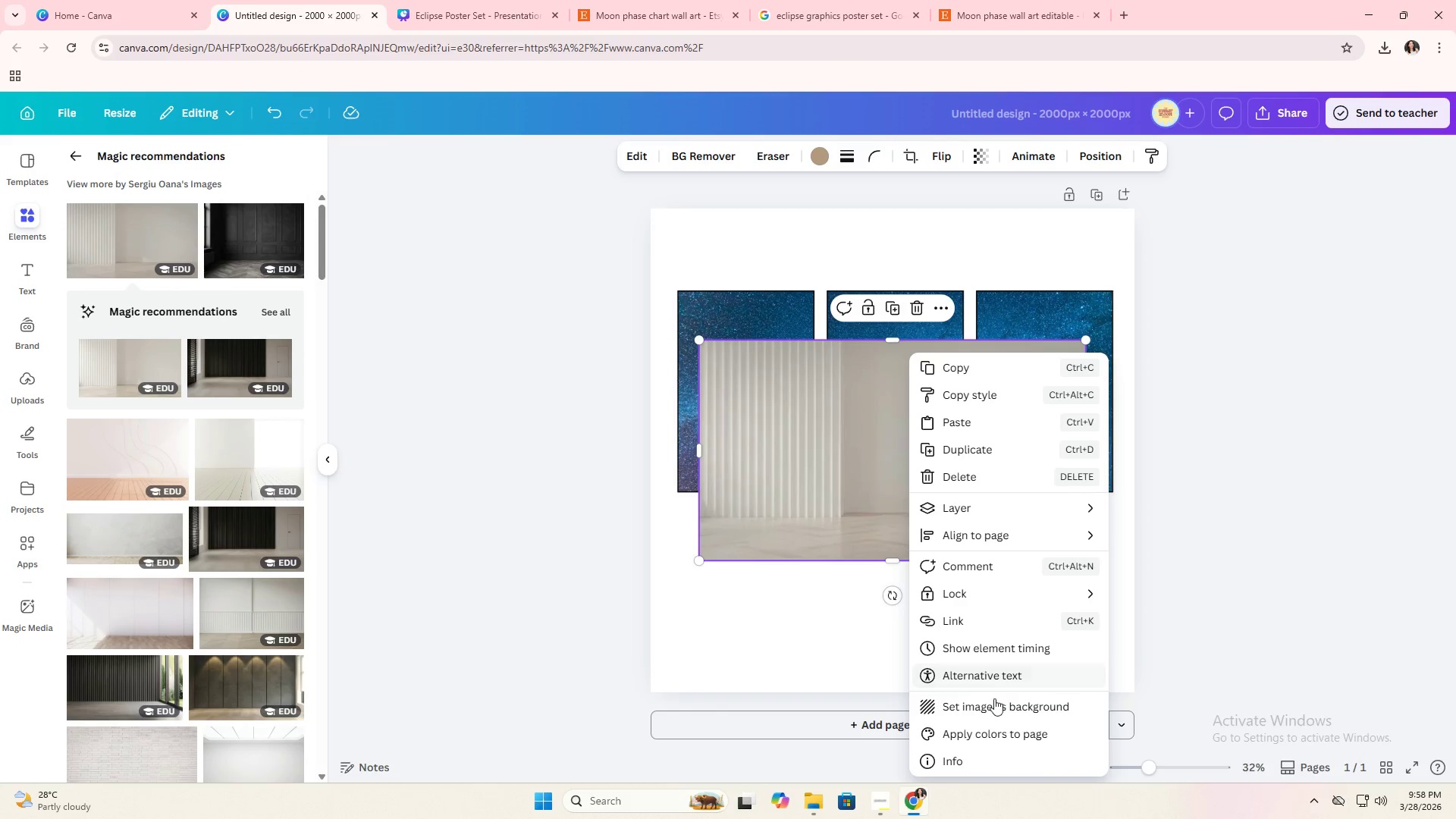 
left_click([993, 701])
 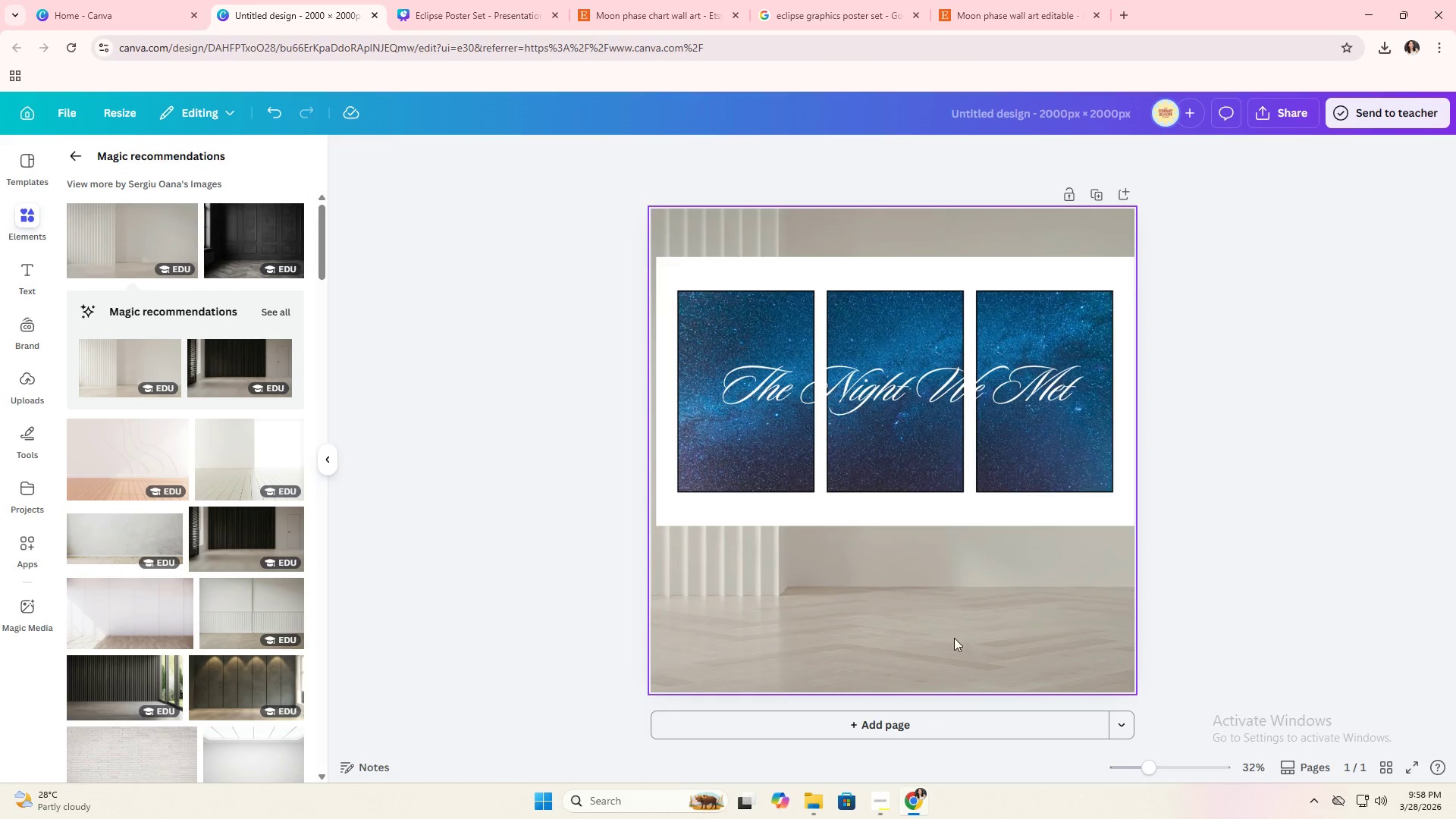 
double_click([954, 638])
 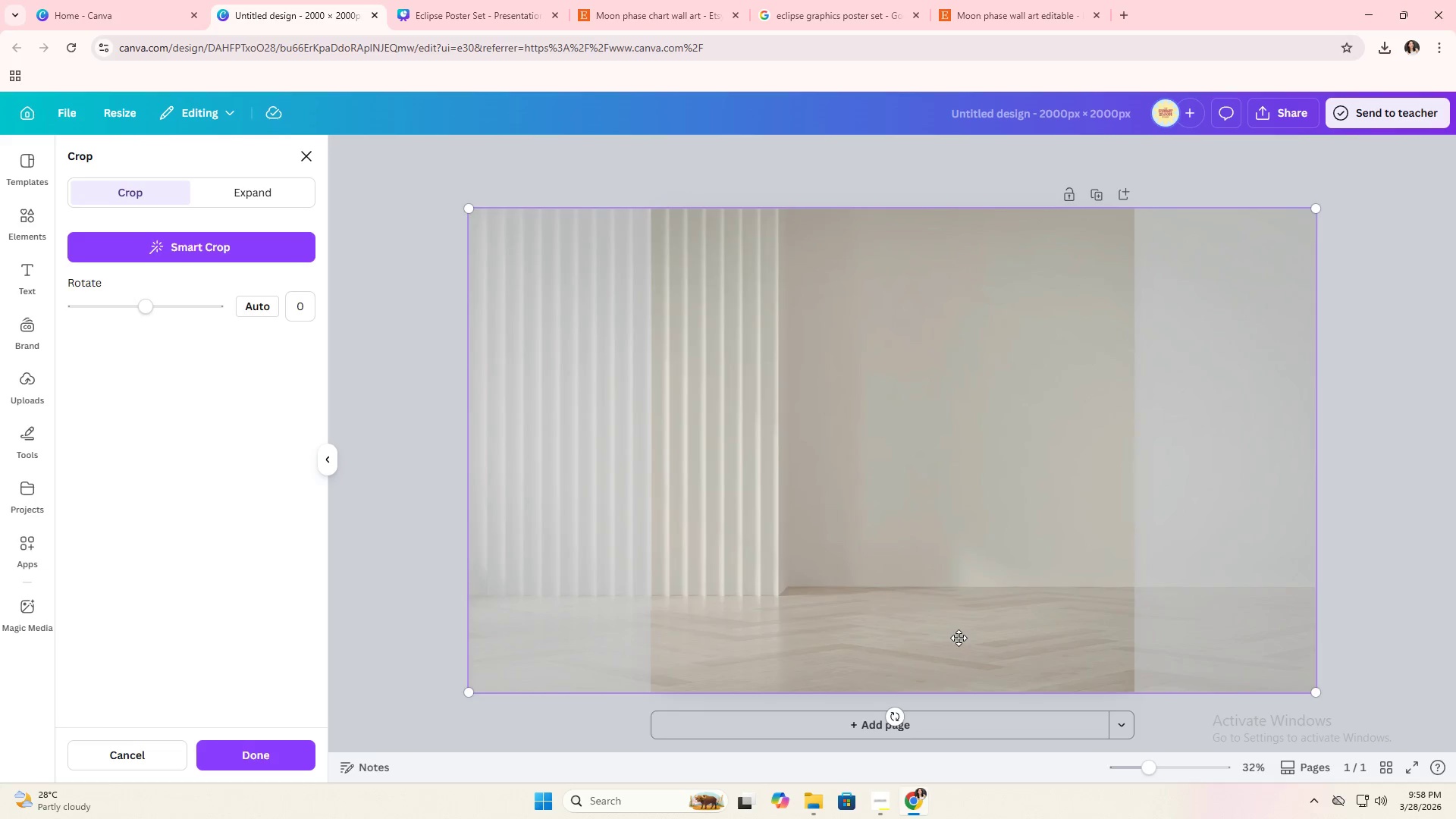 
left_click_drag(start_coordinate=[959, 638], to_coordinate=[683, 643])
 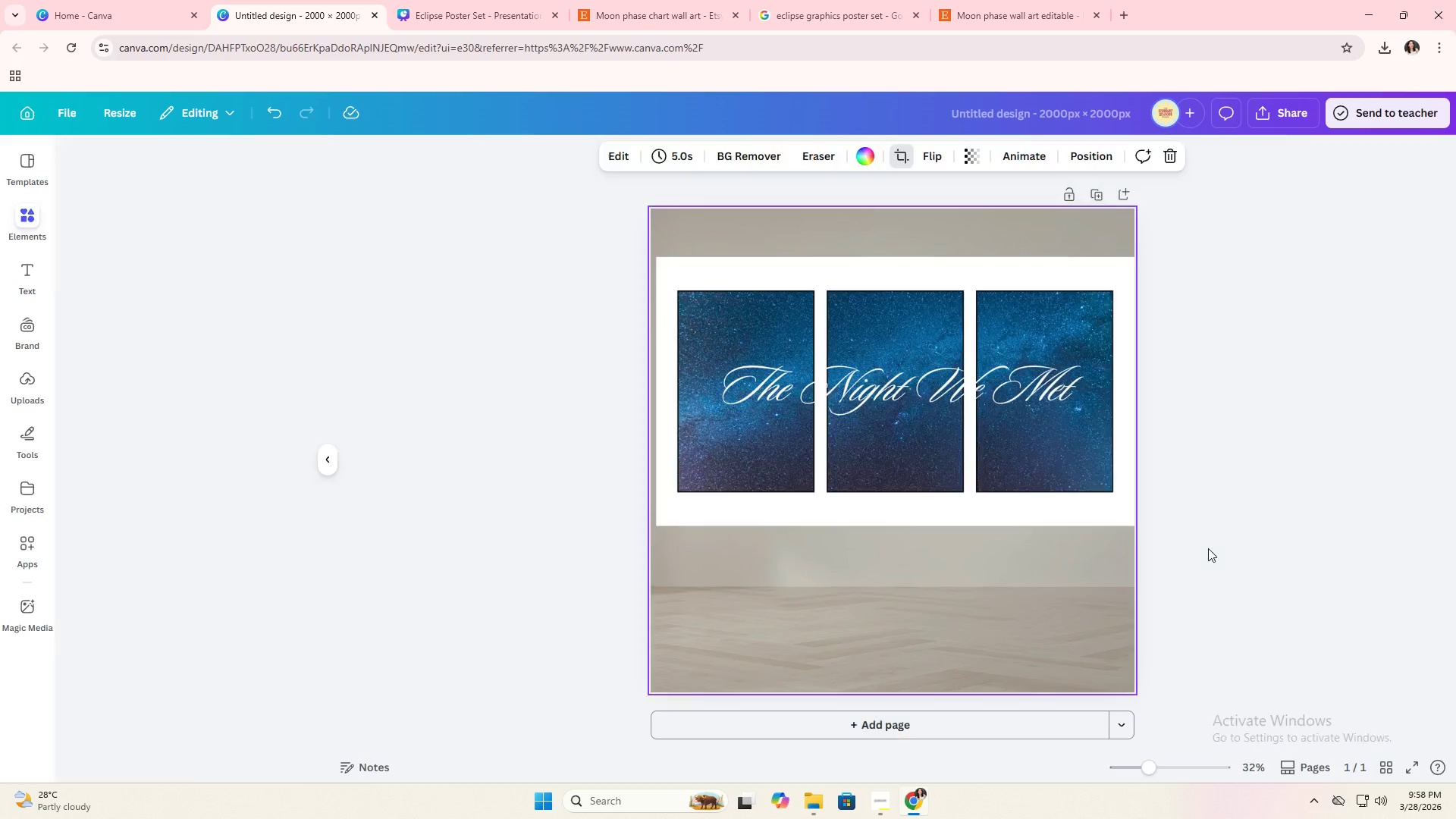 
double_click([1208, 548])
 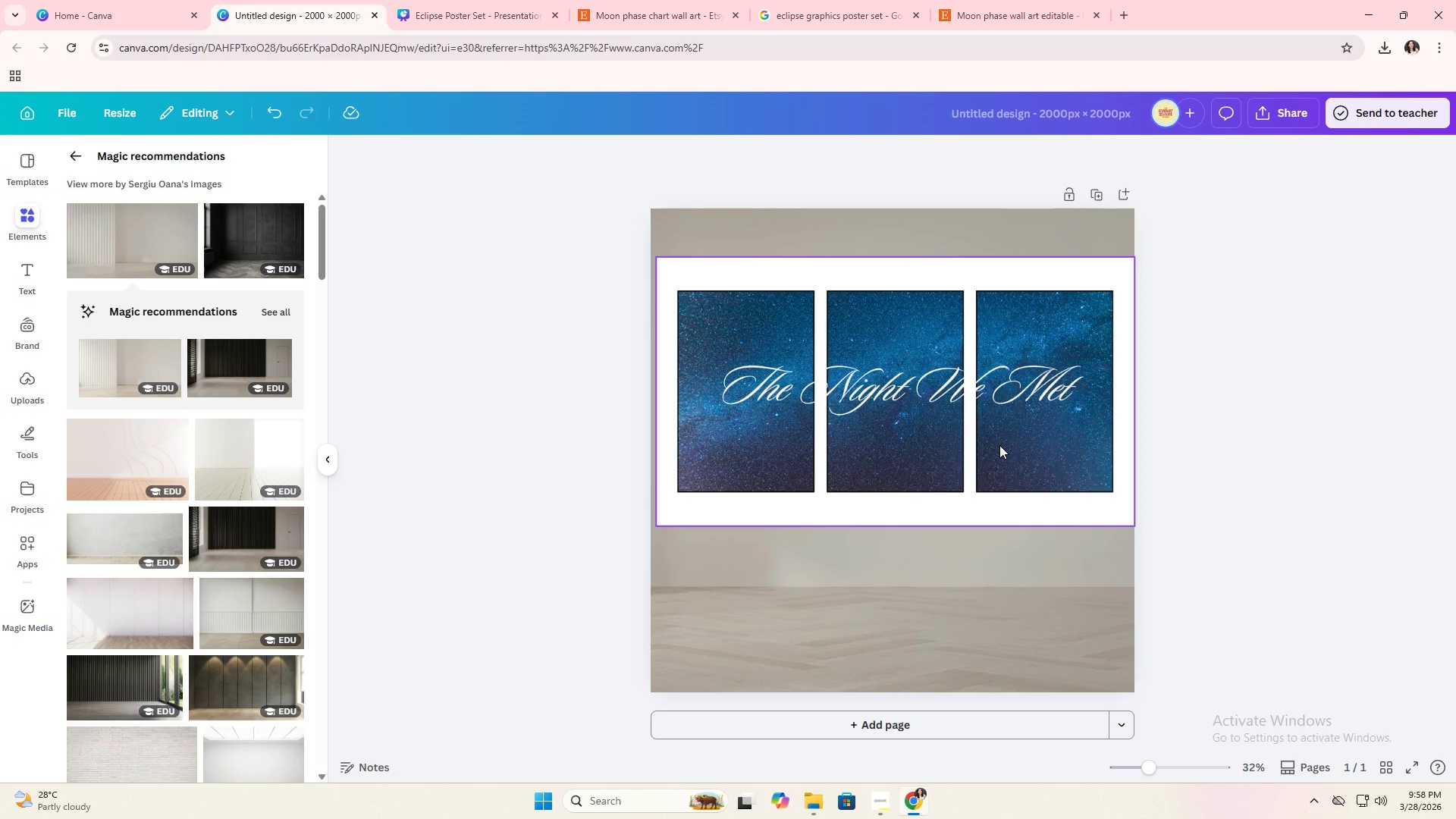 
left_click([999, 445])
 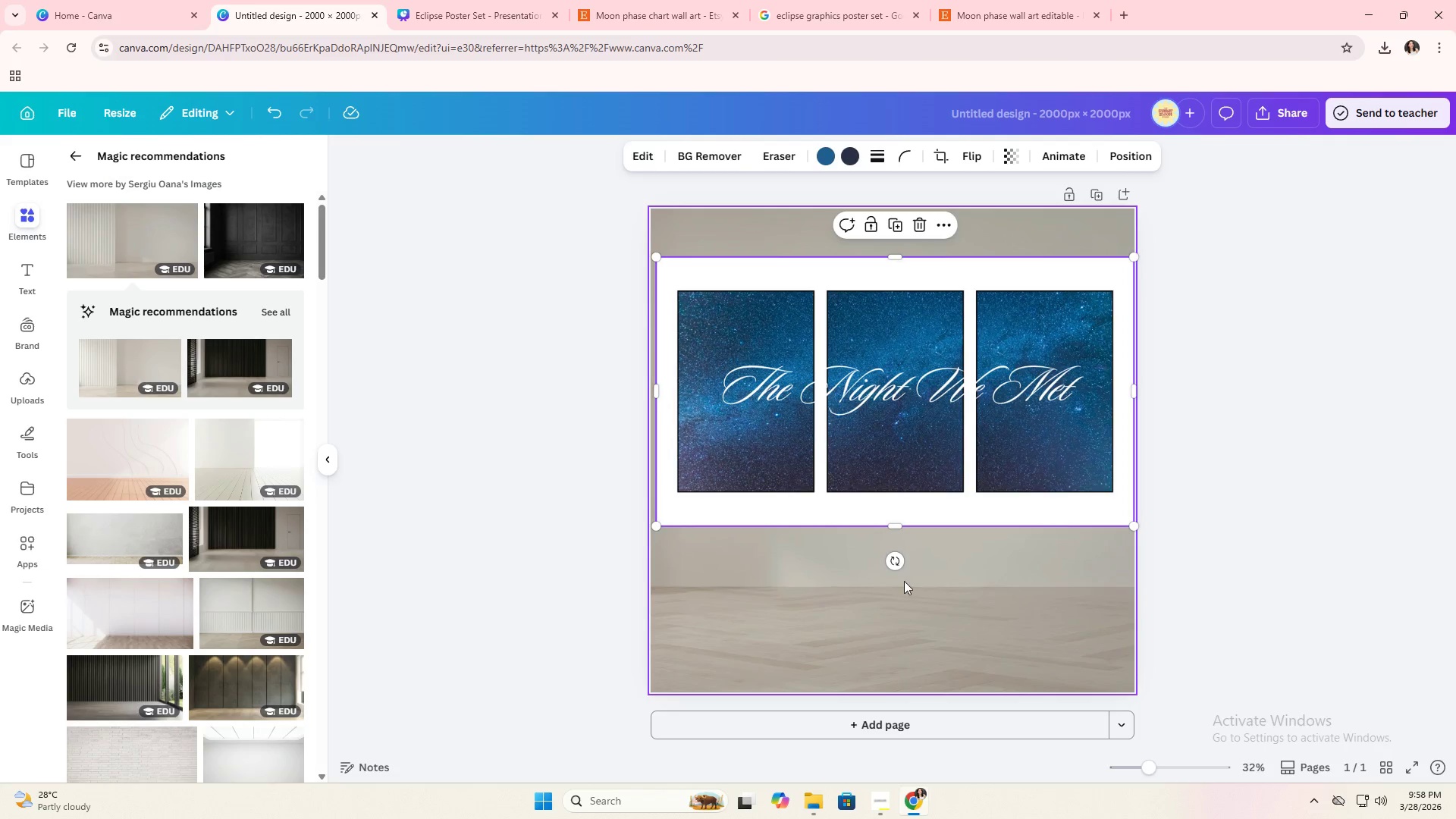 
left_click([861, 583])
 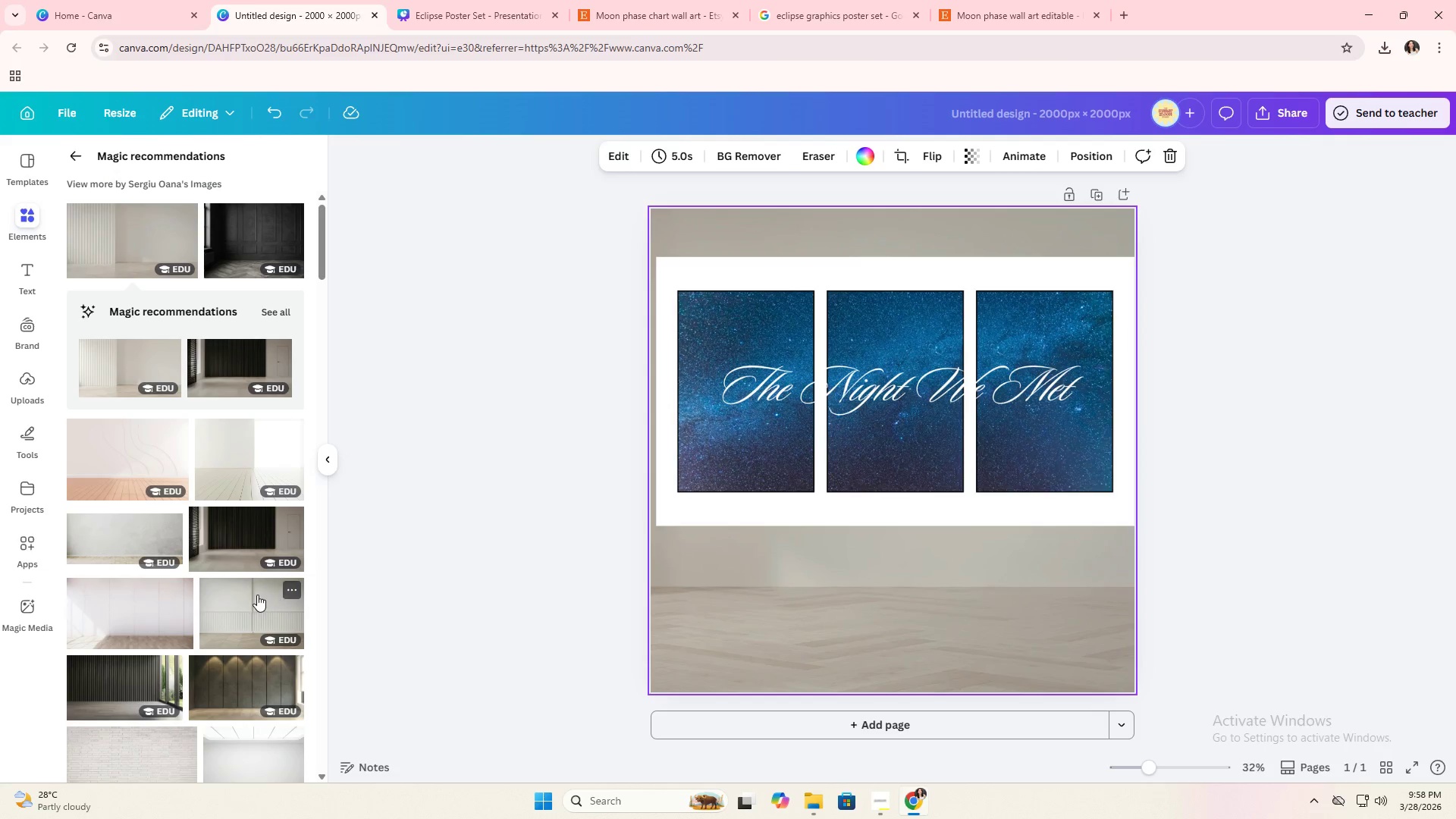 
scroll: coordinate [253, 590], scroll_direction: down, amount: 1.0
 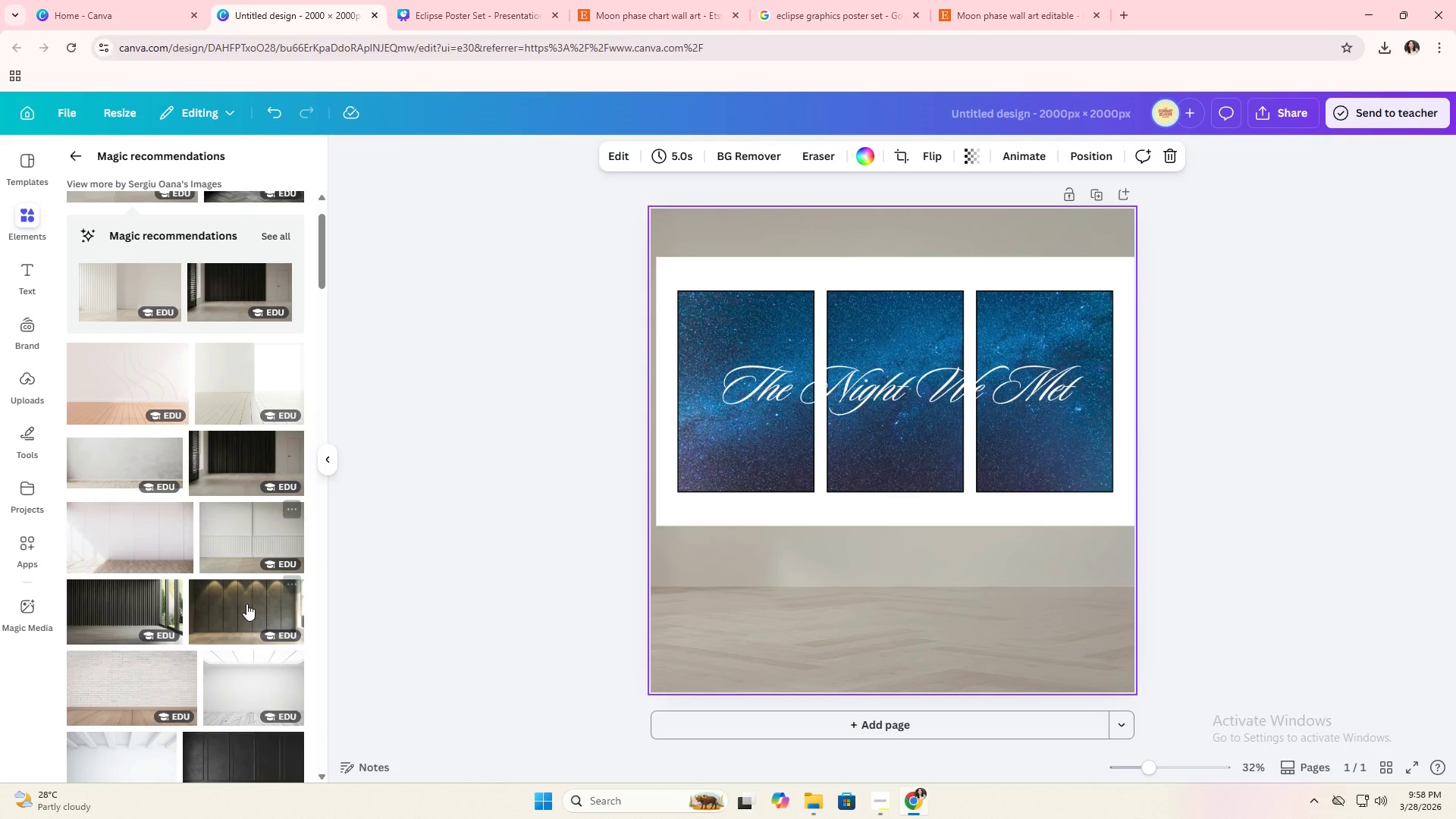 
left_click([242, 609])
 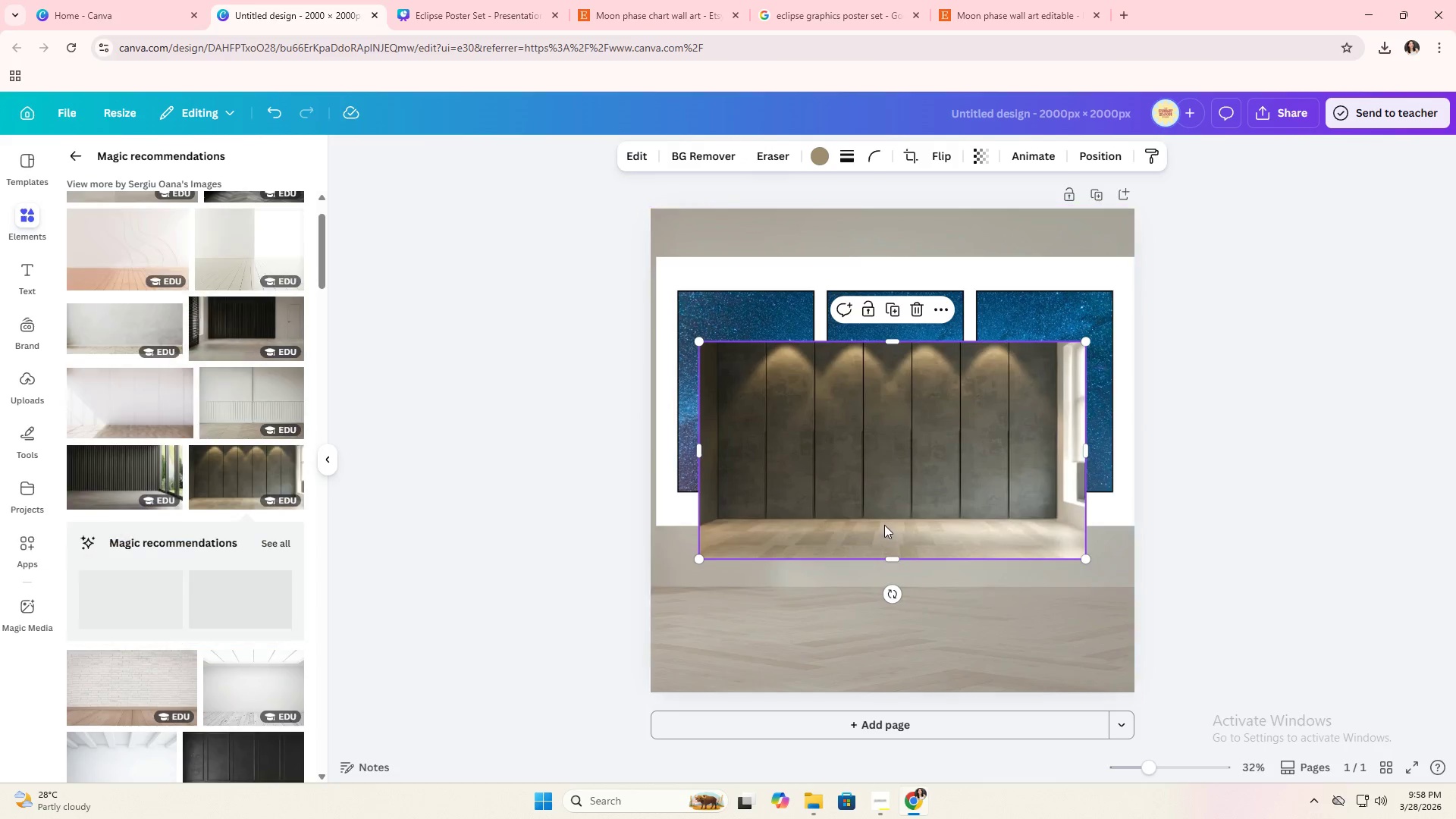 
right_click([885, 522])
 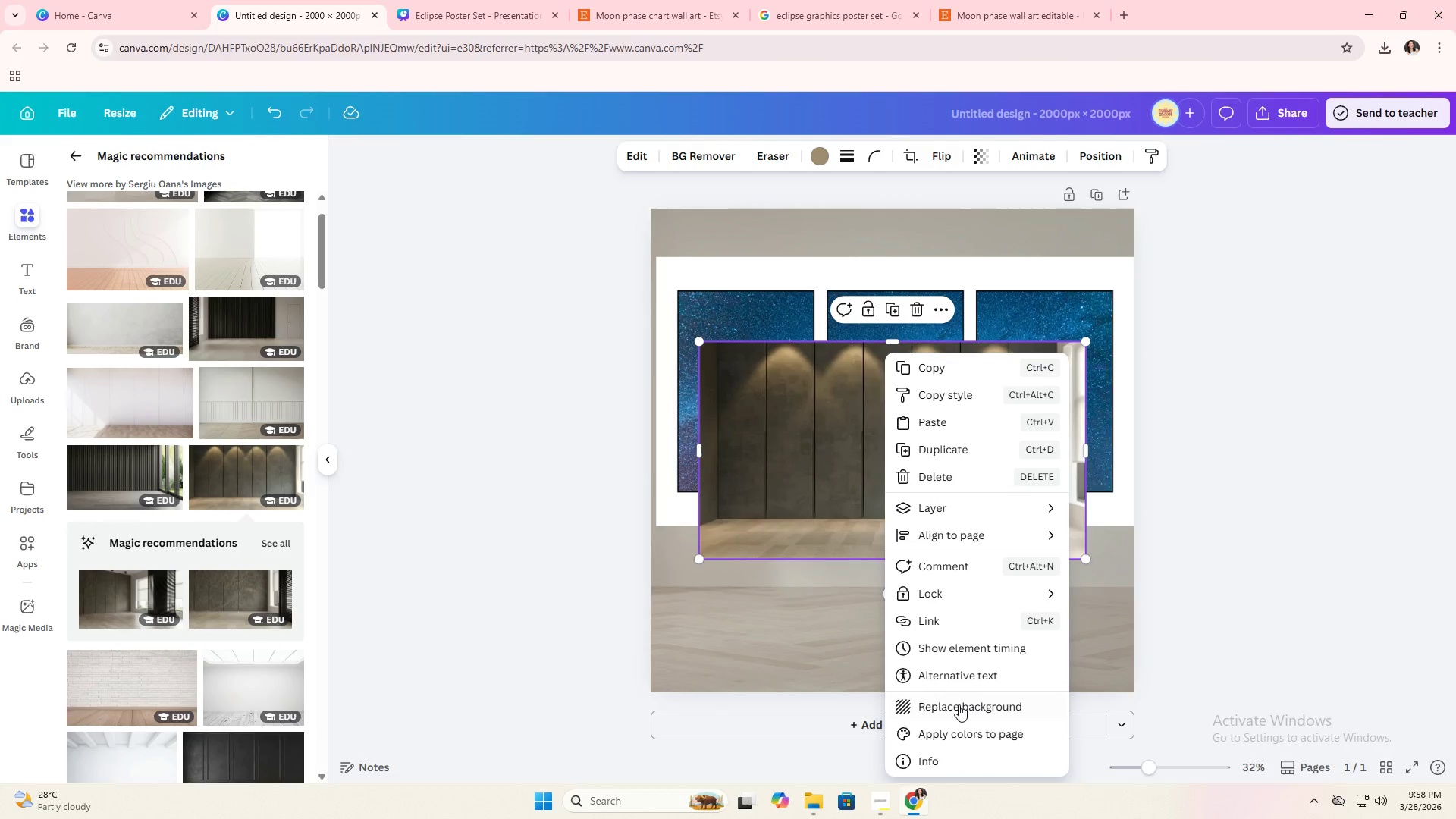 
left_click([959, 705])
 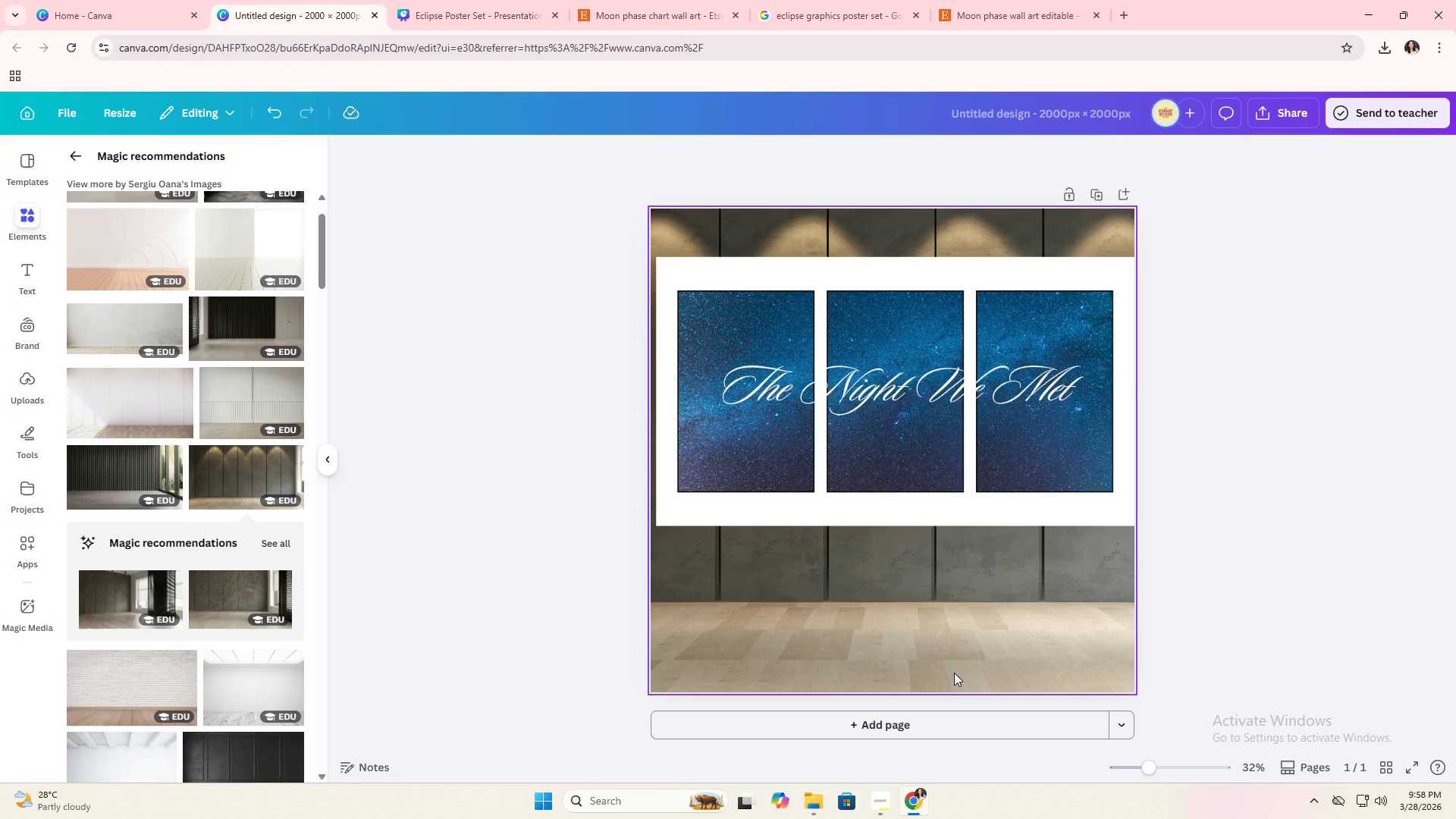 
left_click([902, 410])
 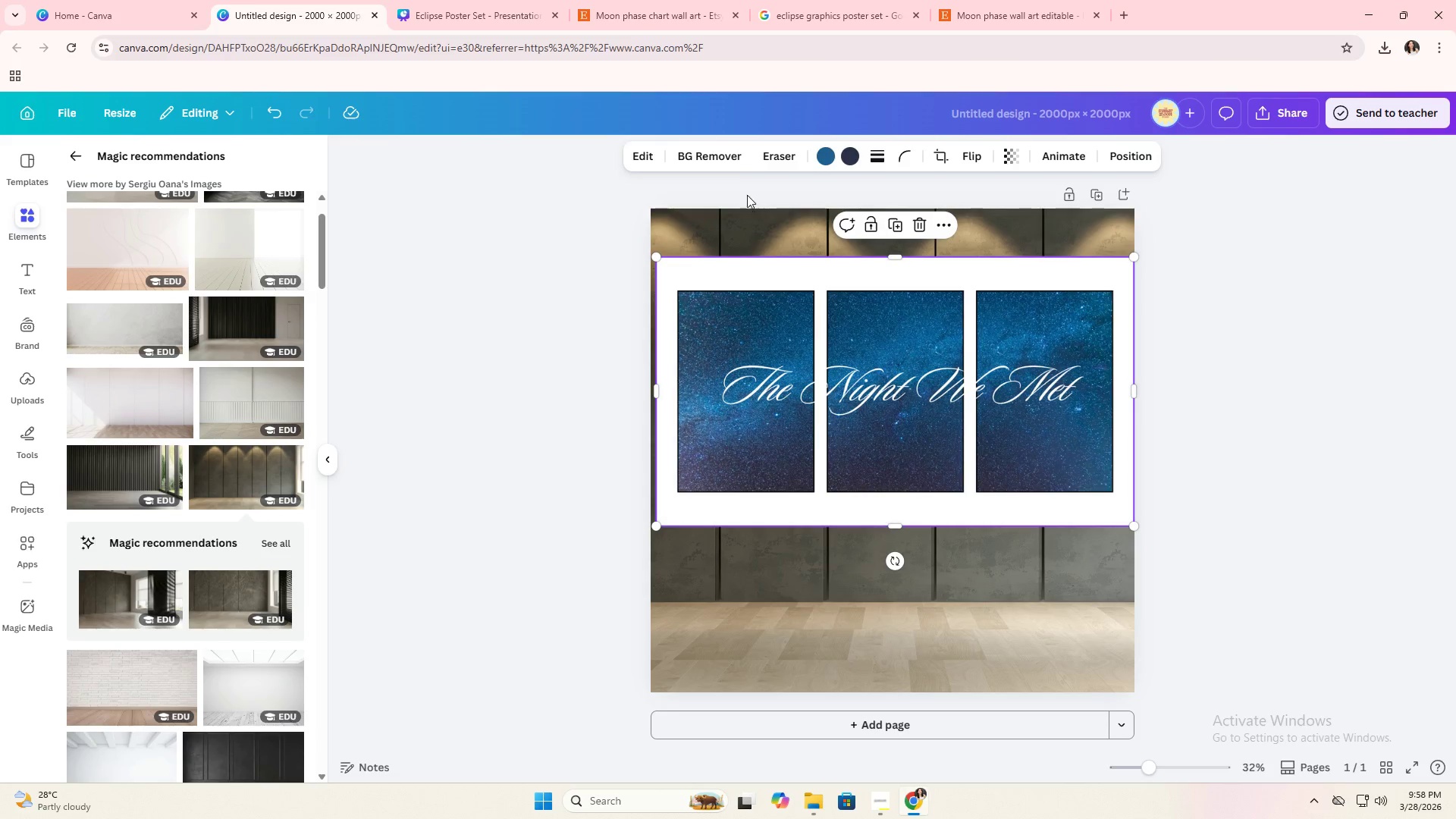 
left_click([729, 157])
 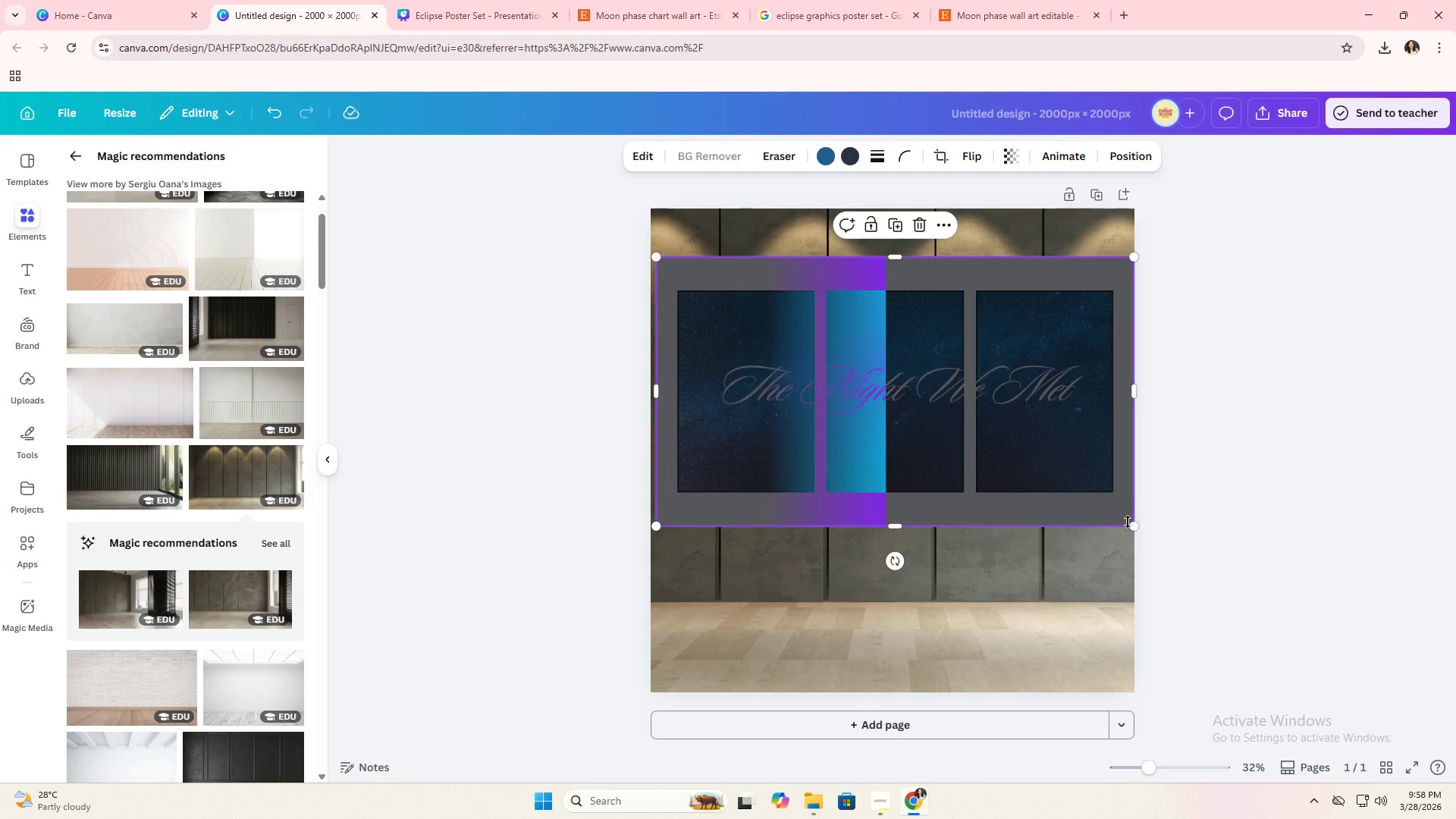 
left_click_drag(start_coordinate=[1134, 527], to_coordinate=[1035, 493])
 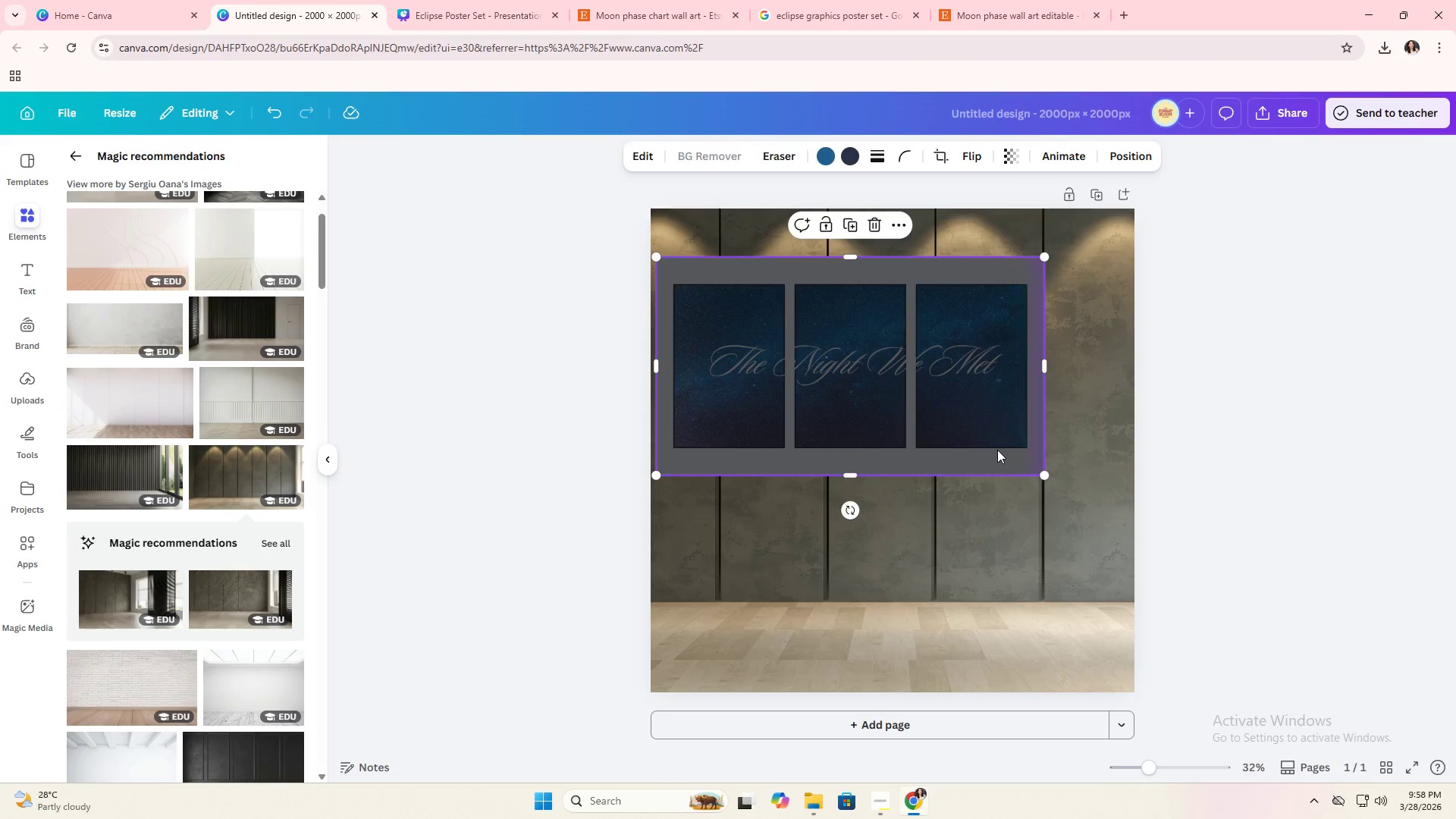 
left_click_drag(start_coordinate=[997, 450], to_coordinate=[1040, 455])
 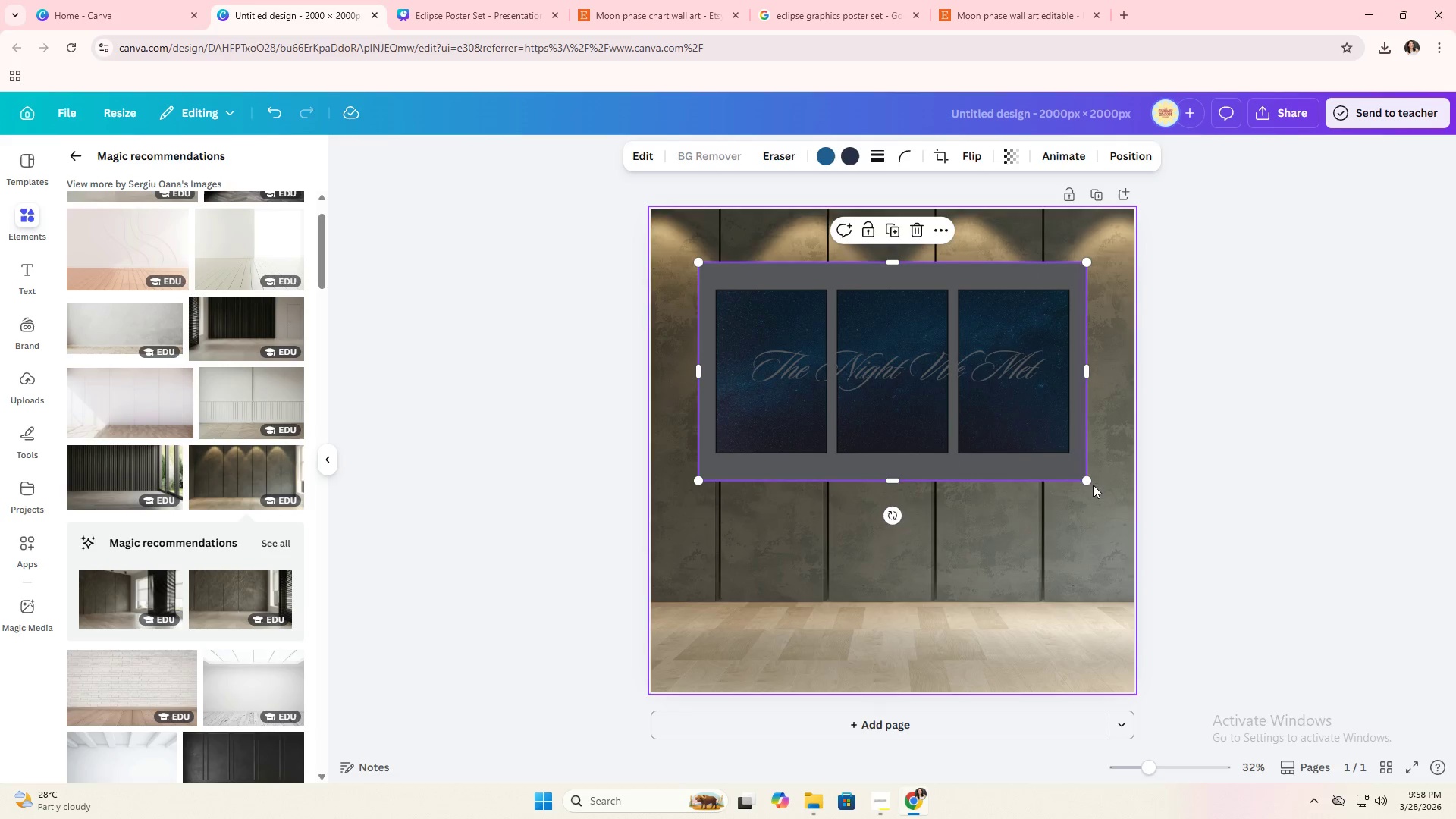 
left_click_drag(start_coordinate=[1086, 482], to_coordinate=[1056, 463])
 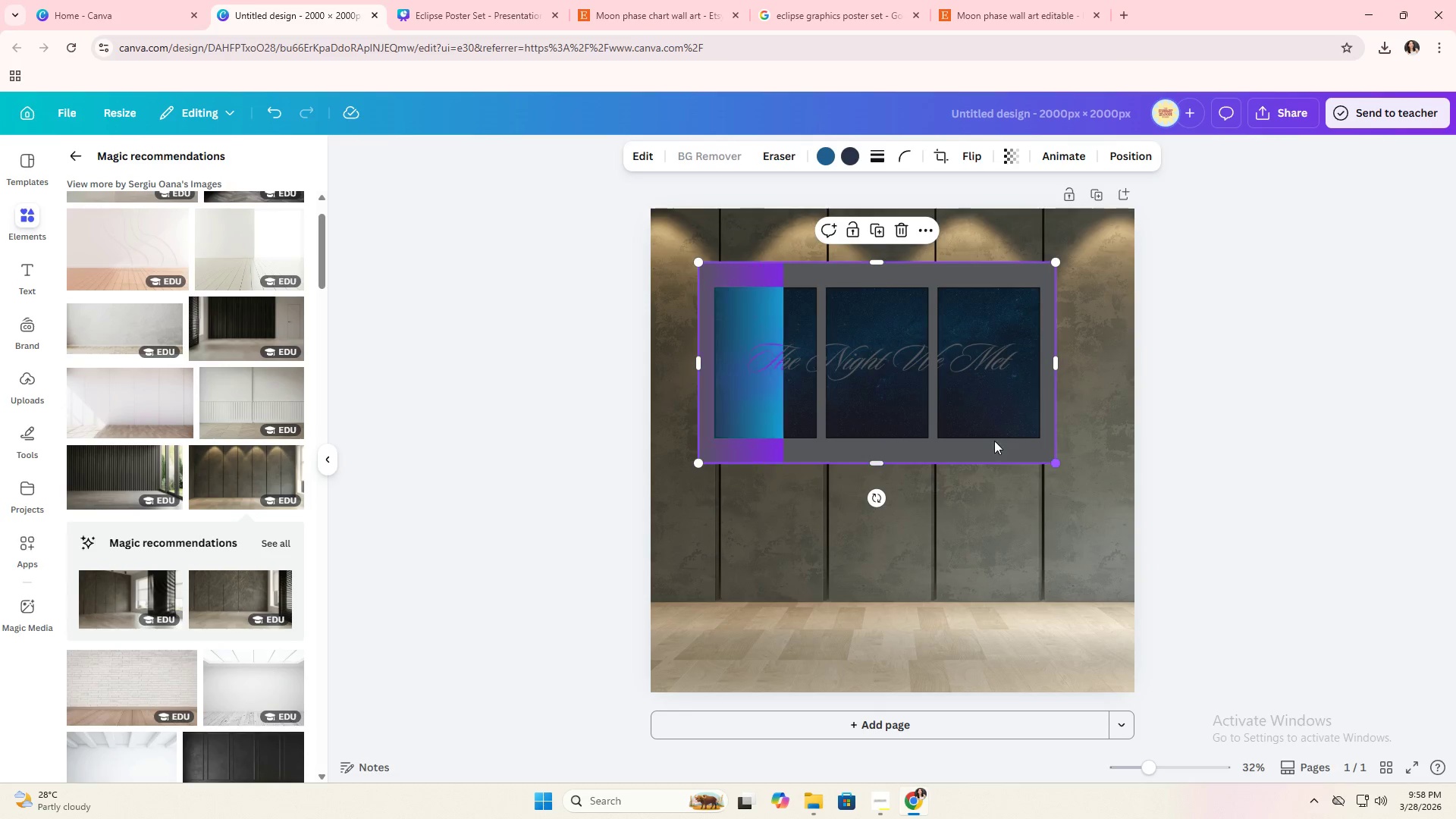 
left_click_drag(start_coordinate=[993, 441], to_coordinate=[1000, 456])
 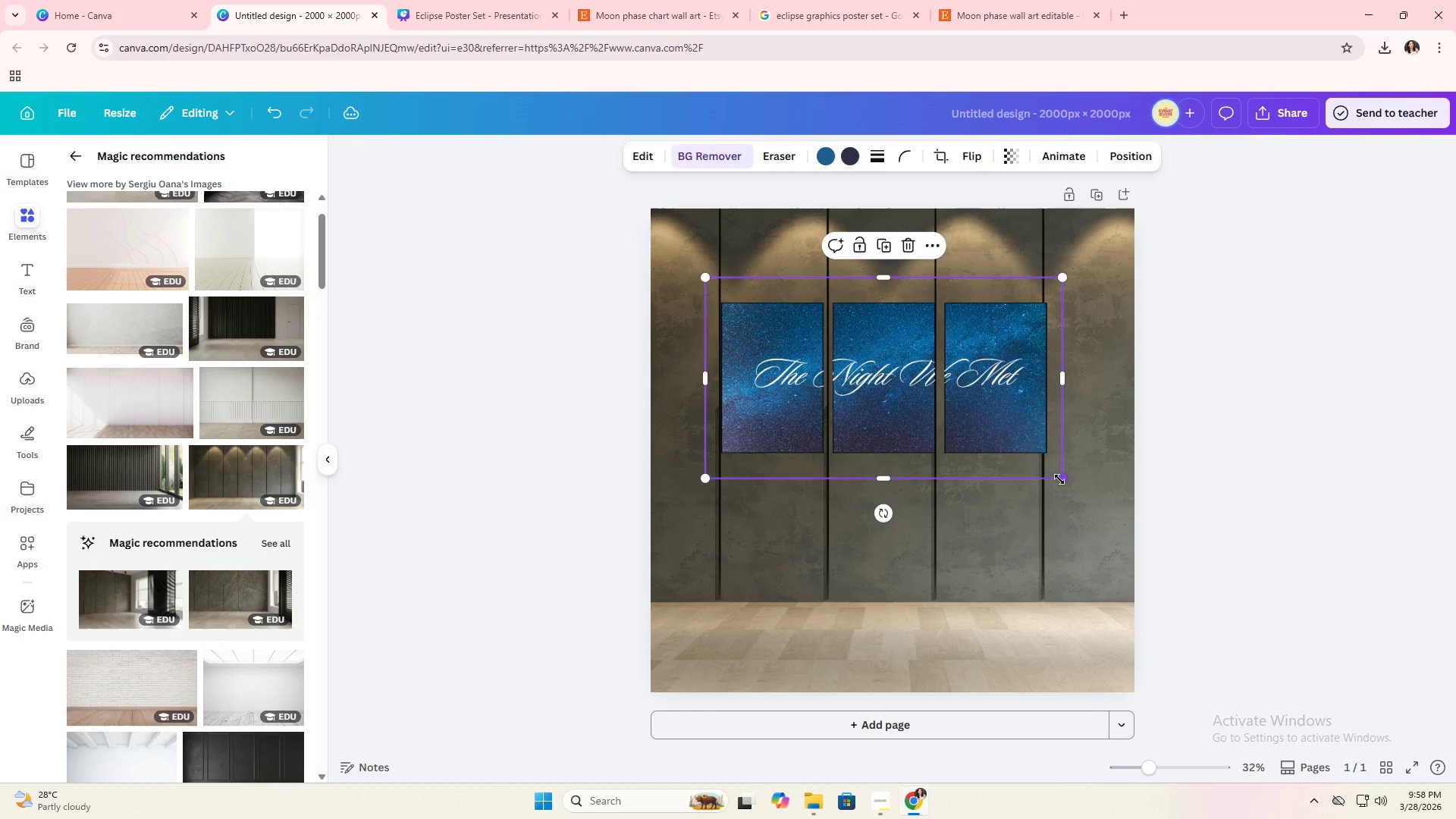 
left_click_drag(start_coordinate=[1060, 480], to_coordinate=[1081, 504])
 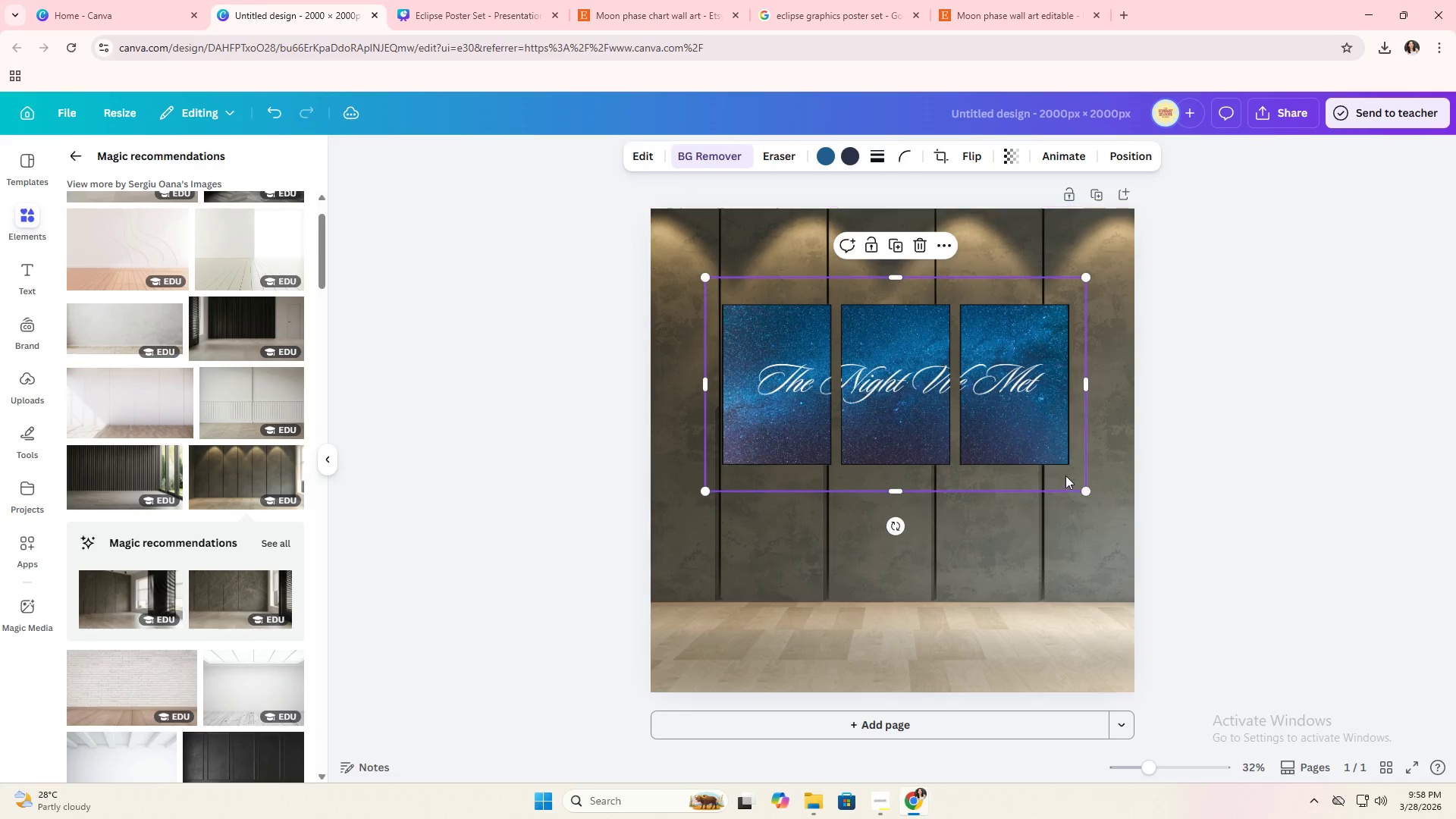 
left_click_drag(start_coordinate=[1065, 475], to_coordinate=[1062, 444])
 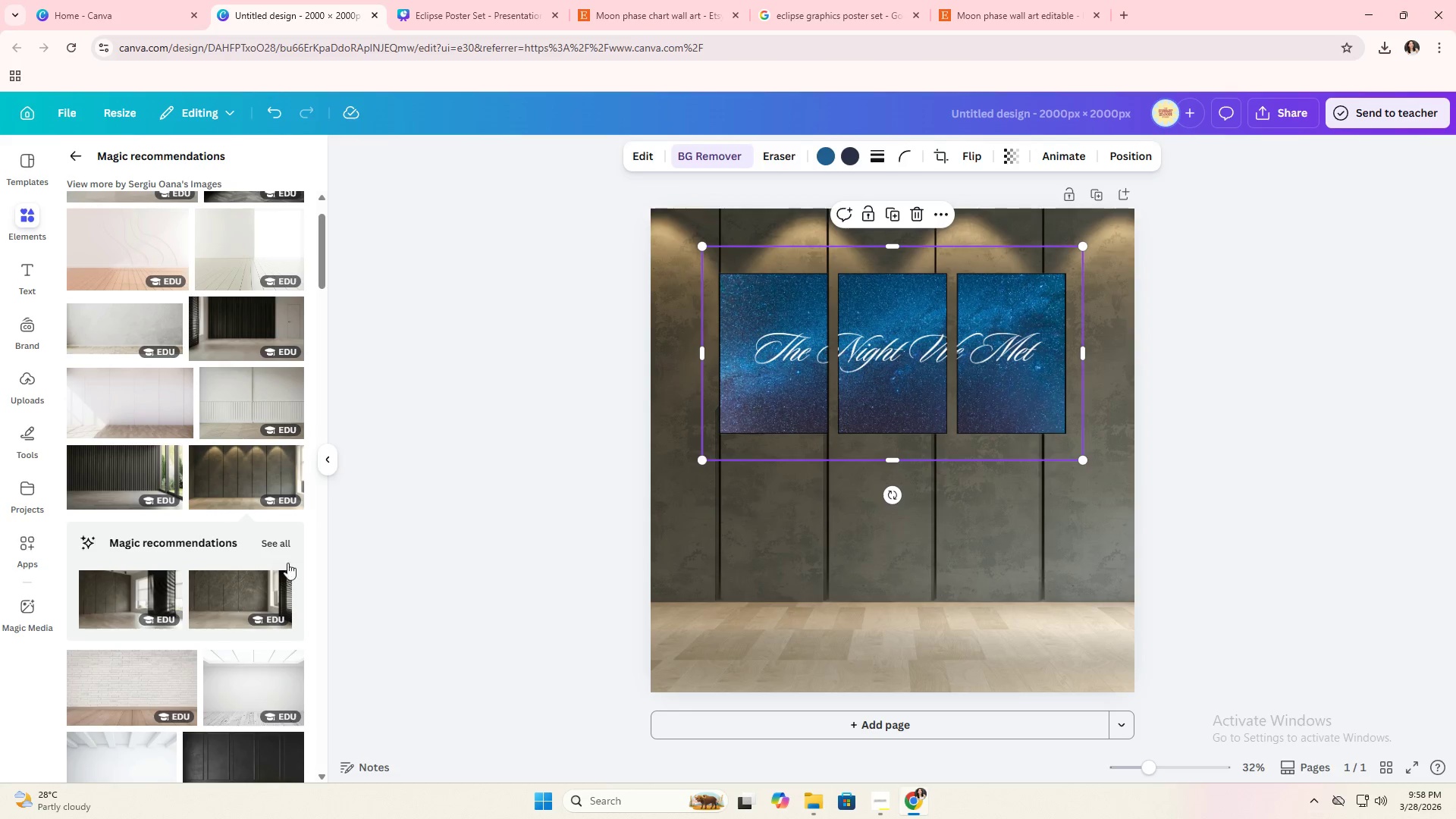 
left_click([284, 544])
 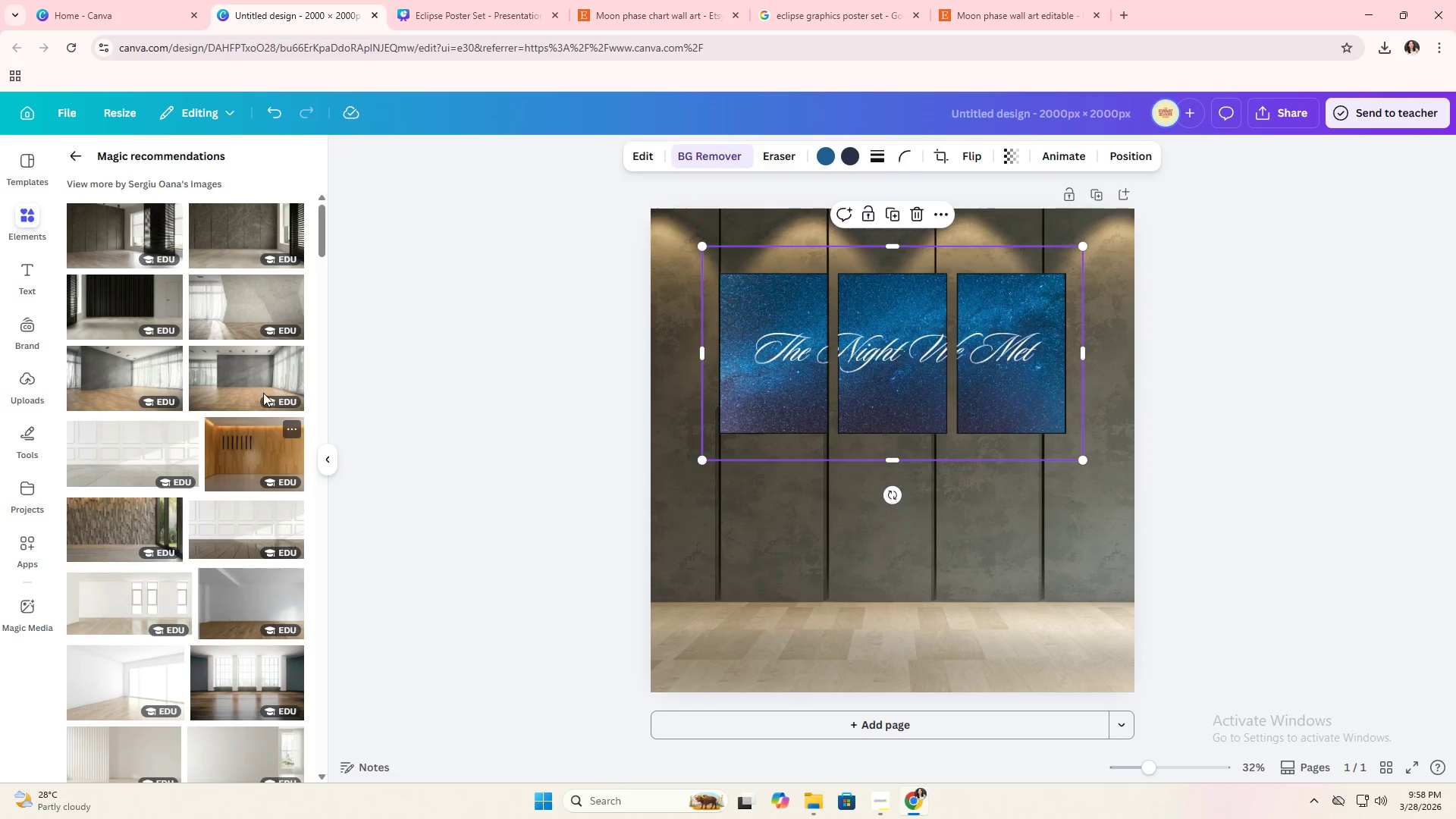 
left_click_drag(start_coordinate=[243, 312], to_coordinate=[657, 547])
 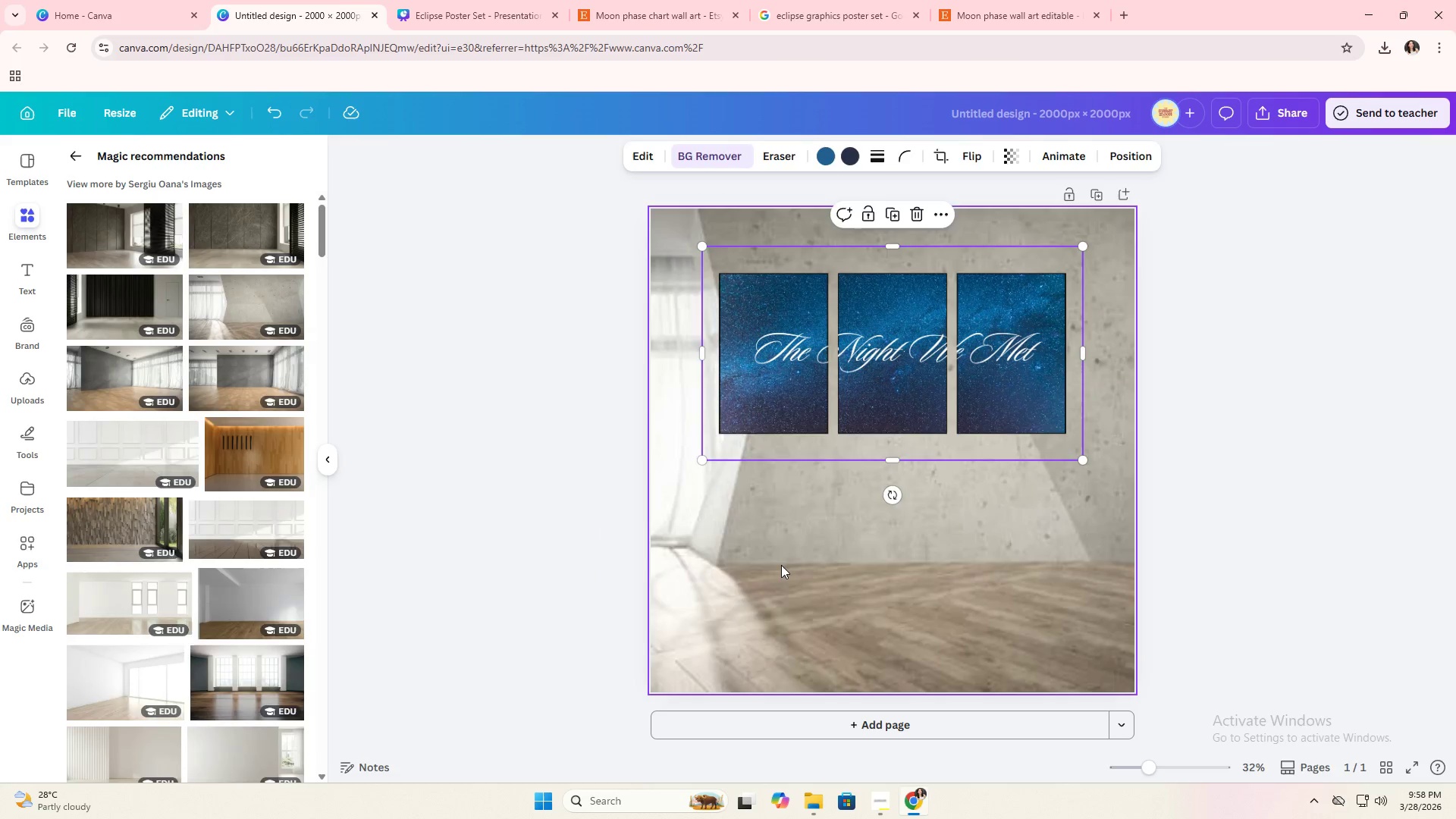 
double_click([781, 565])
 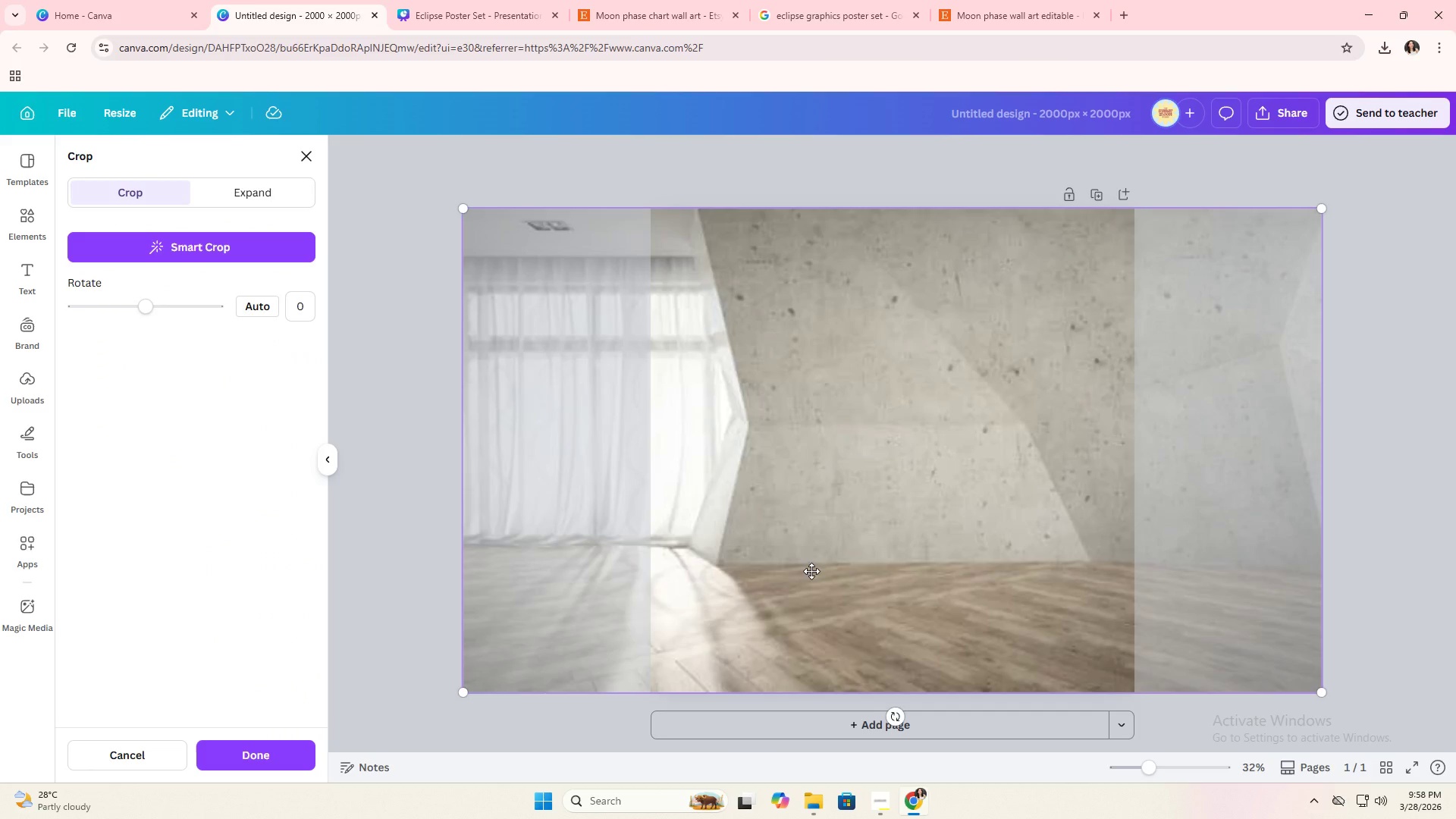 
left_click_drag(start_coordinate=[811, 571], to_coordinate=[516, 595])
 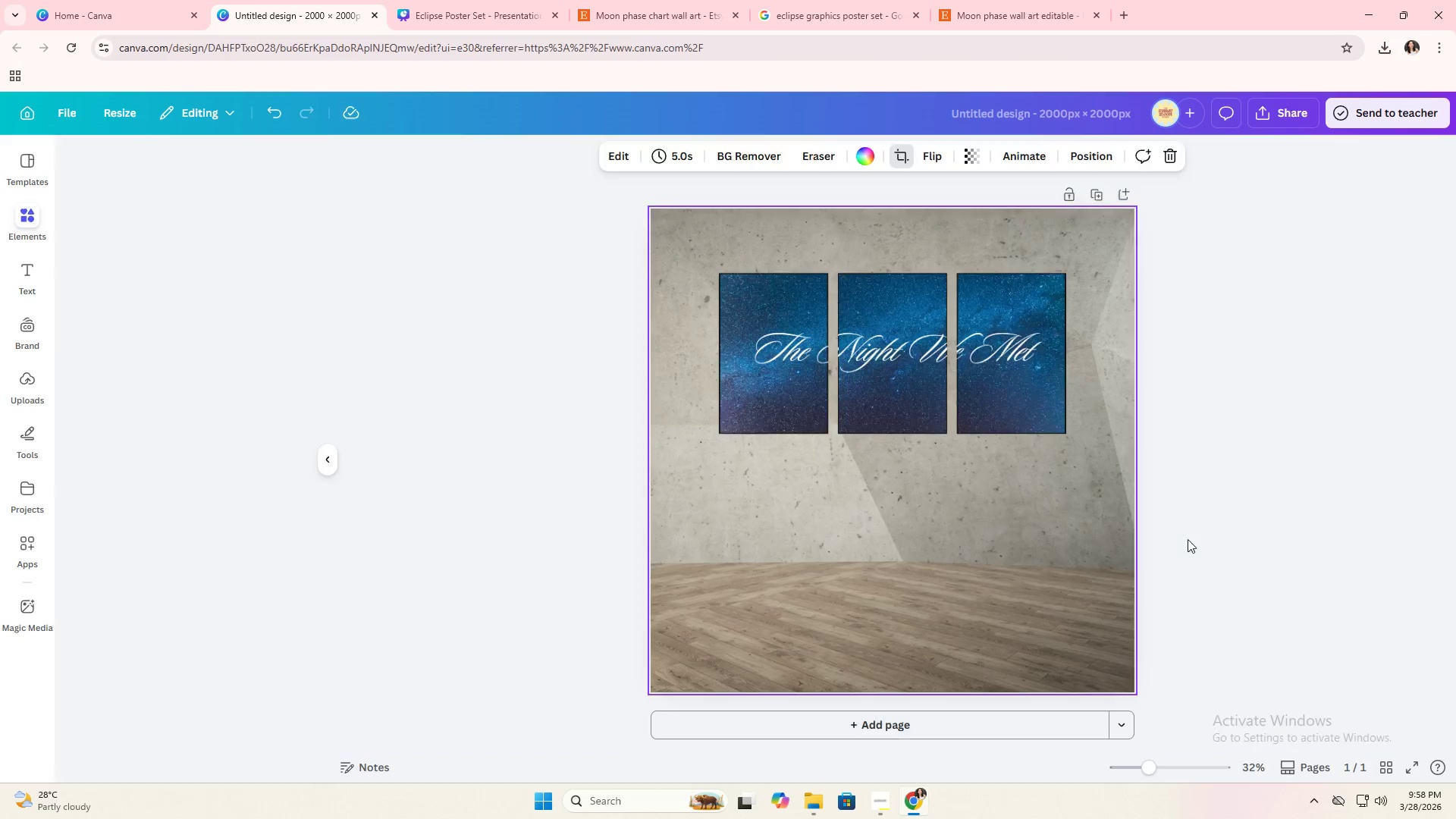 
double_click([1188, 539])
 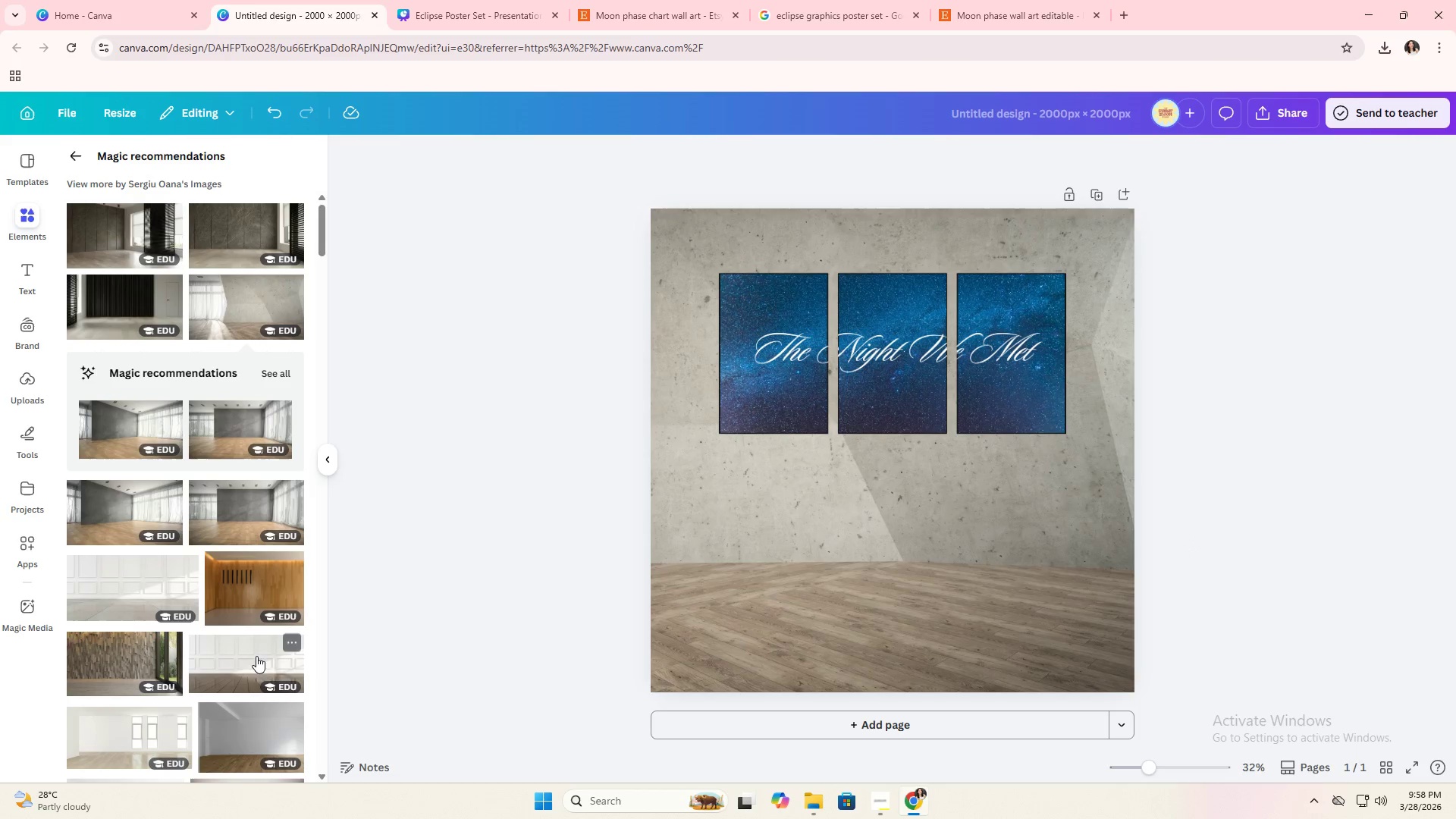 
scroll: coordinate [239, 532], scroll_direction: down, amount: 17.0
 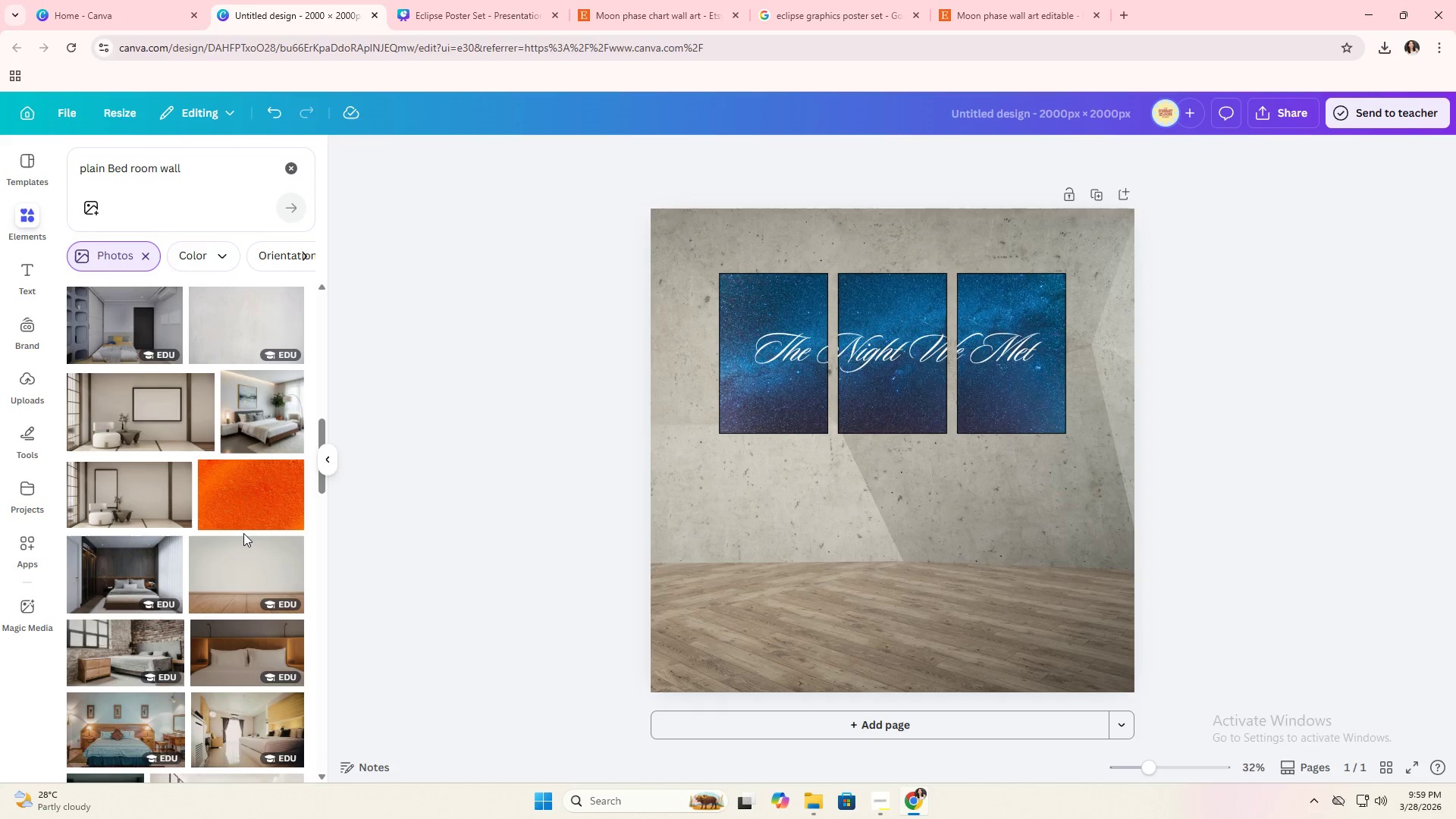 
scroll: coordinate [244, 538], scroll_direction: down, amount: 6.0
 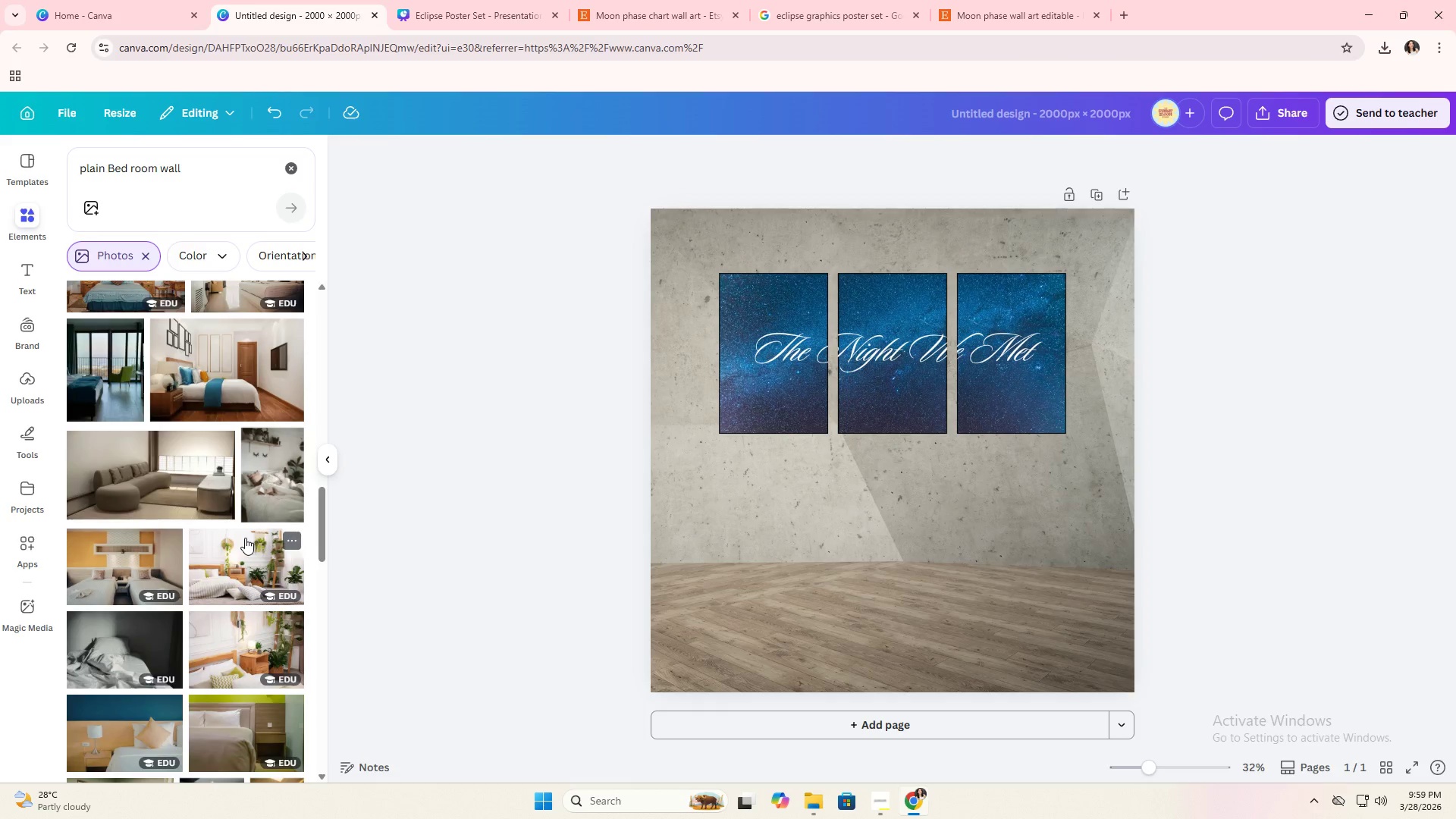 
scroll: coordinate [246, 538], scroll_direction: up, amount: 26.0
 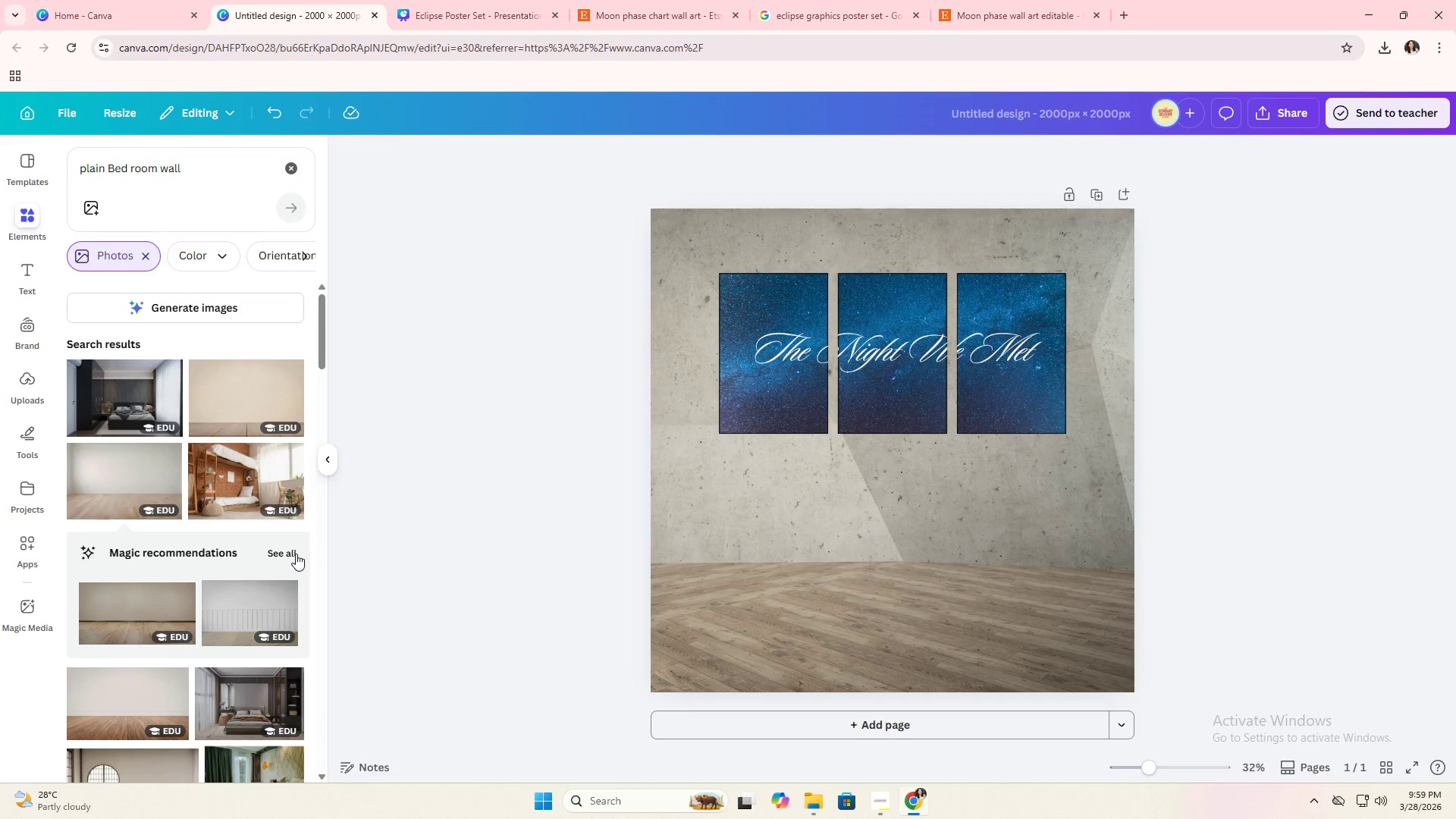 
left_click([295, 546])
 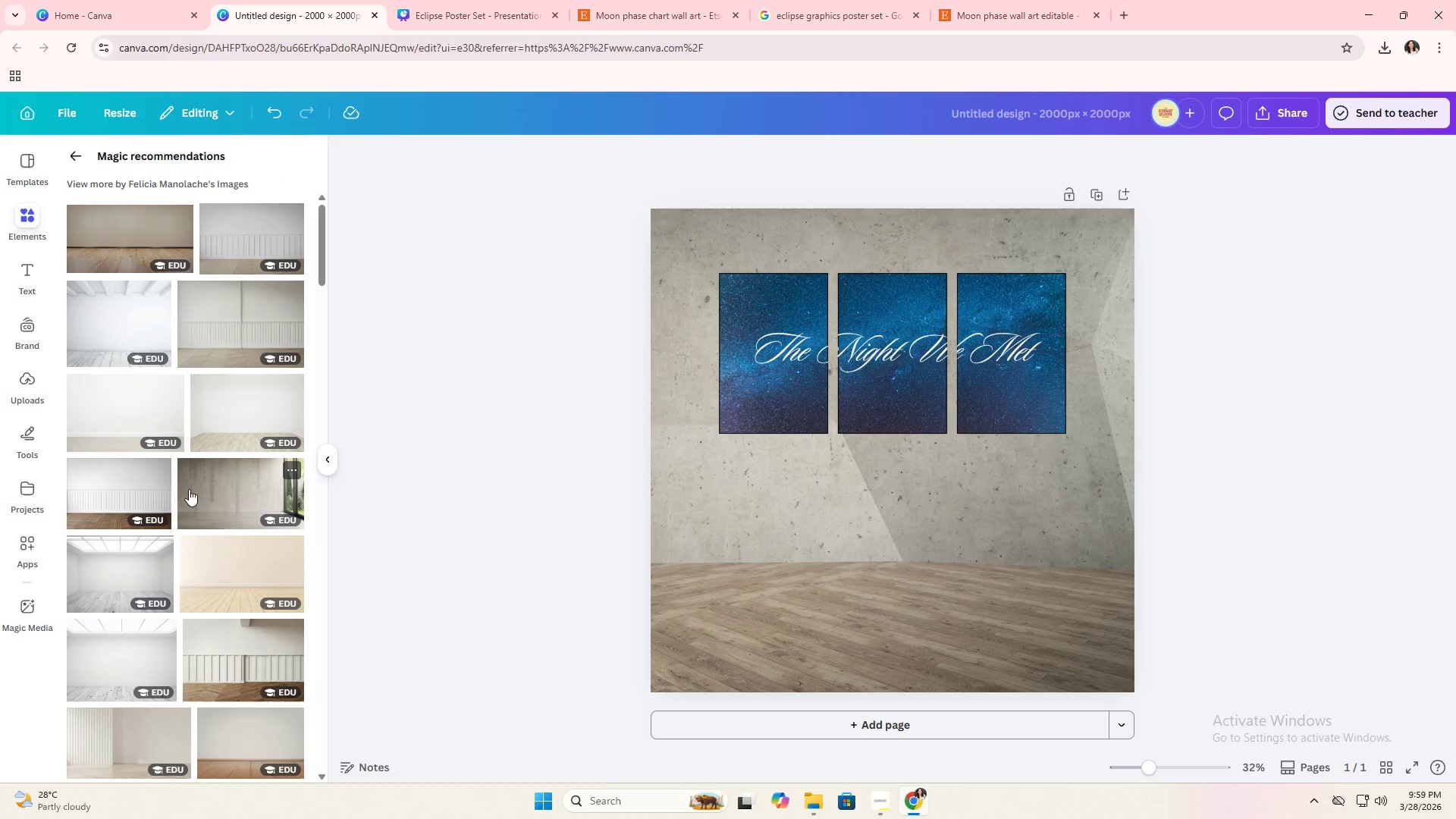 
left_click_drag(start_coordinate=[136, 428], to_coordinate=[660, 536])
 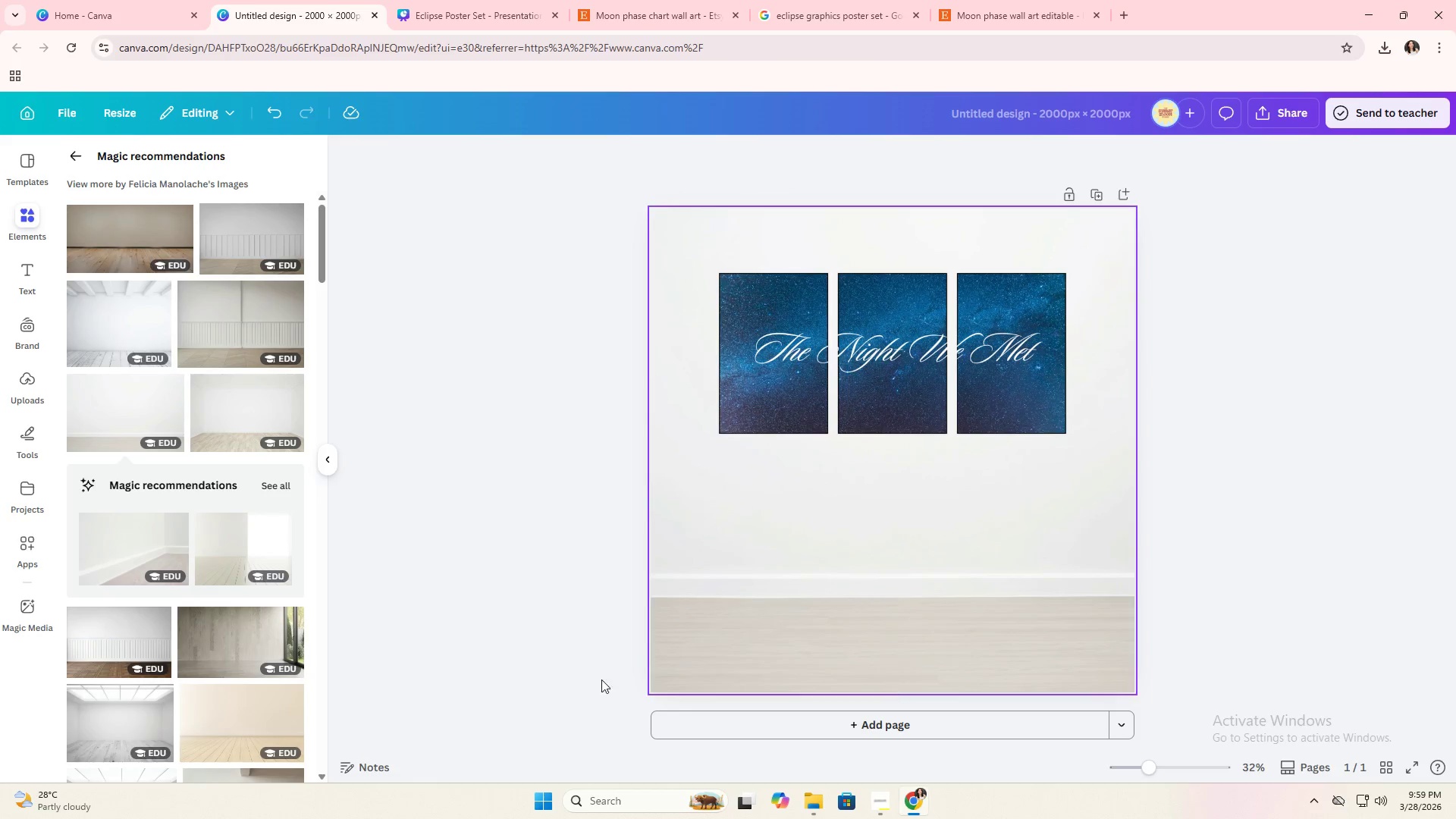 
scroll: coordinate [264, 548], scroll_direction: down, amount: 2.0
 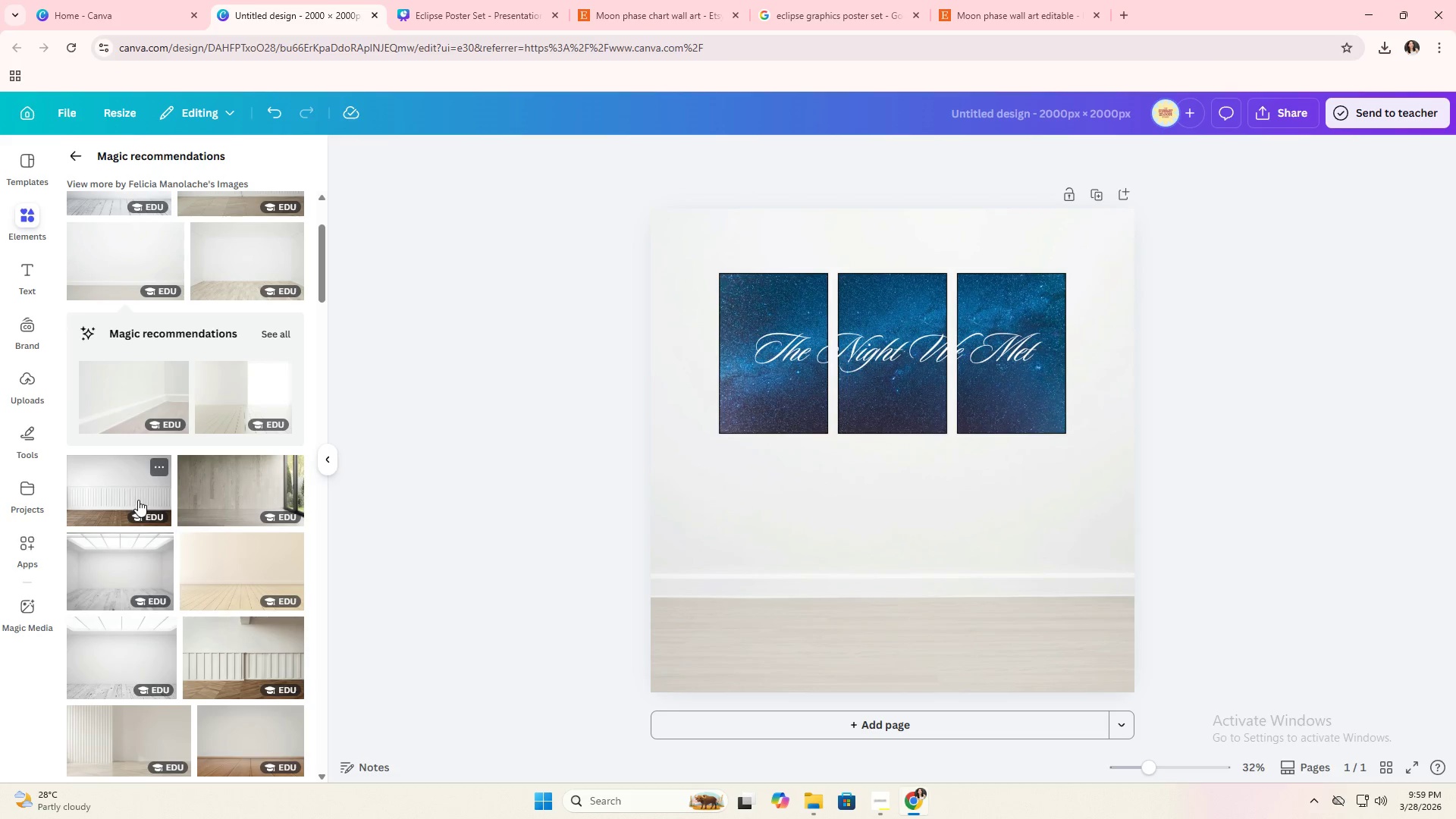 
left_click_drag(start_coordinate=[138, 500], to_coordinate=[670, 547])
 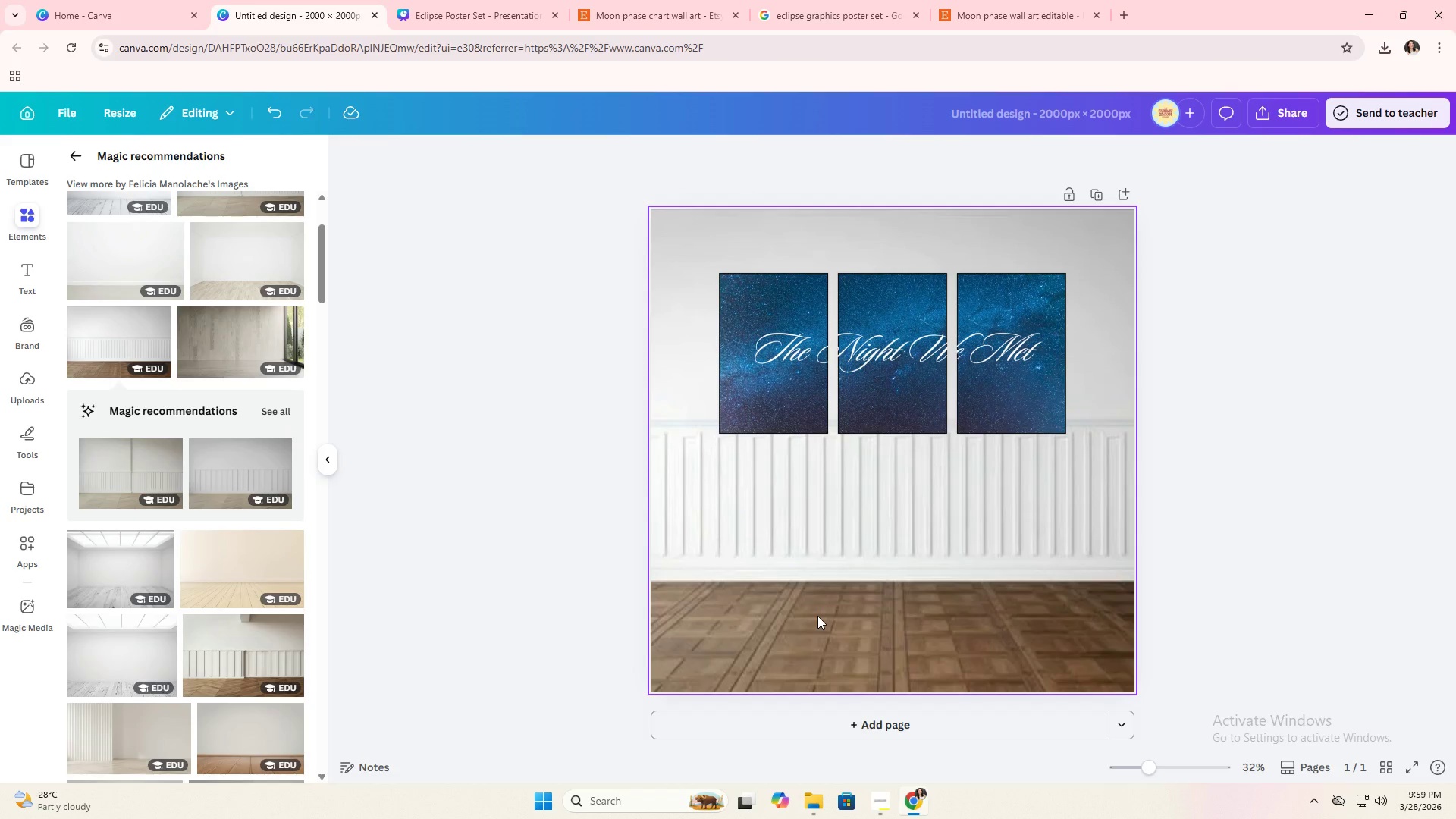 
double_click([817, 616])
 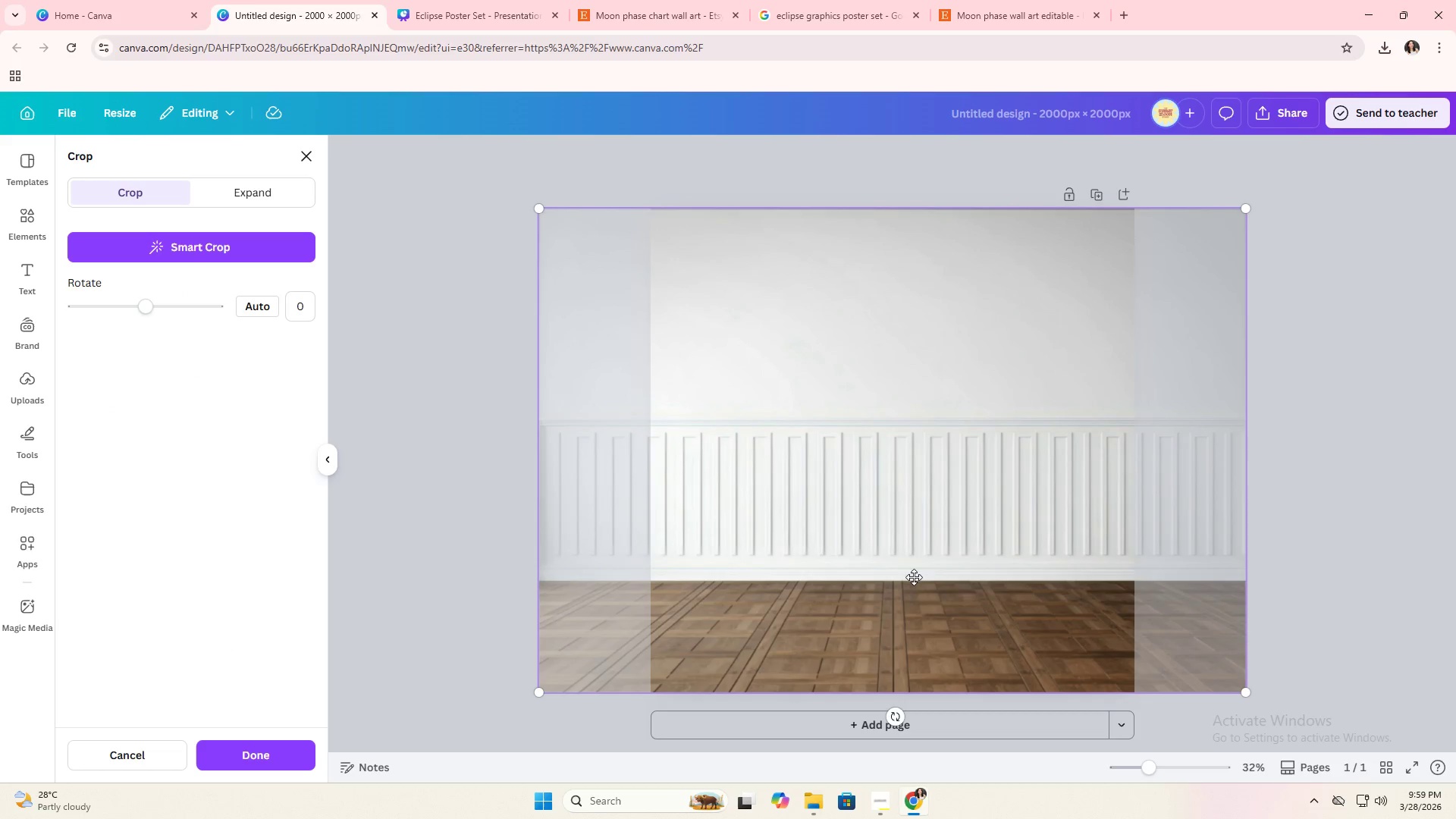 
left_click_drag(start_coordinate=[917, 574], to_coordinate=[912, 600])
 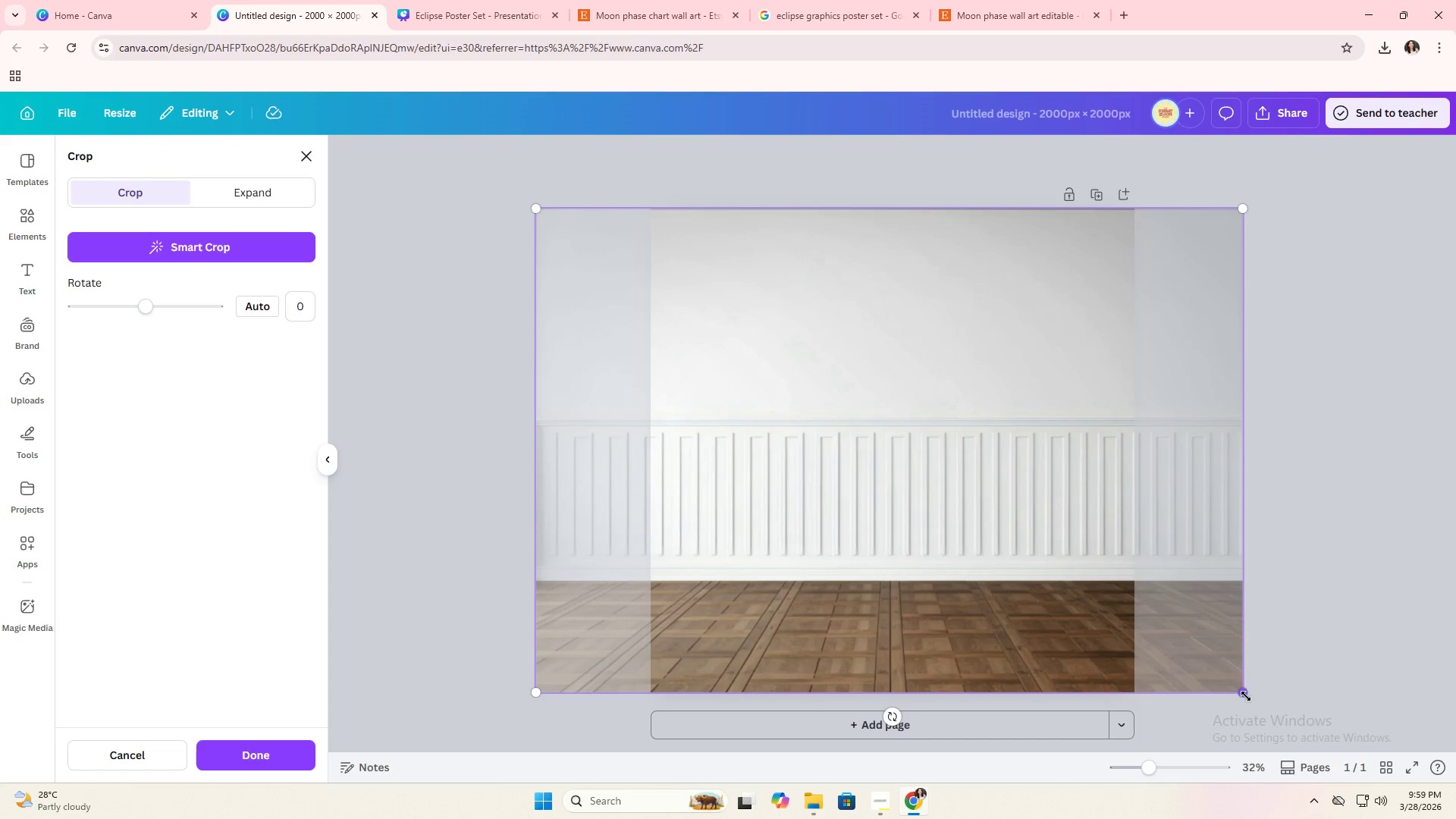 
left_click_drag(start_coordinate=[1244, 694], to_coordinate=[1414, 818])
 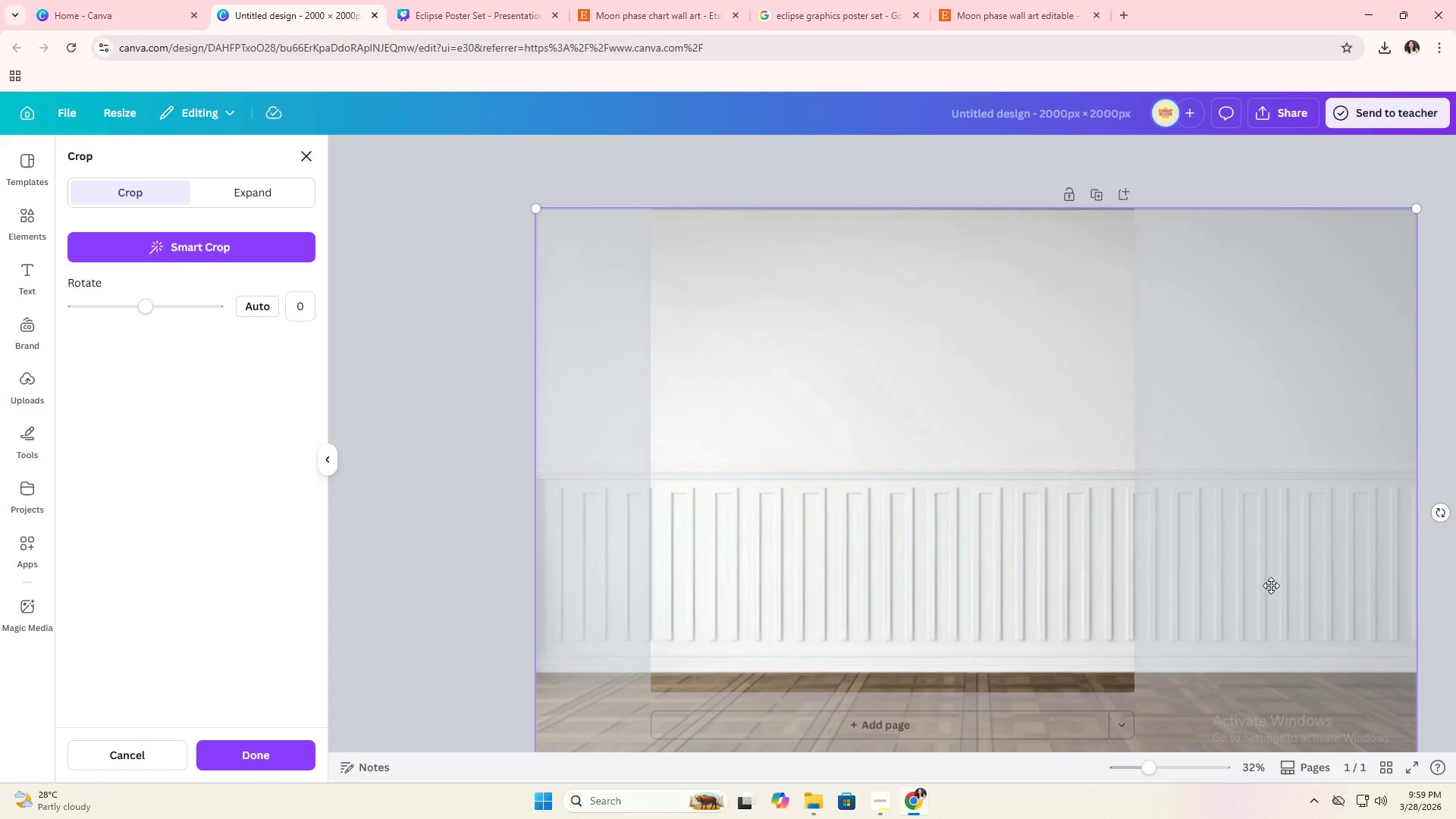 
left_click_drag(start_coordinate=[1271, 585], to_coordinate=[1157, 632])
 